 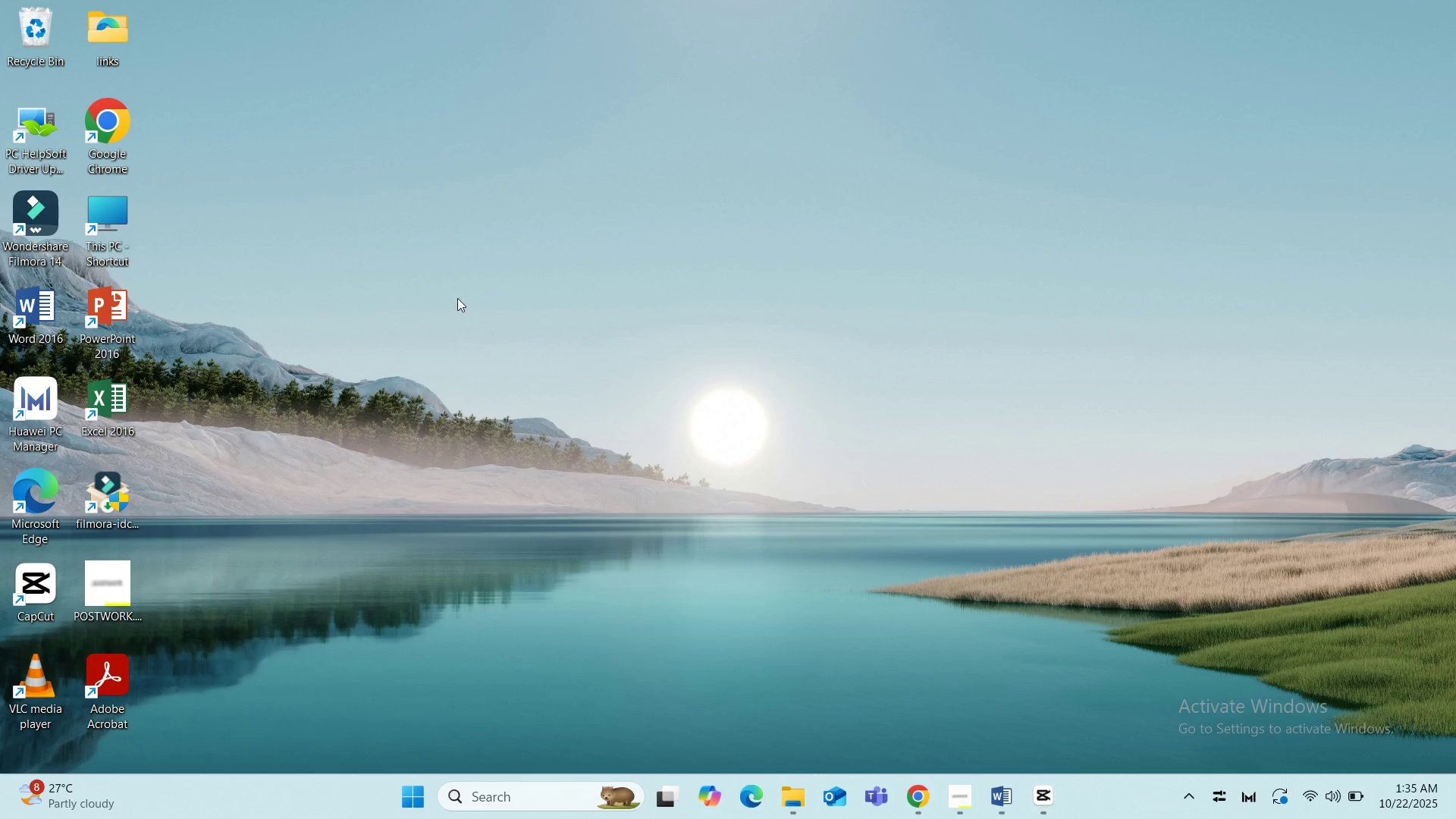 
left_click_drag(start_coordinate=[808, 787], to_coordinate=[802, 789])
 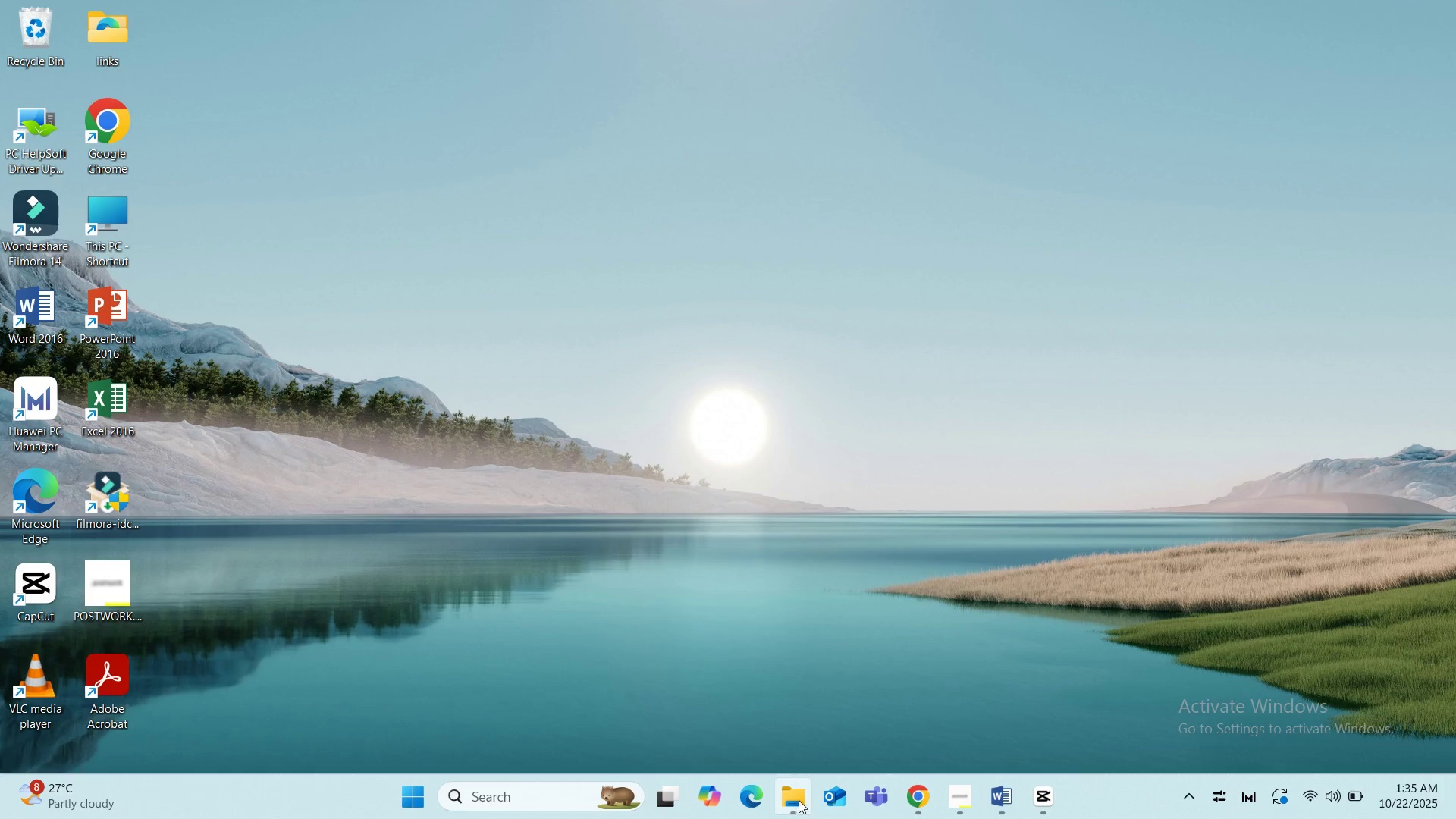 
left_click([799, 789])
 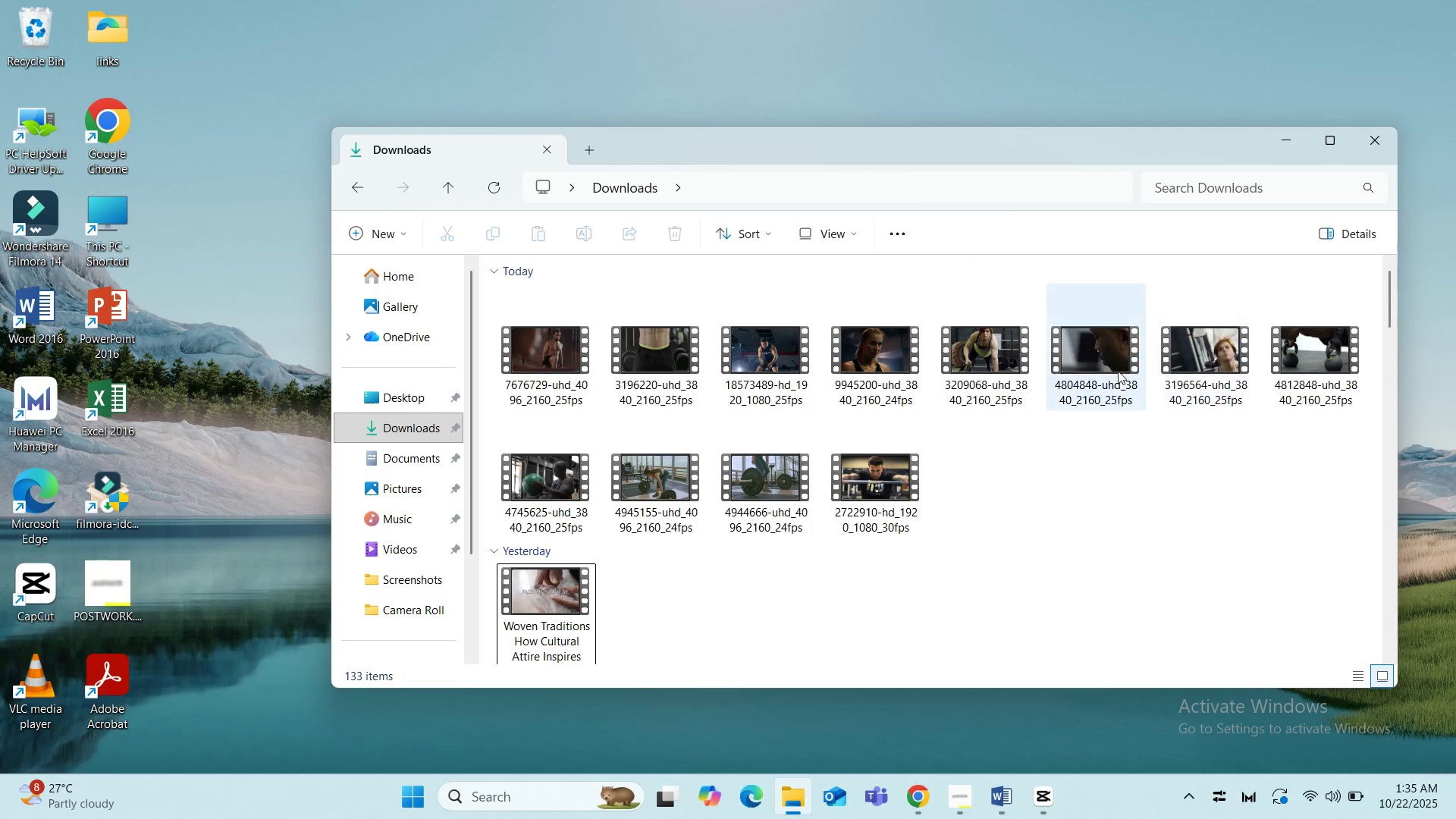 
wait(10.35)
 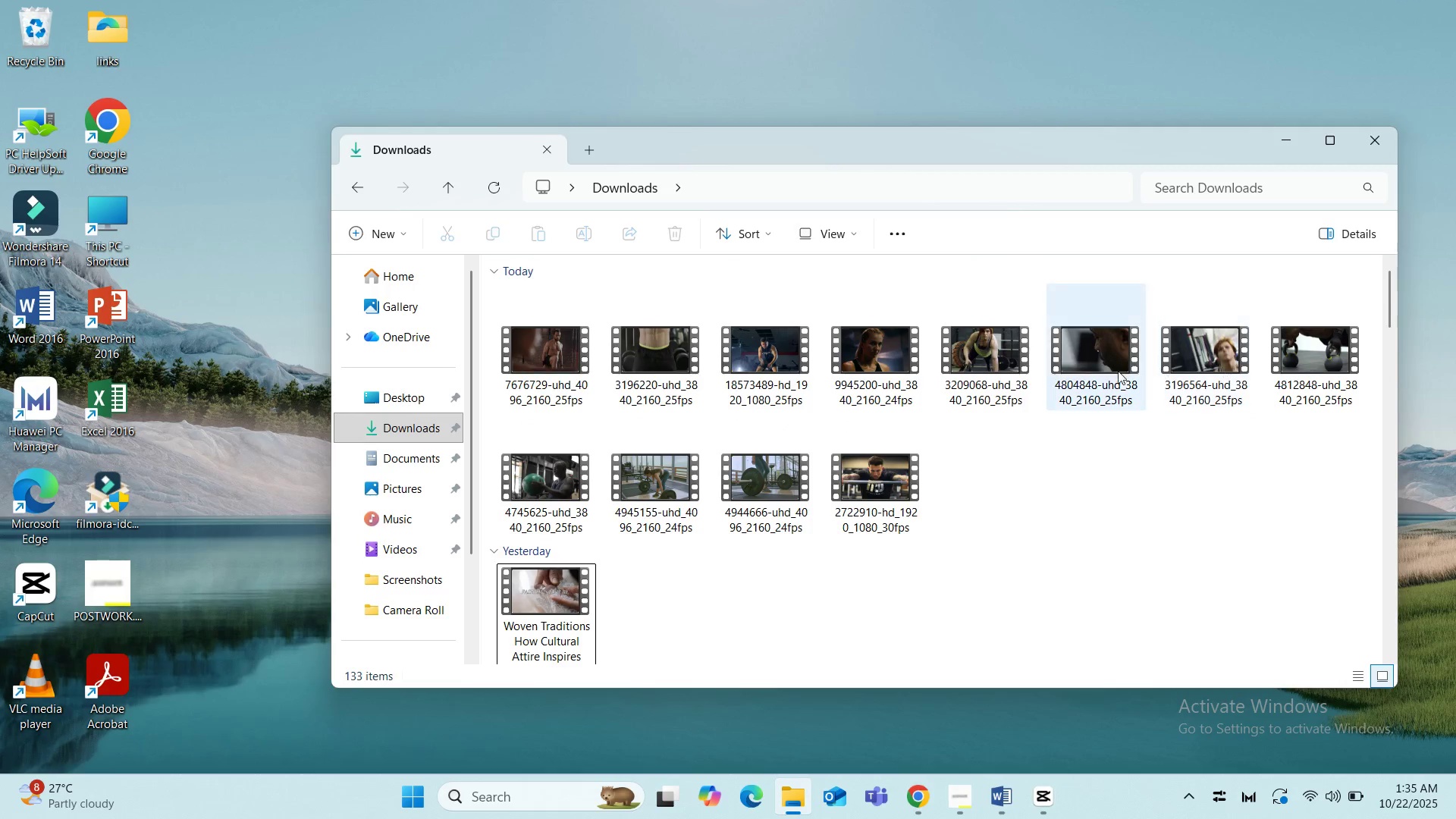 
left_click([1249, 130])
 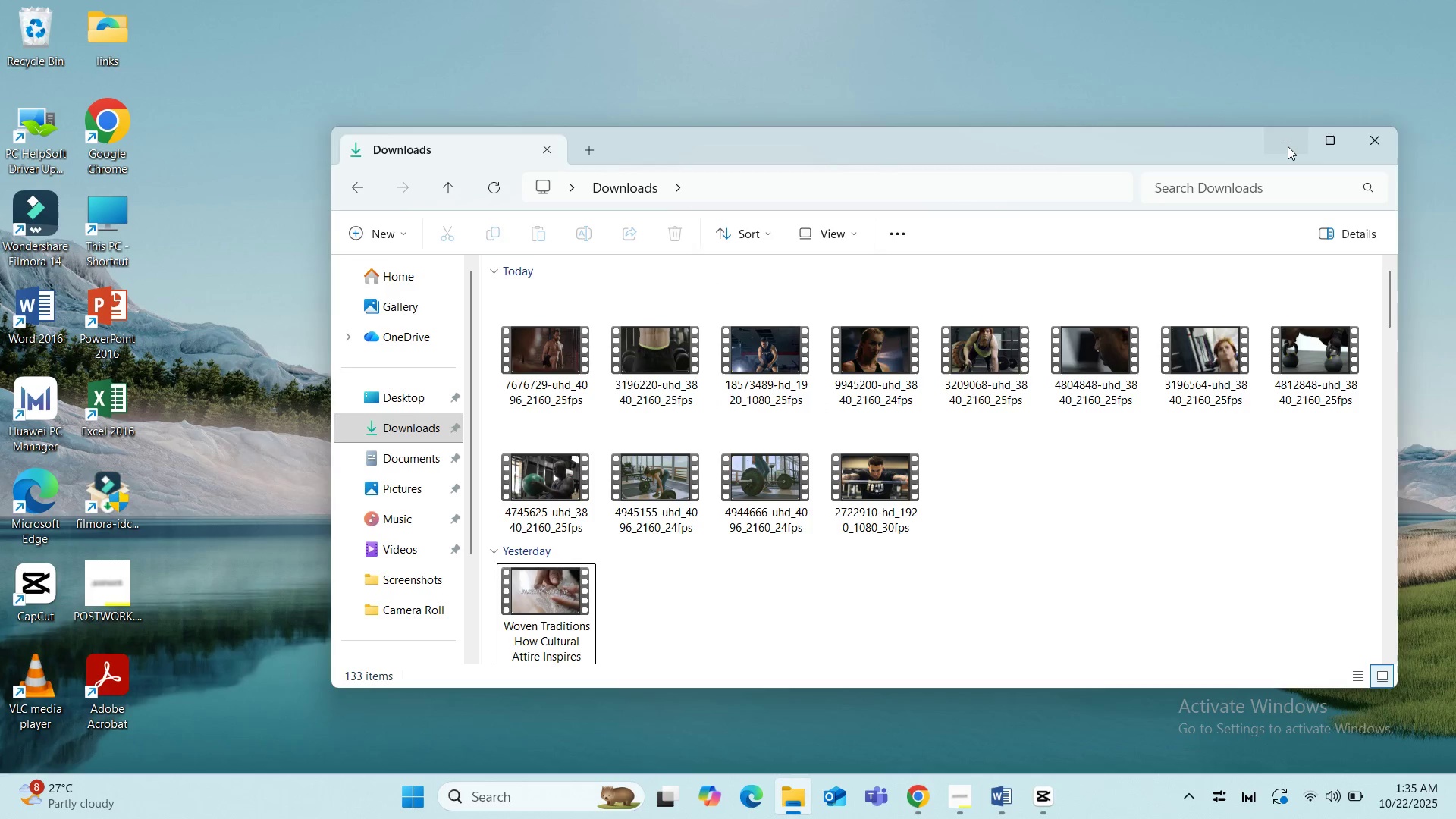 
left_click([1288, 146])
 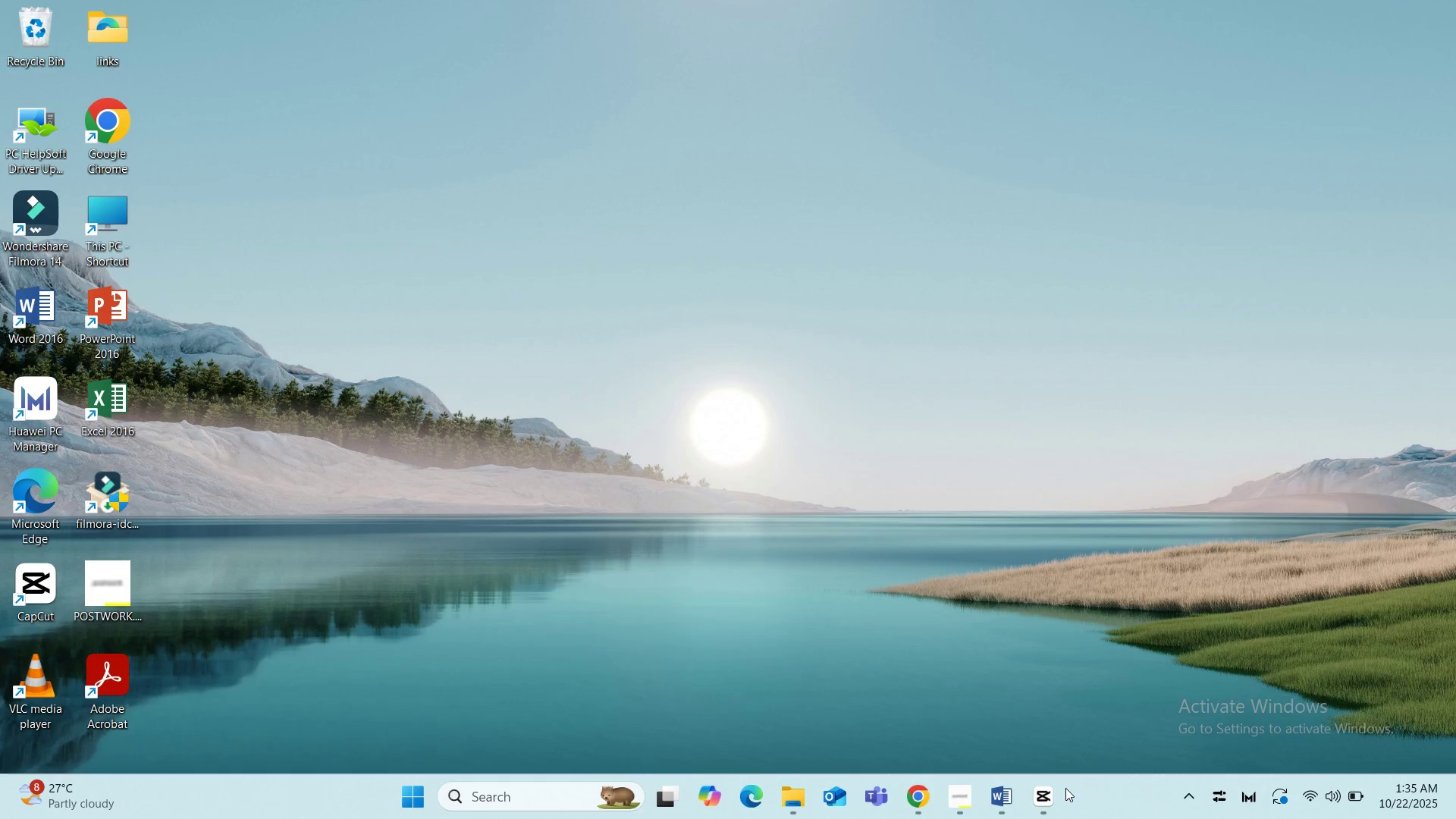 
left_click([1045, 798])
 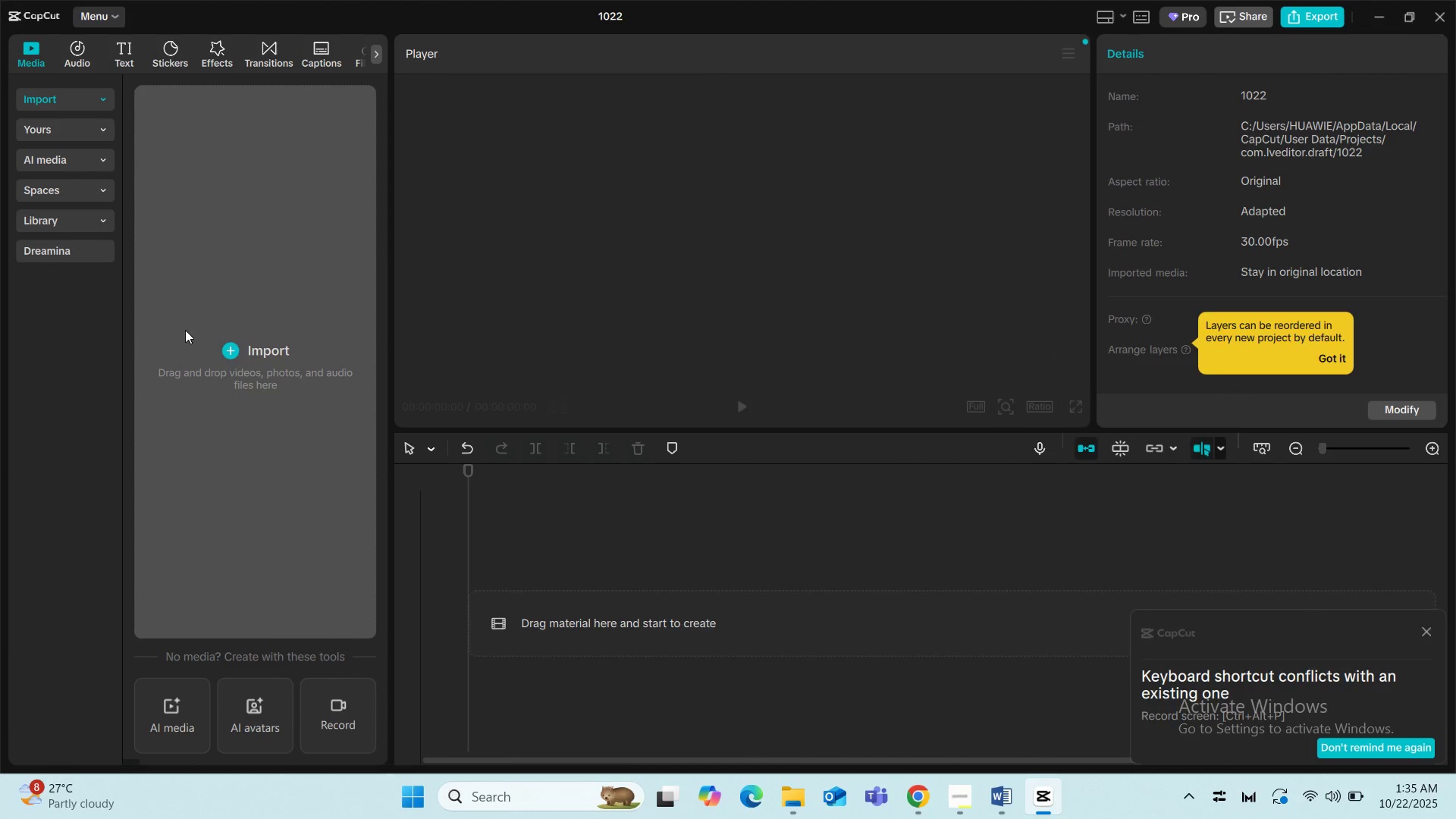 
left_click([235, 346])
 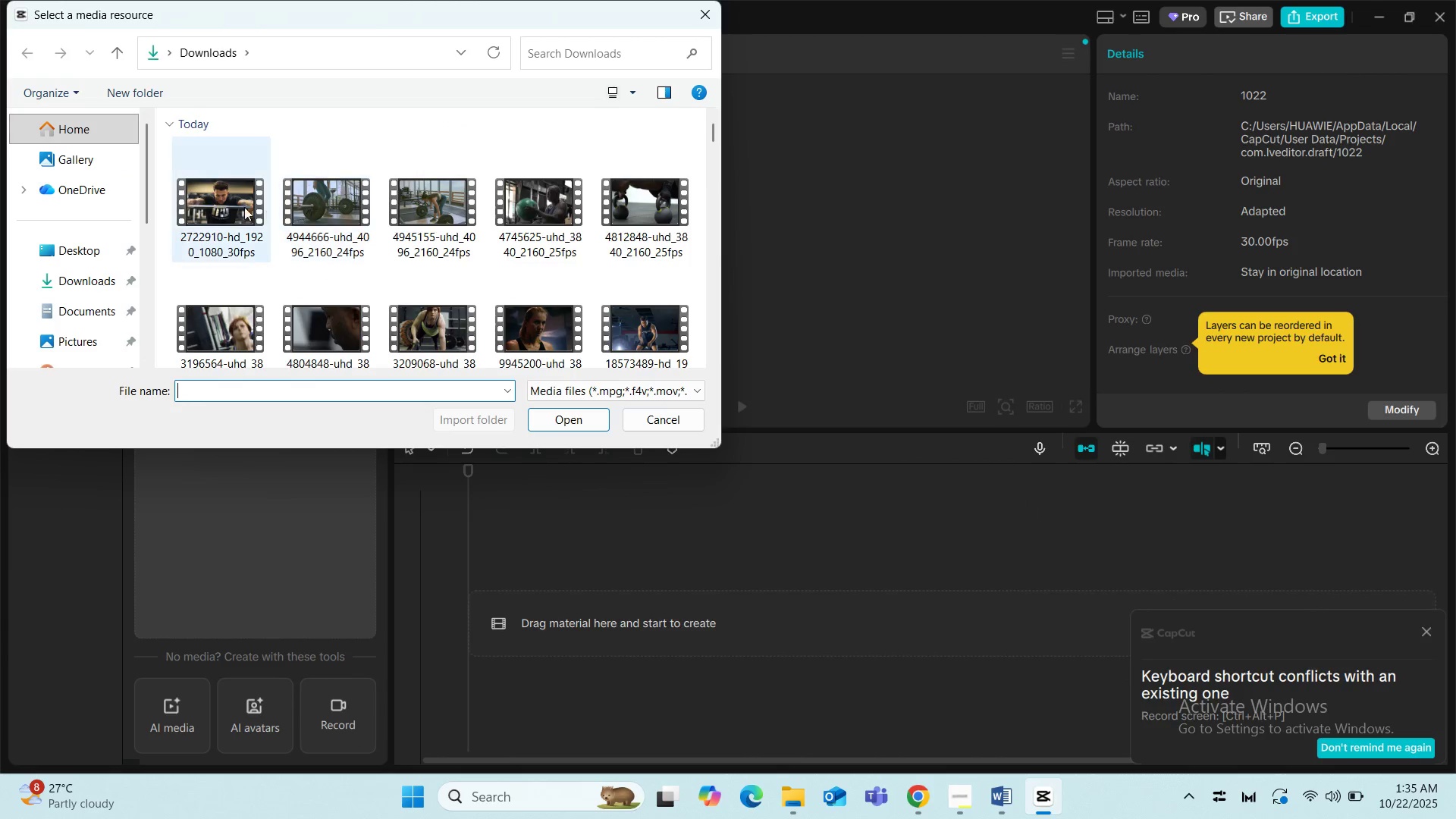 
hold_key(key=ControlLeft, duration=0.7)
 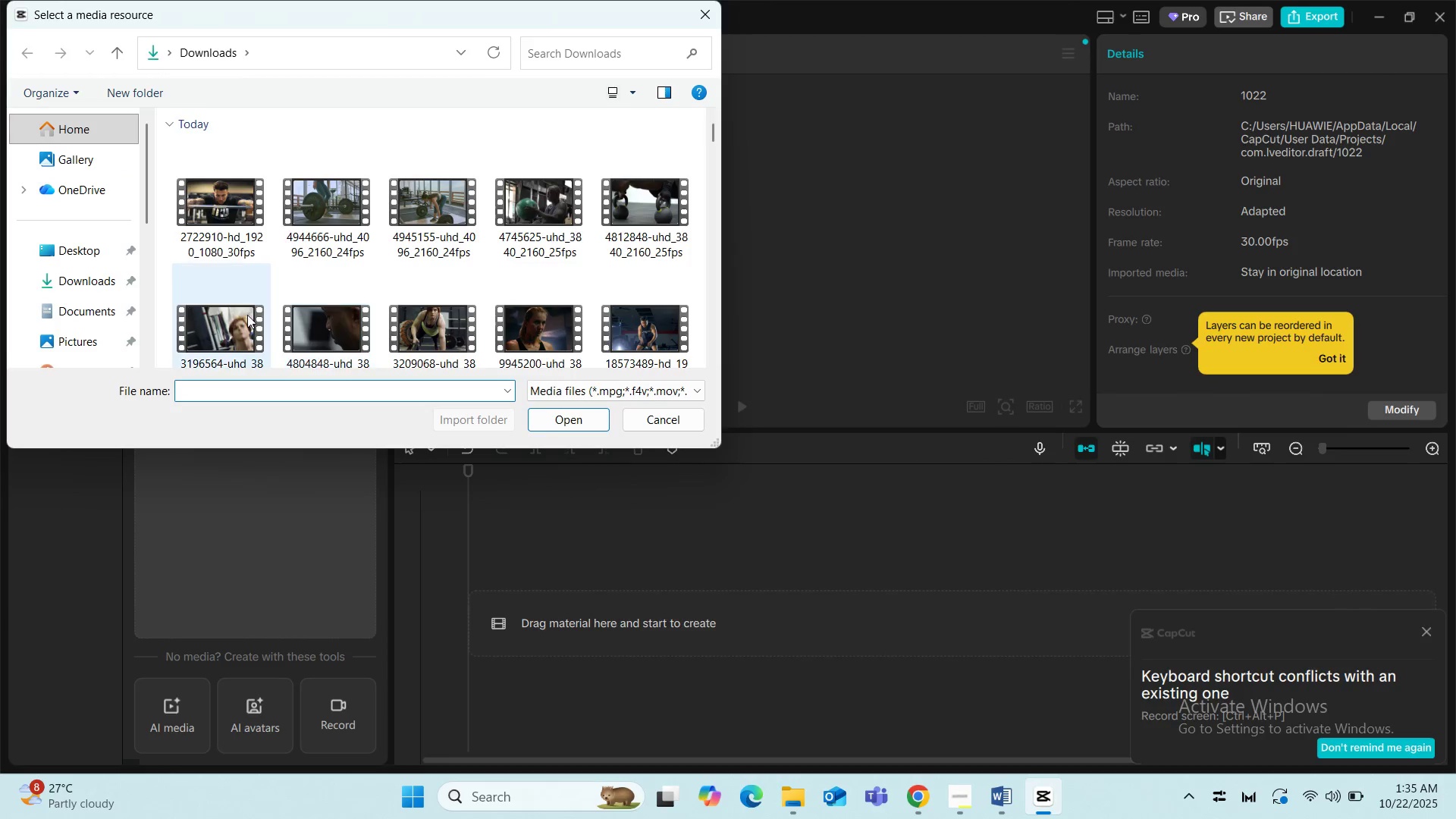 
scroll: coordinate [341, 283], scroll_direction: down, amount: 1.0
 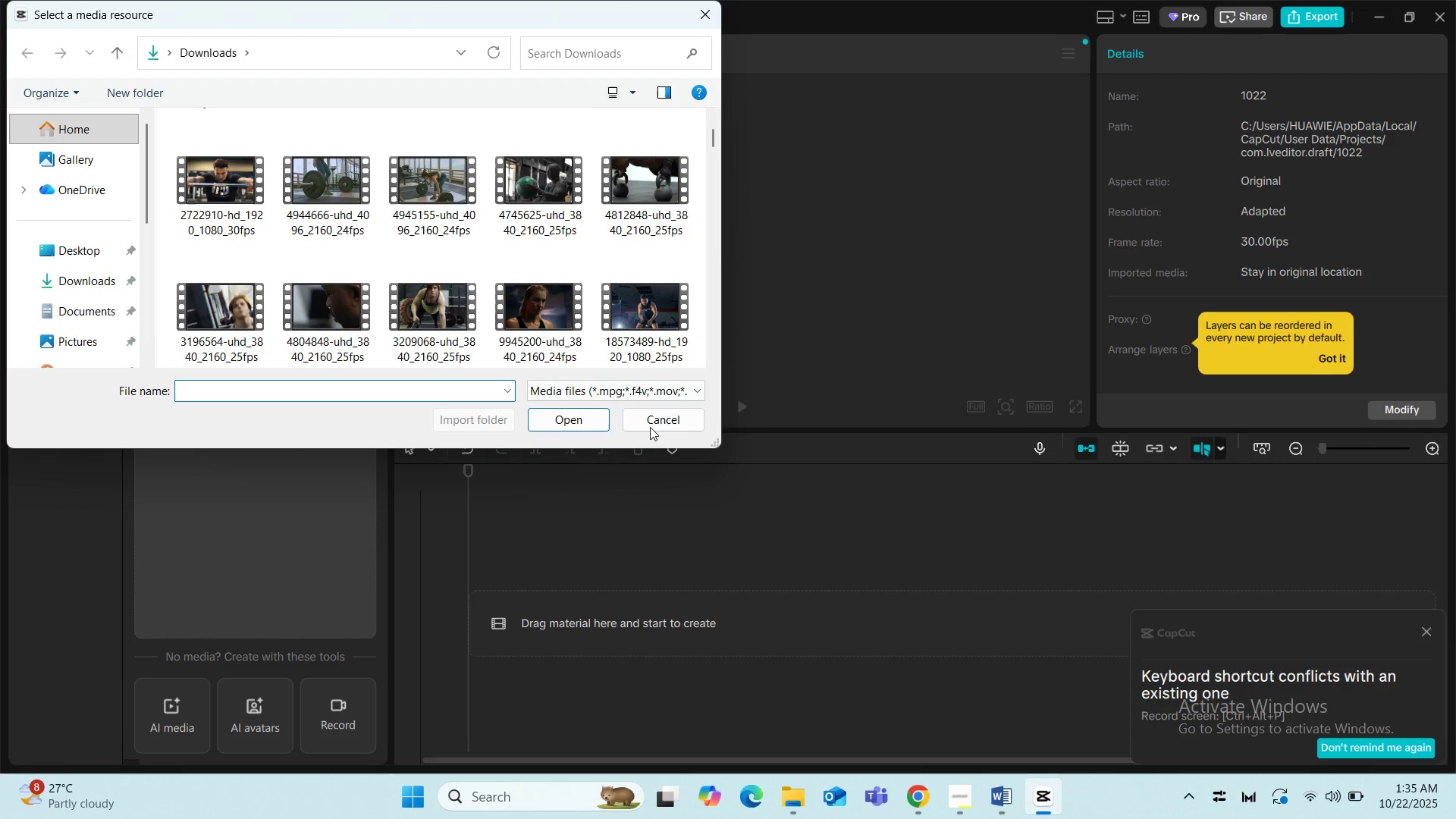 
left_click([645, 418])
 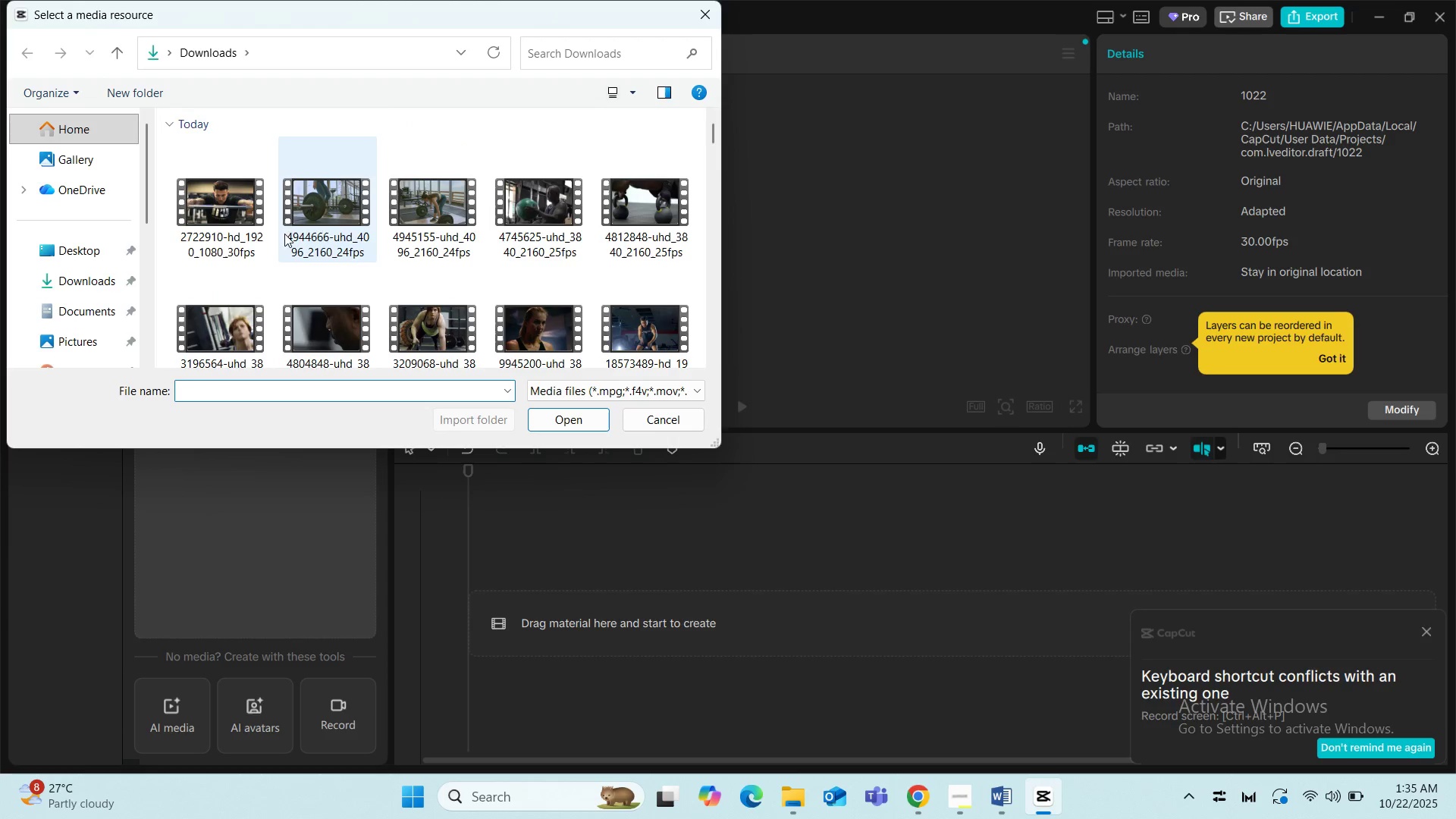 
scroll: coordinate [601, 239], scroll_direction: down, amount: 1.0
 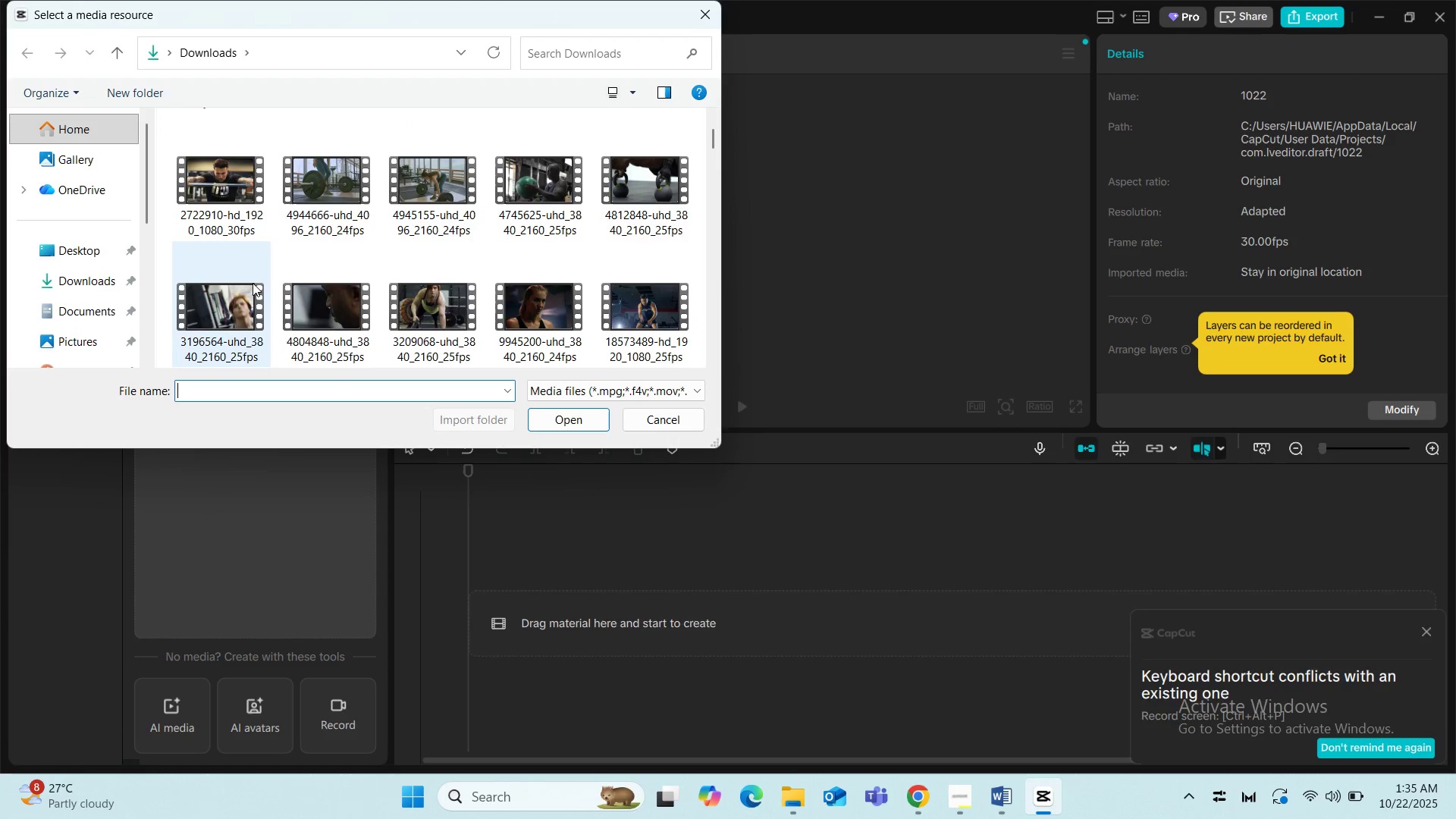 
hold_key(key=ControlLeft, duration=1.53)
left_click([218, 190])
 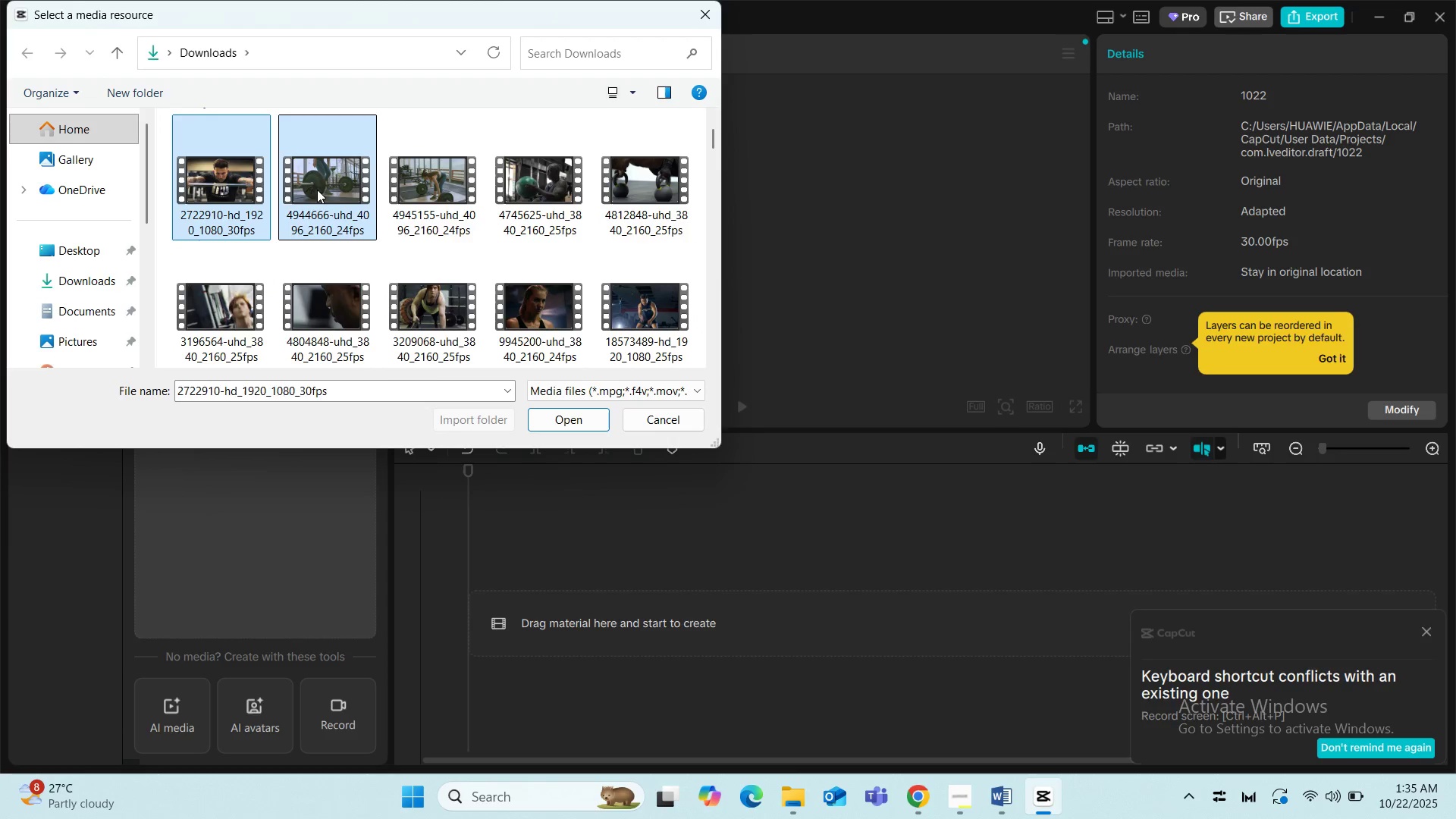 
left_click([316, 190])
 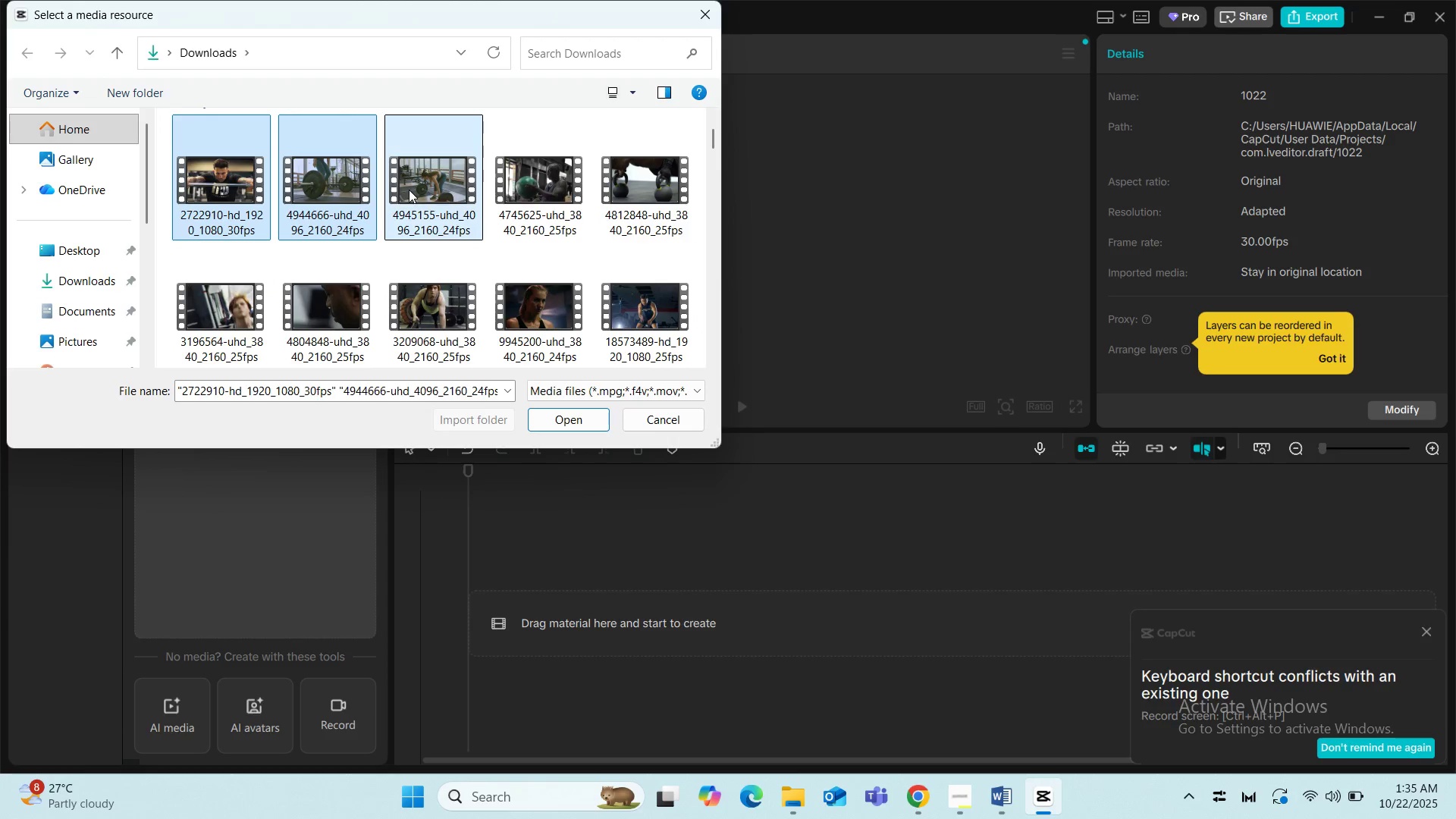 
left_click([409, 190])
 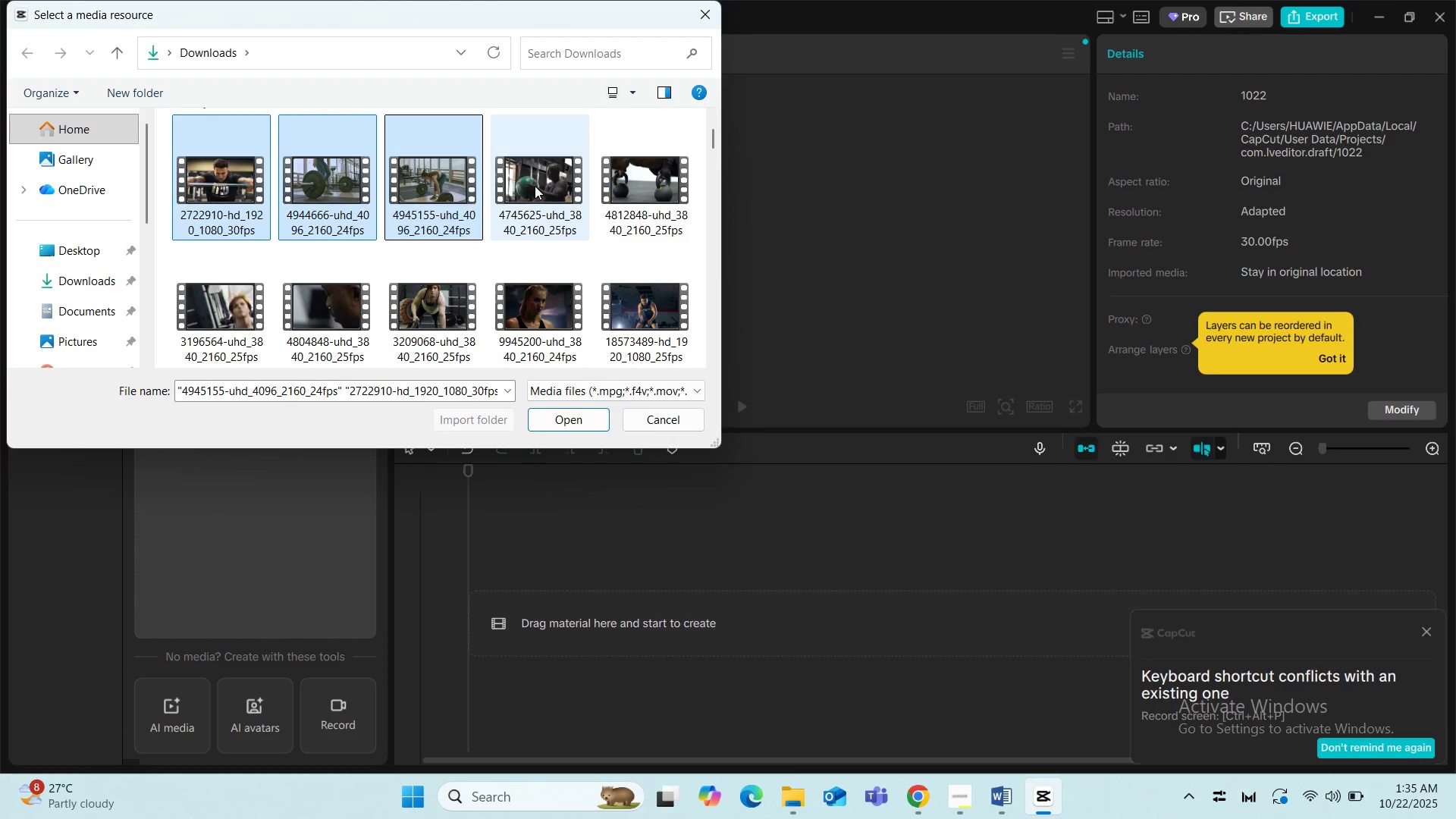 
left_click([535, 186])
 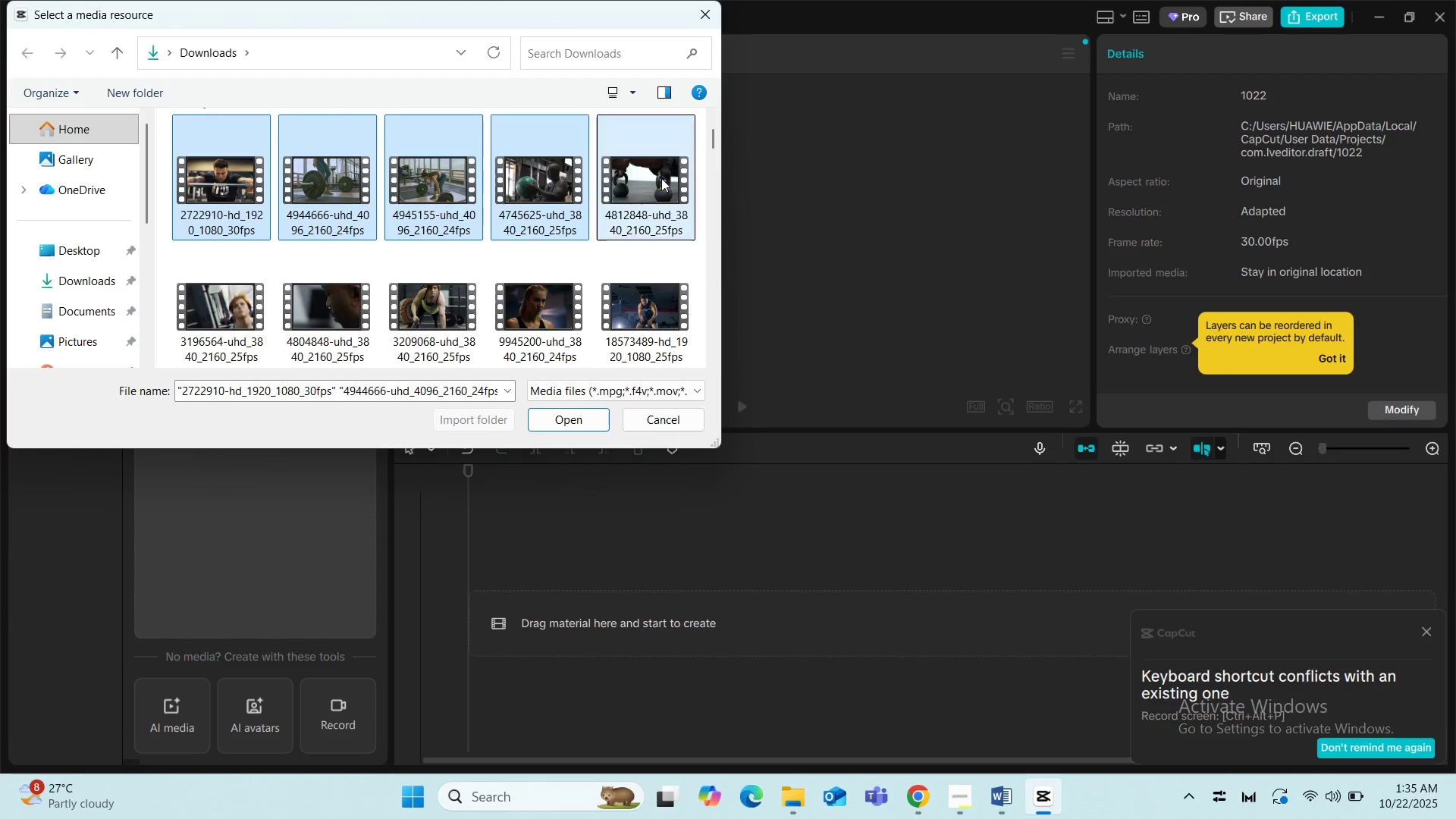 
left_click([661, 178])
 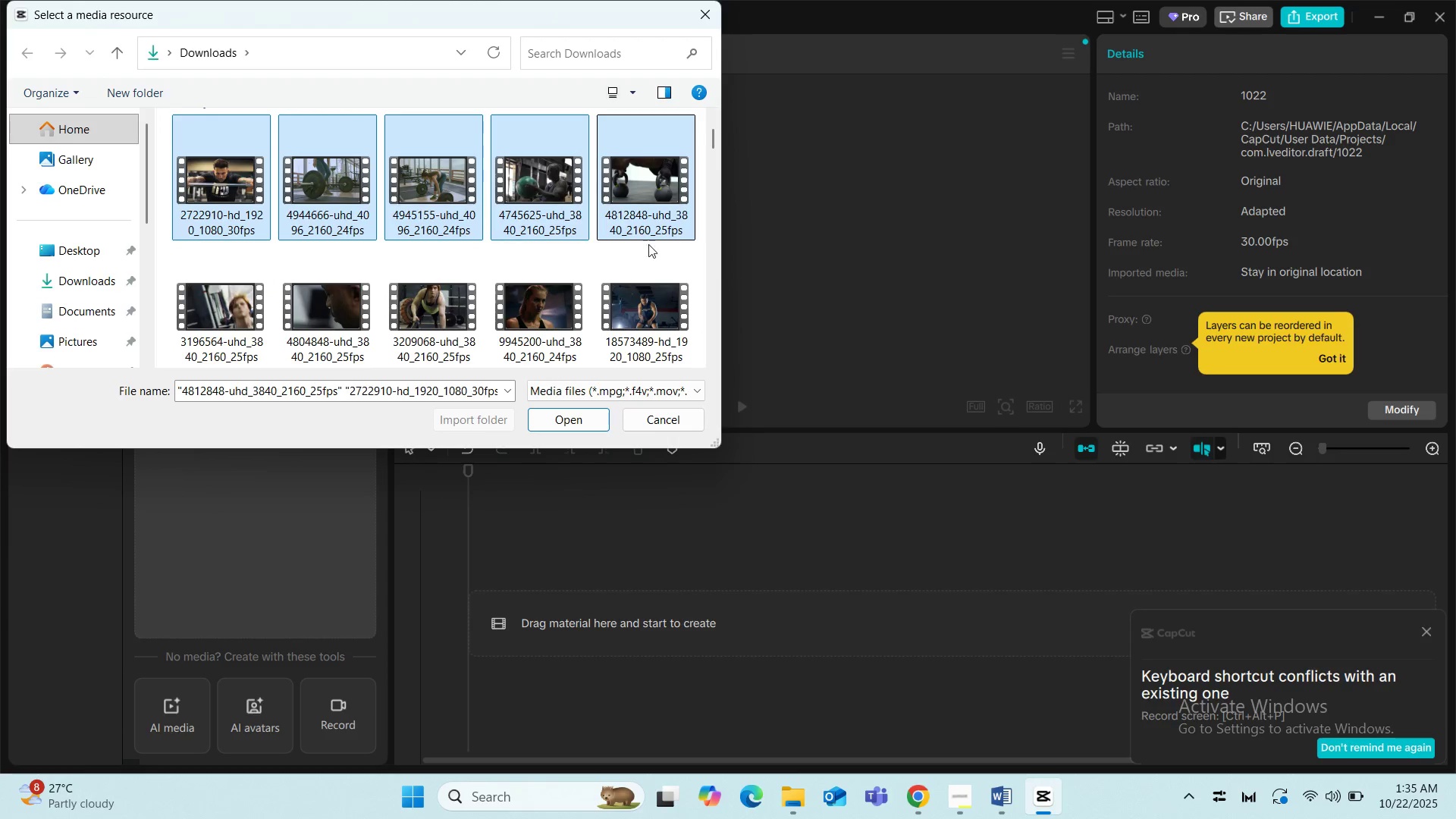 
hold_key(key=ControlLeft, duration=1.52)
left_click([635, 283])
 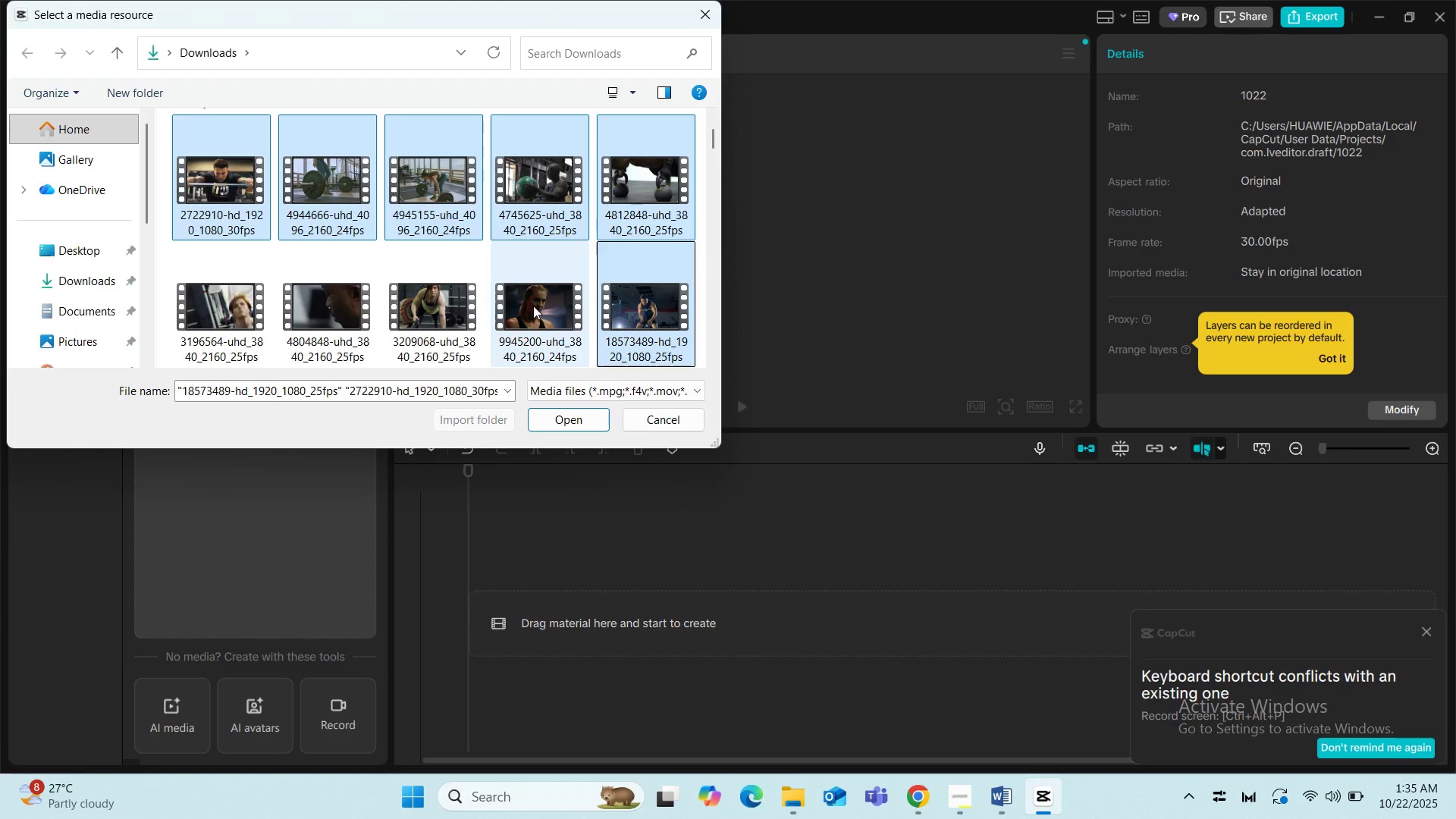 
left_click([533, 306])
 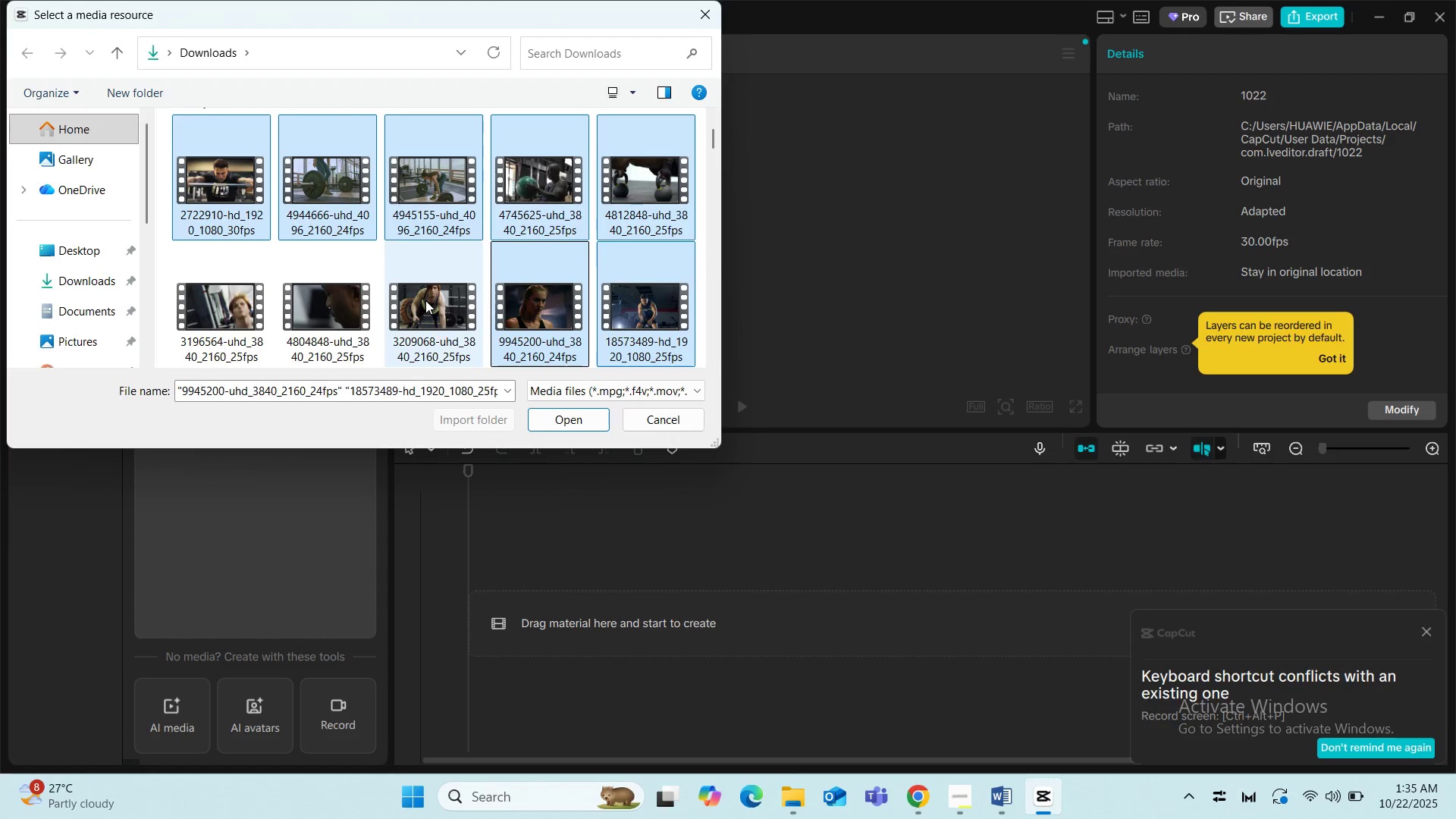 
left_click([425, 300])
 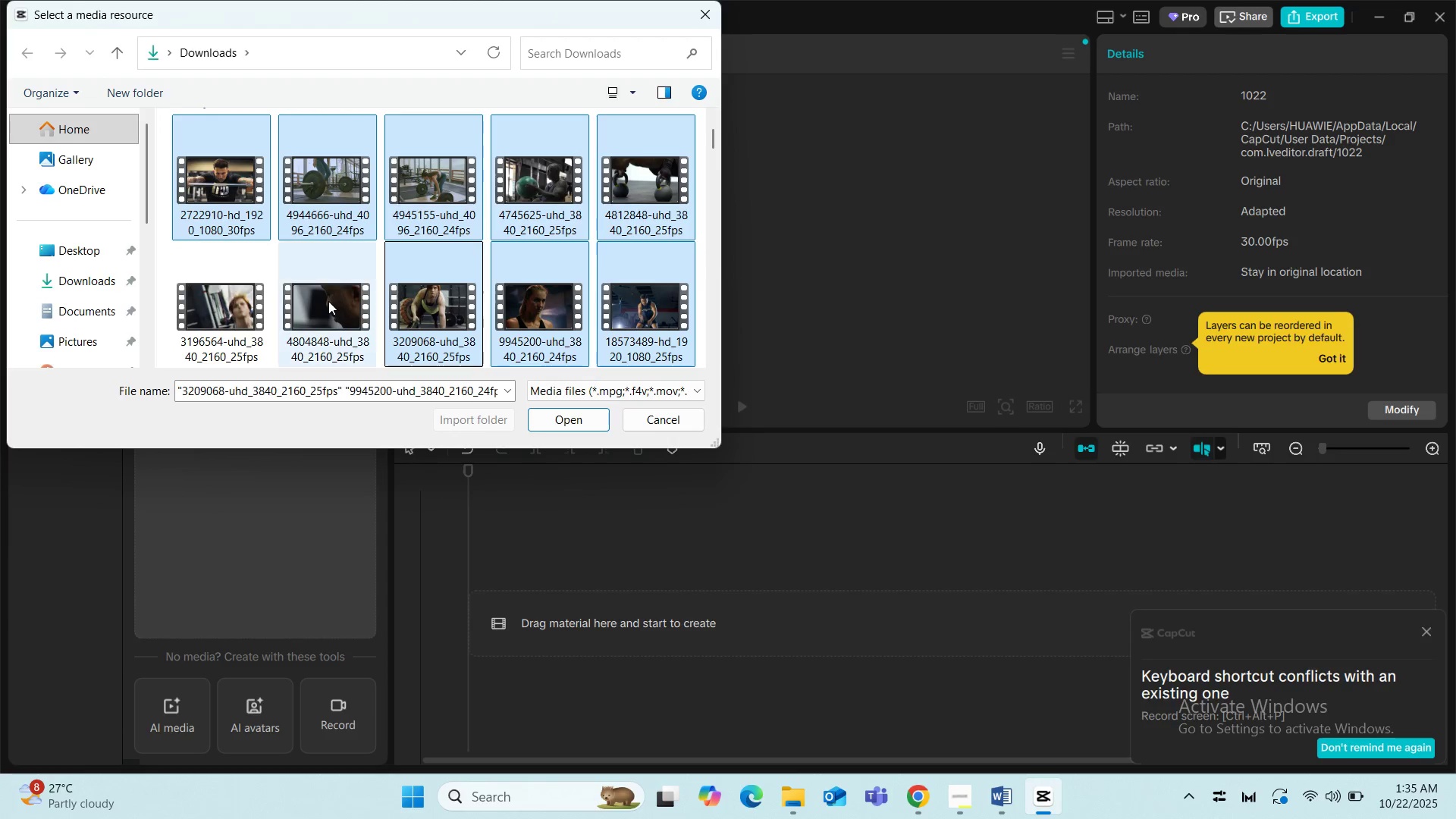 
left_click([328, 301])
 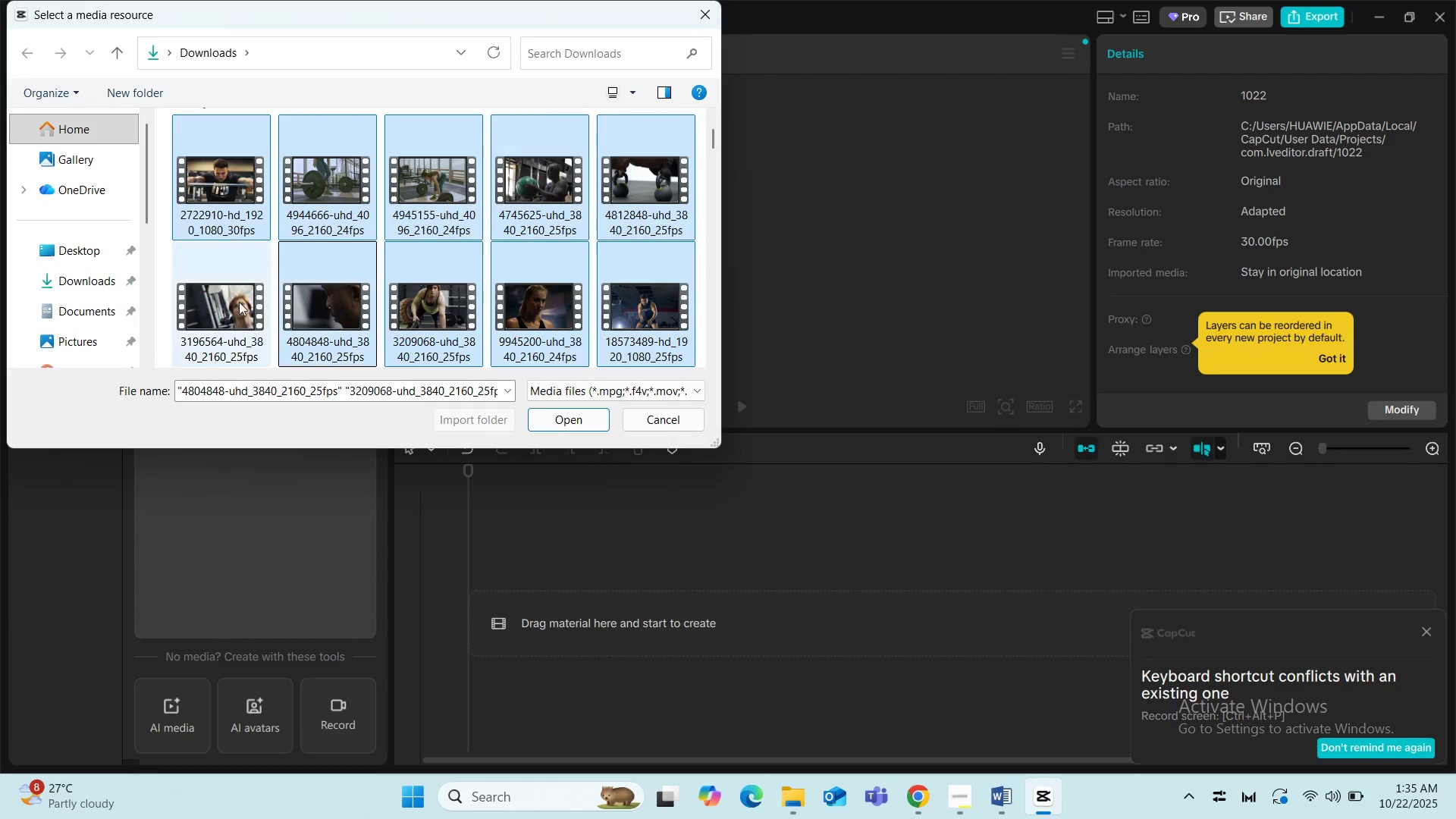 
hold_key(key=ControlLeft, duration=0.32)
left_click([221, 299])
 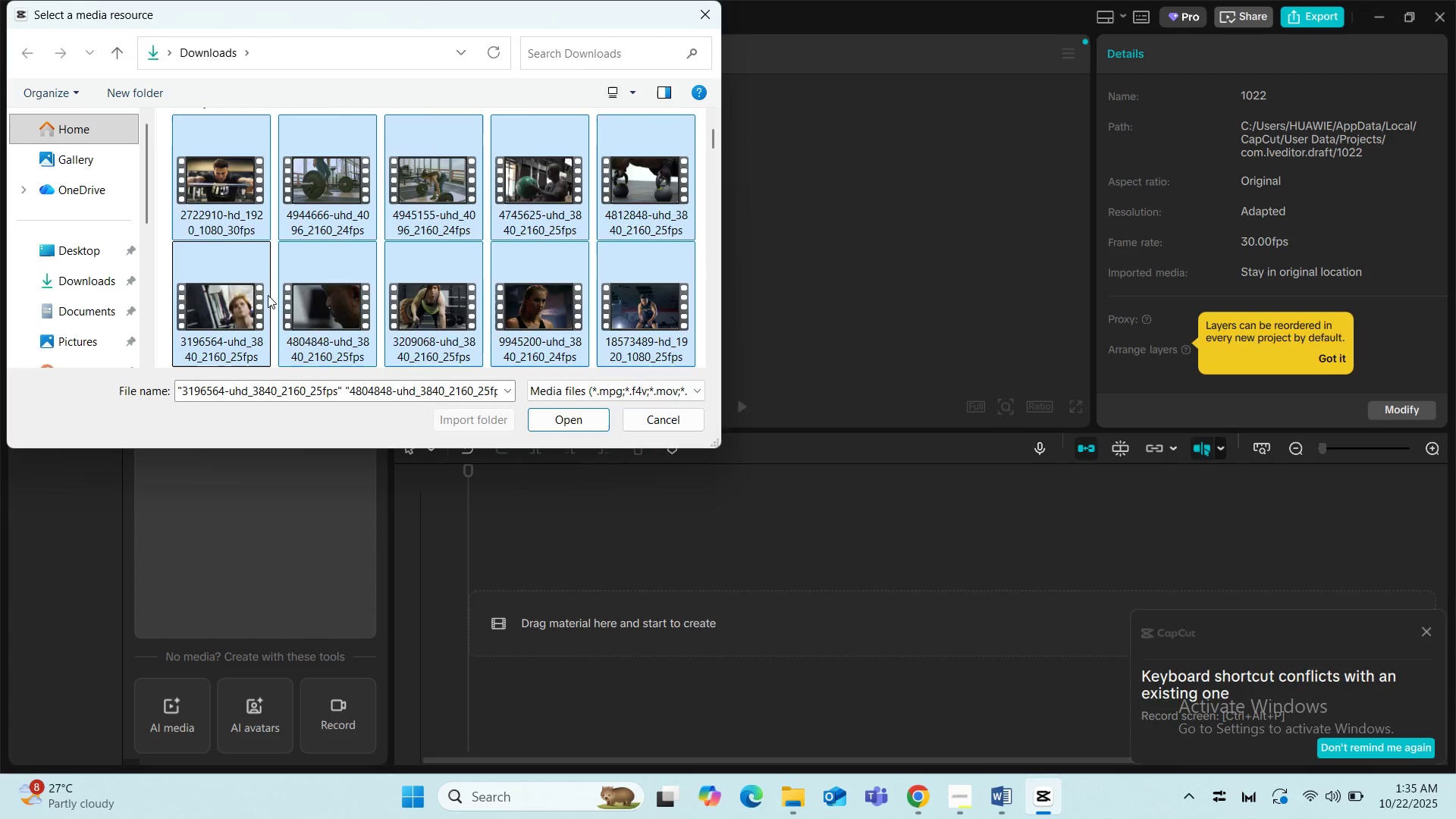 
scroll: coordinate [268, 295], scroll_direction: down, amount: 1.0
 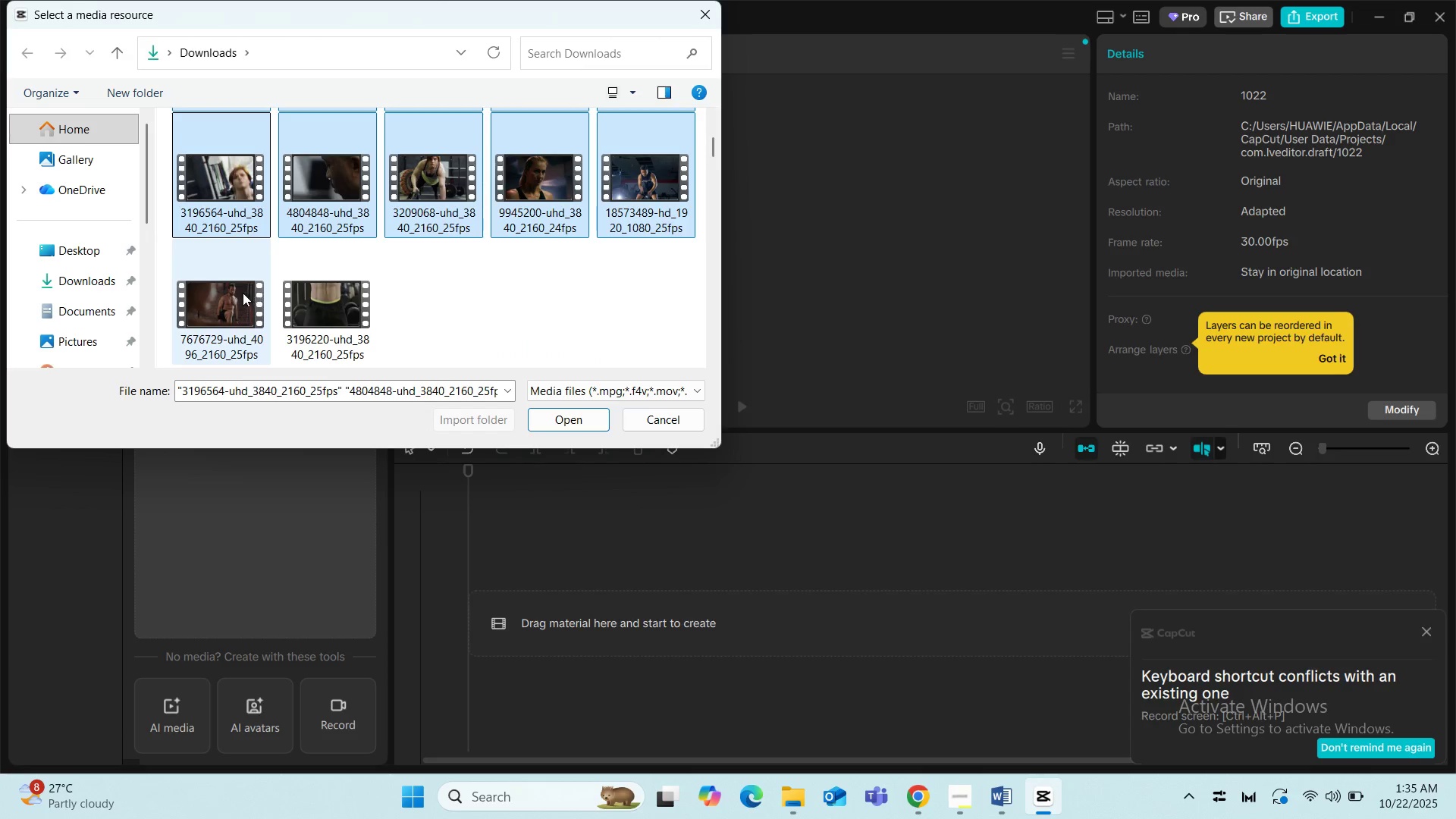 
hold_key(key=ControlLeft, duration=0.62)
left_click([193, 295])
 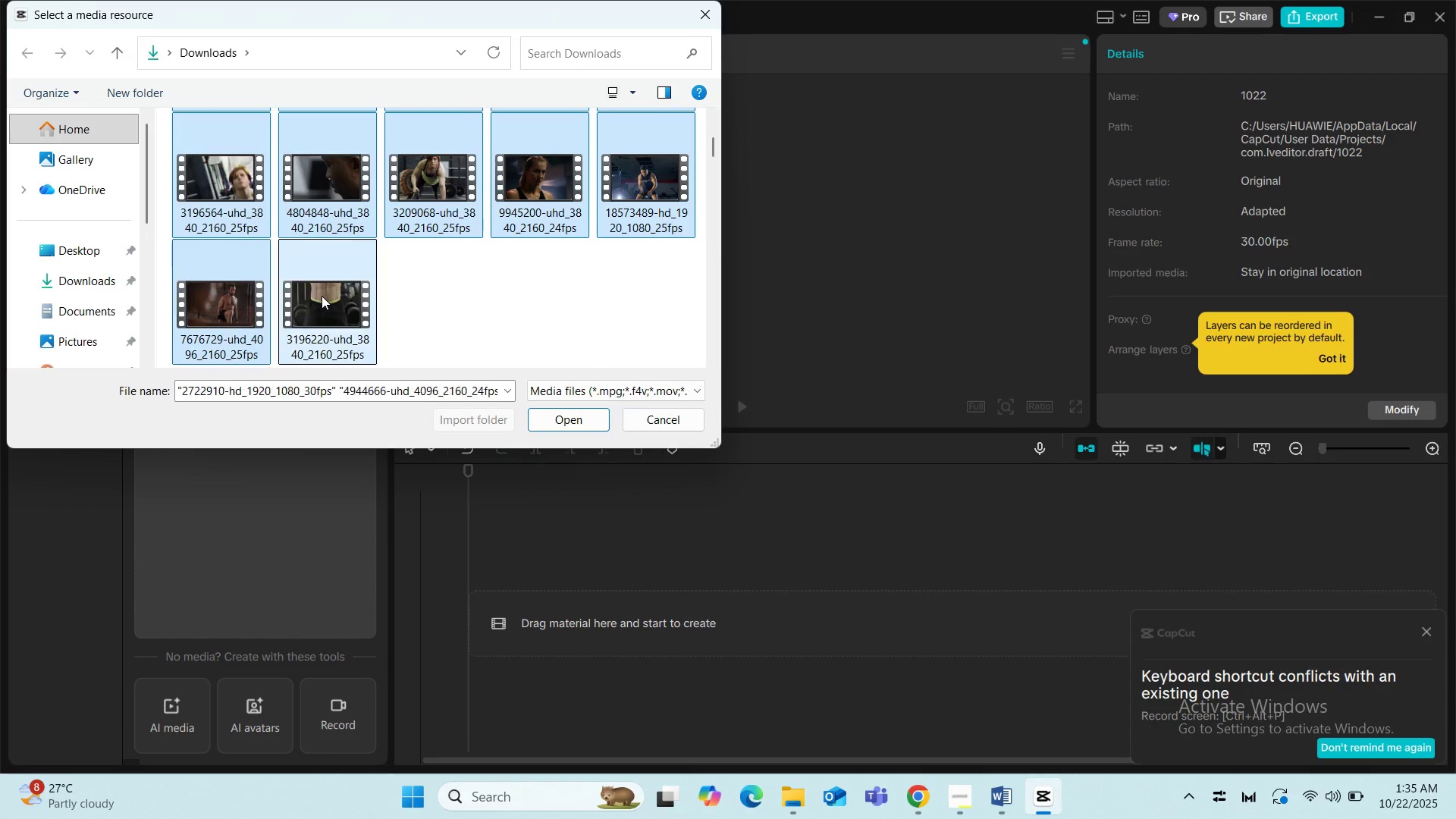 
left_click([322, 296])
 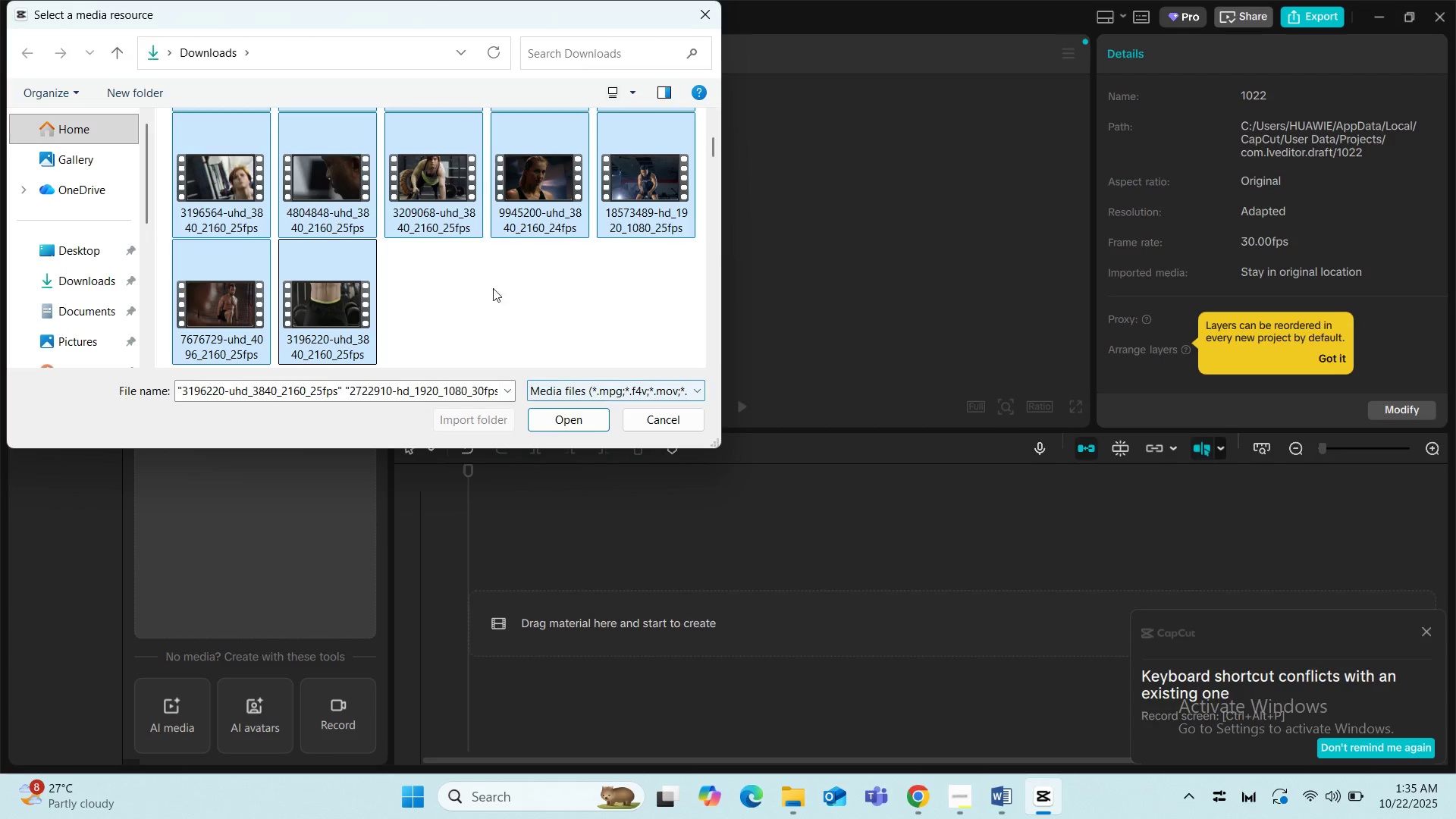 
scroll: coordinate [491, 280], scroll_direction: down, amount: 1.0
 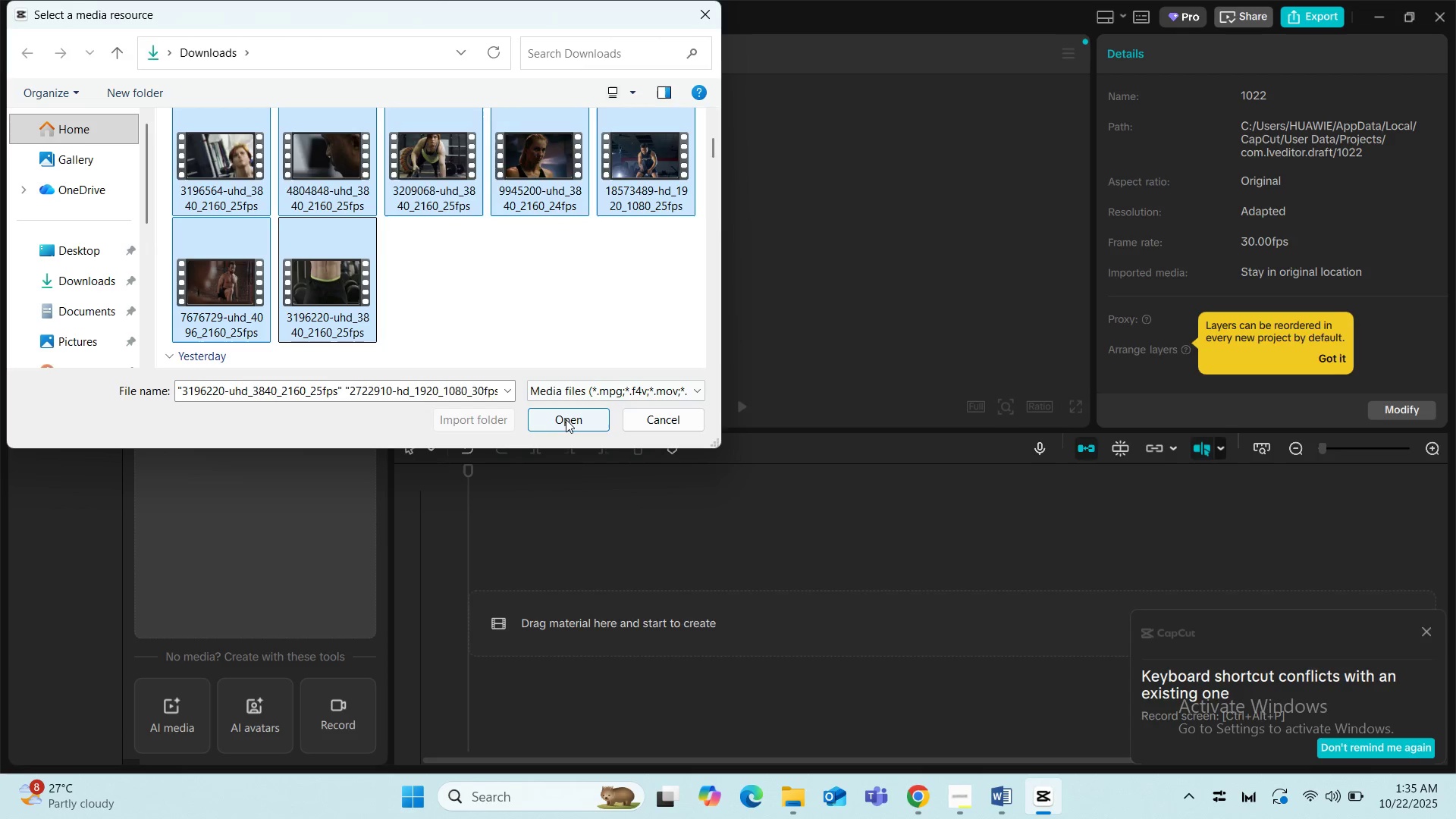 
left_click([566, 419])
 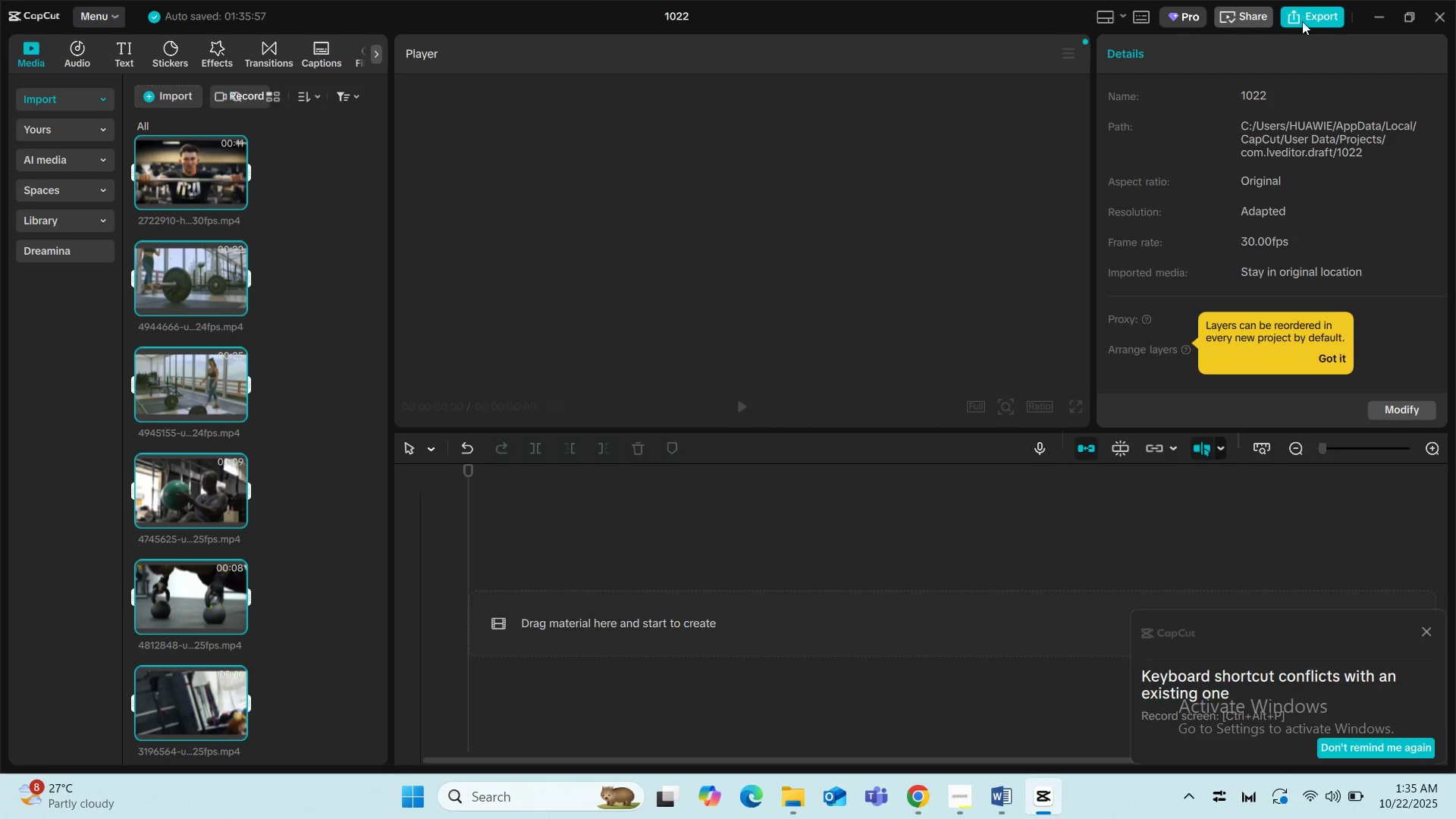 
left_click([1371, 17])
 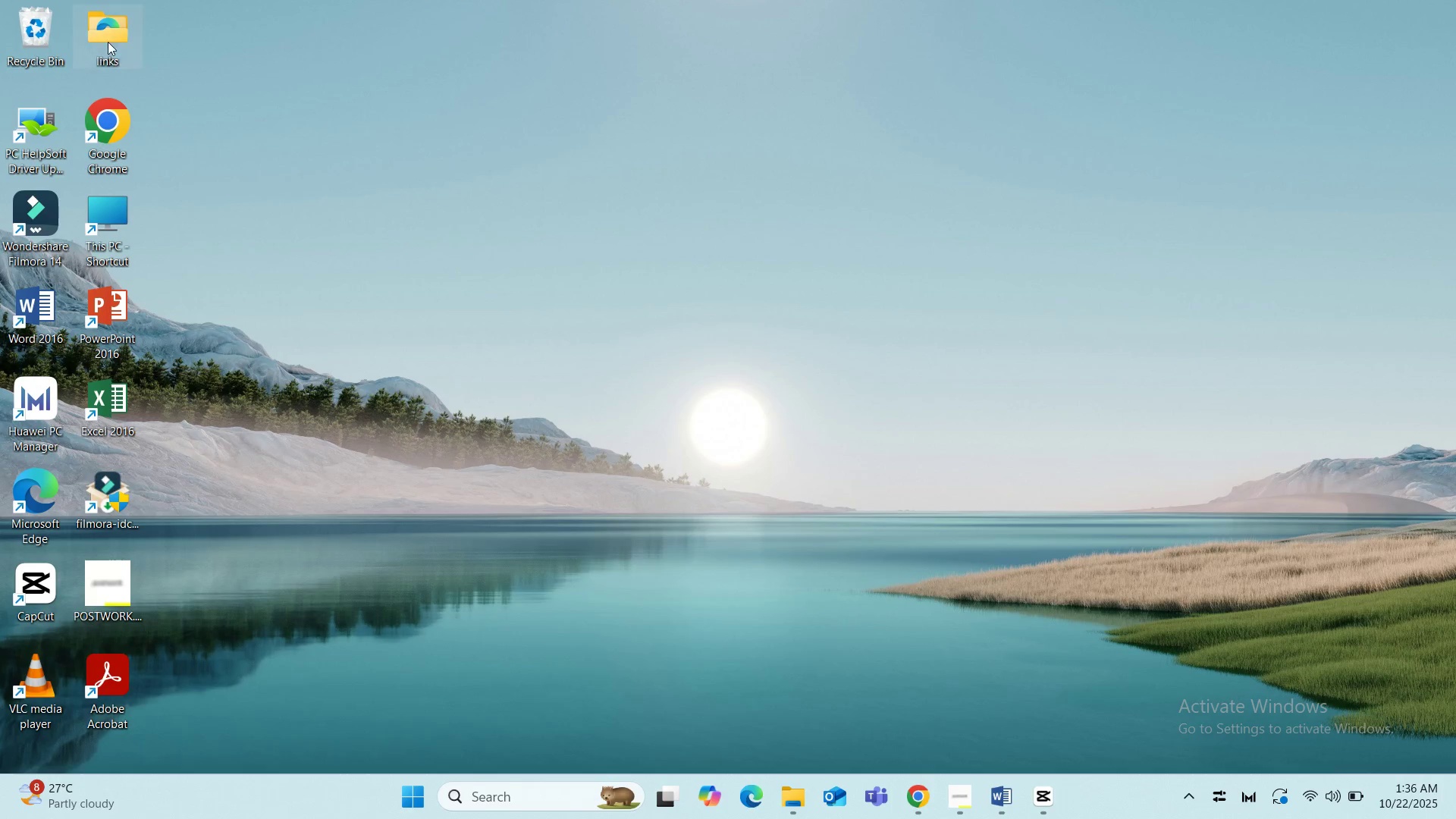 
left_click([66, 21])
 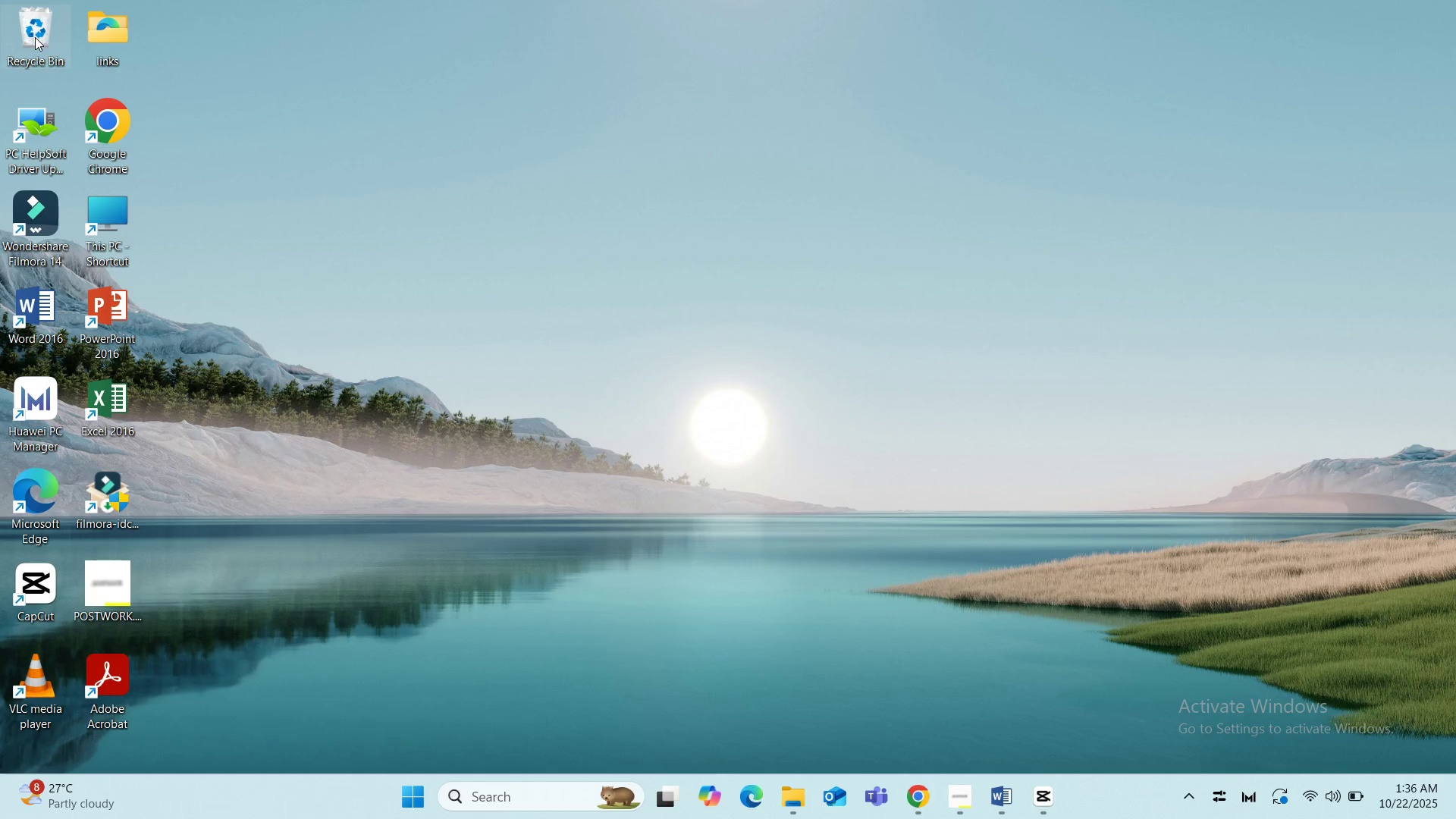 
double_click([35, 37])
 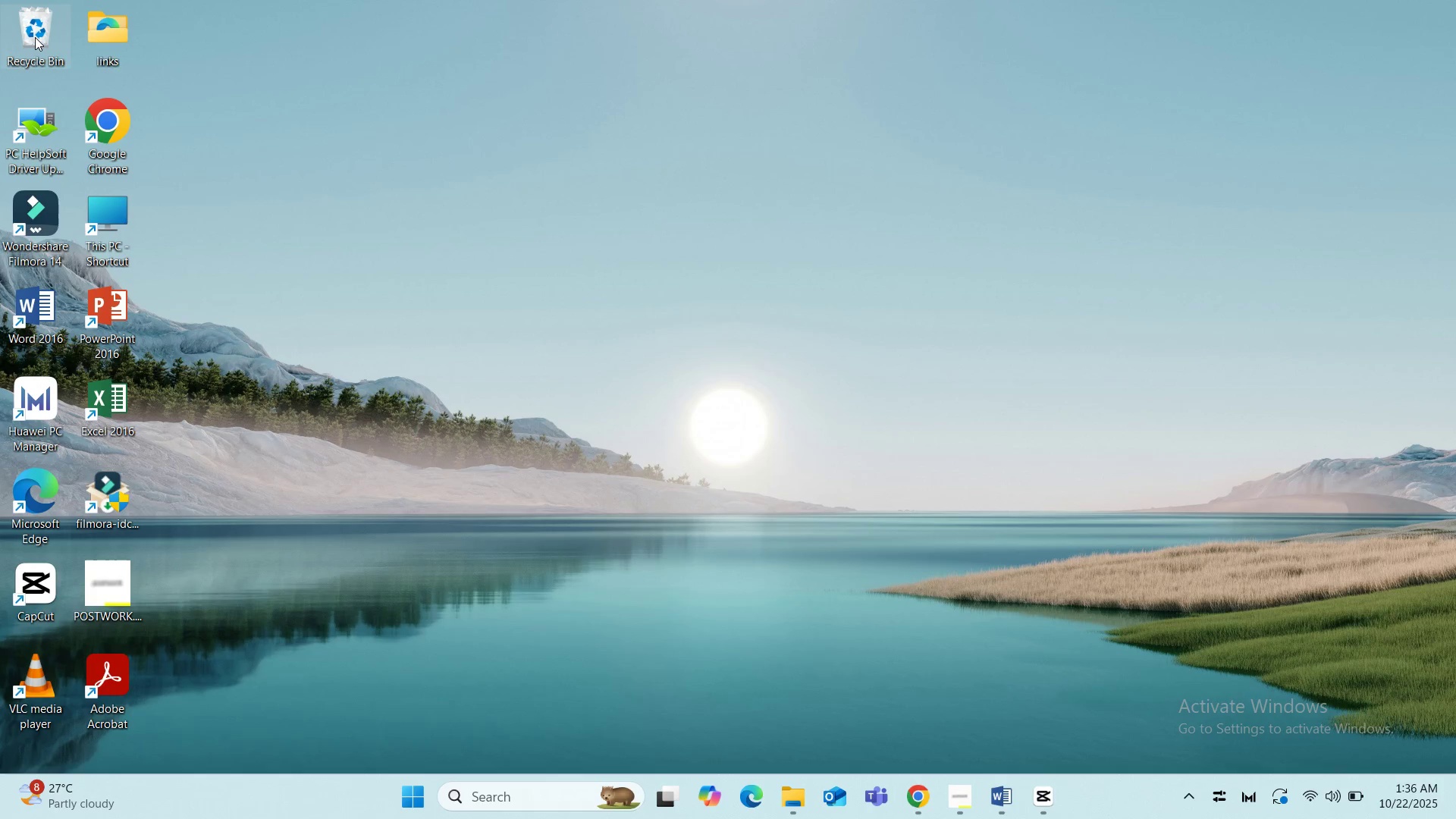 
triple_click([35, 37])
 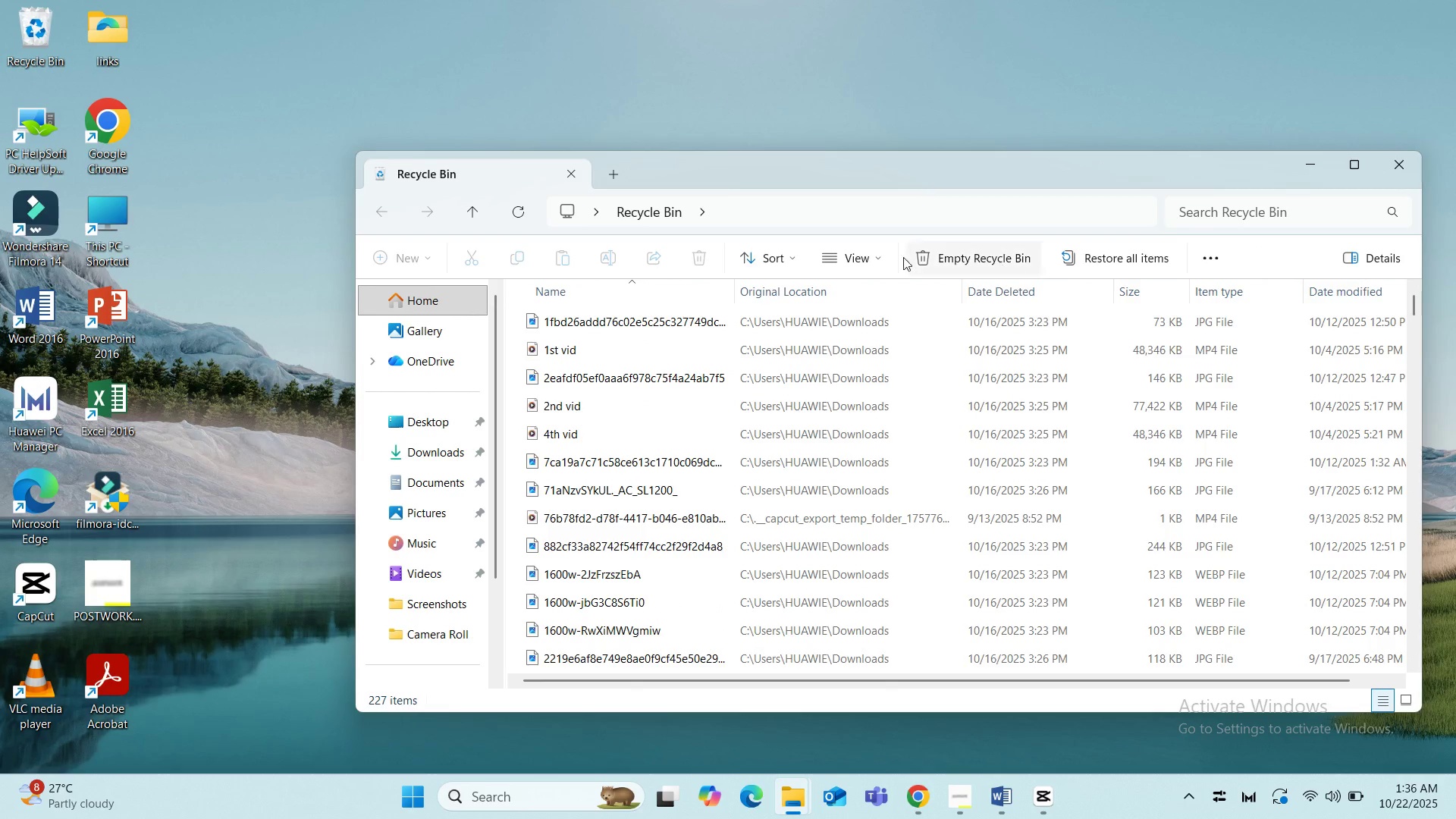 
left_click([871, 256])
 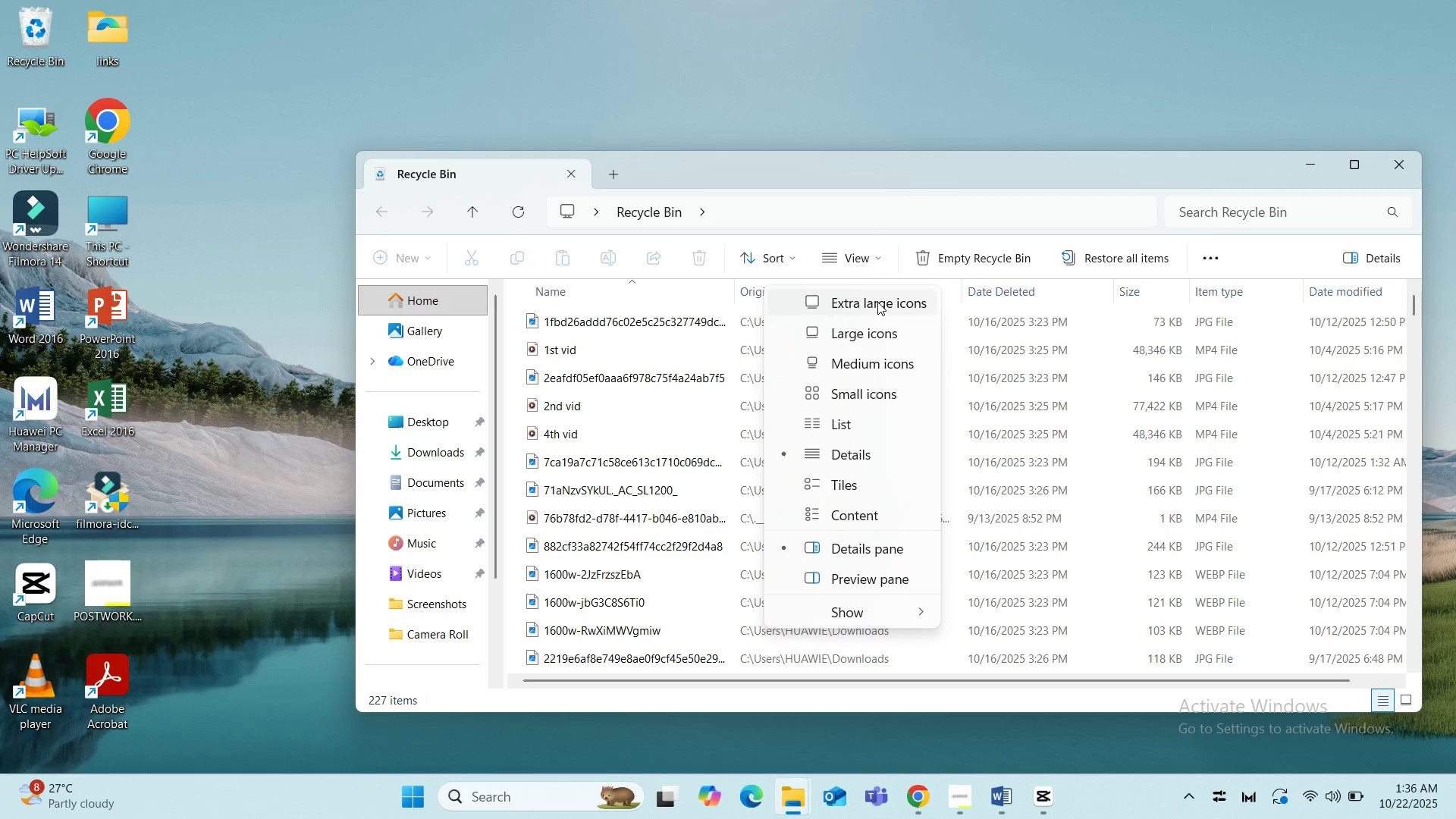 
left_click([877, 302])
 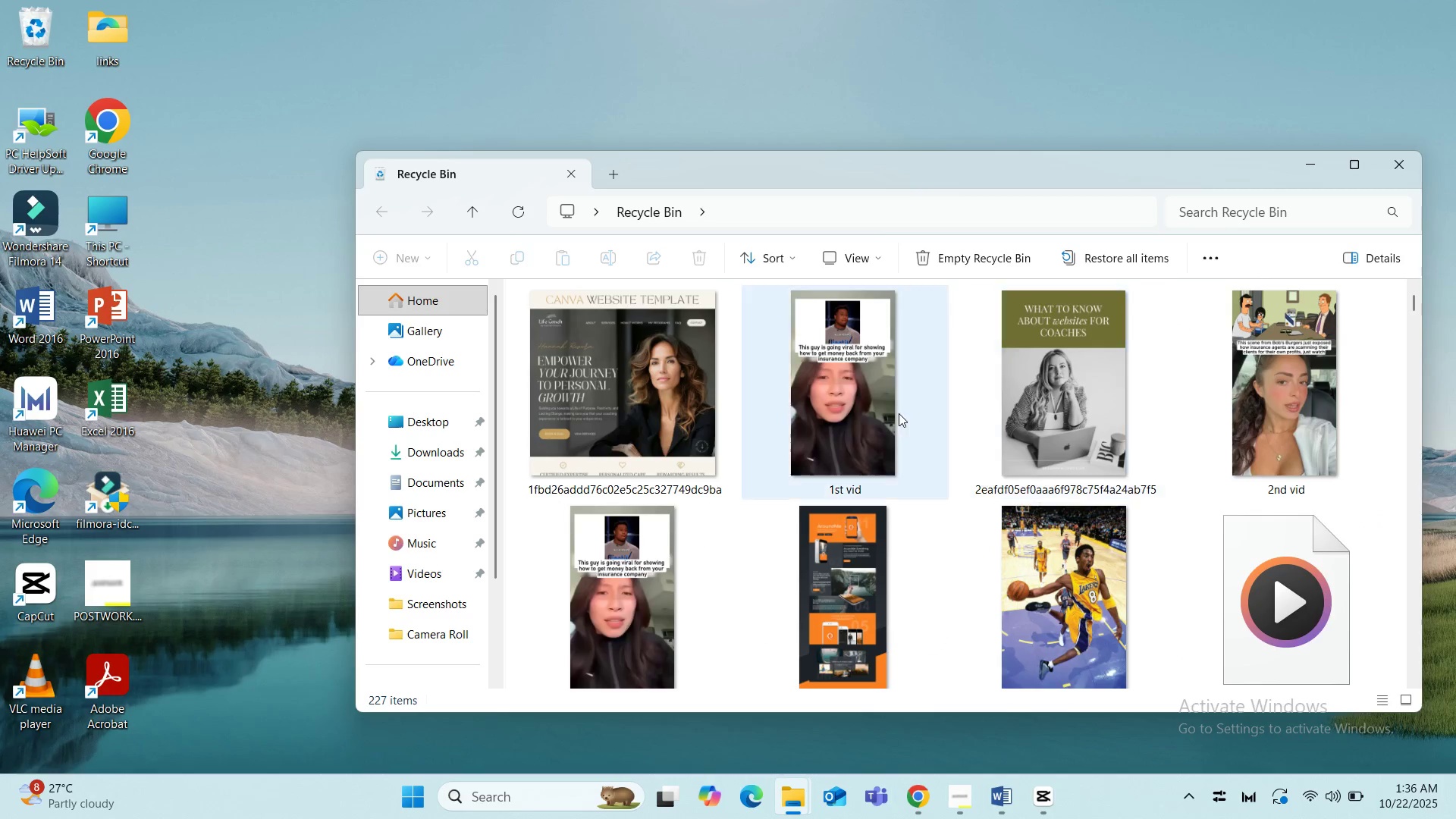 
scroll: coordinate [949, 514], scroll_direction: down, amount: 6.0
 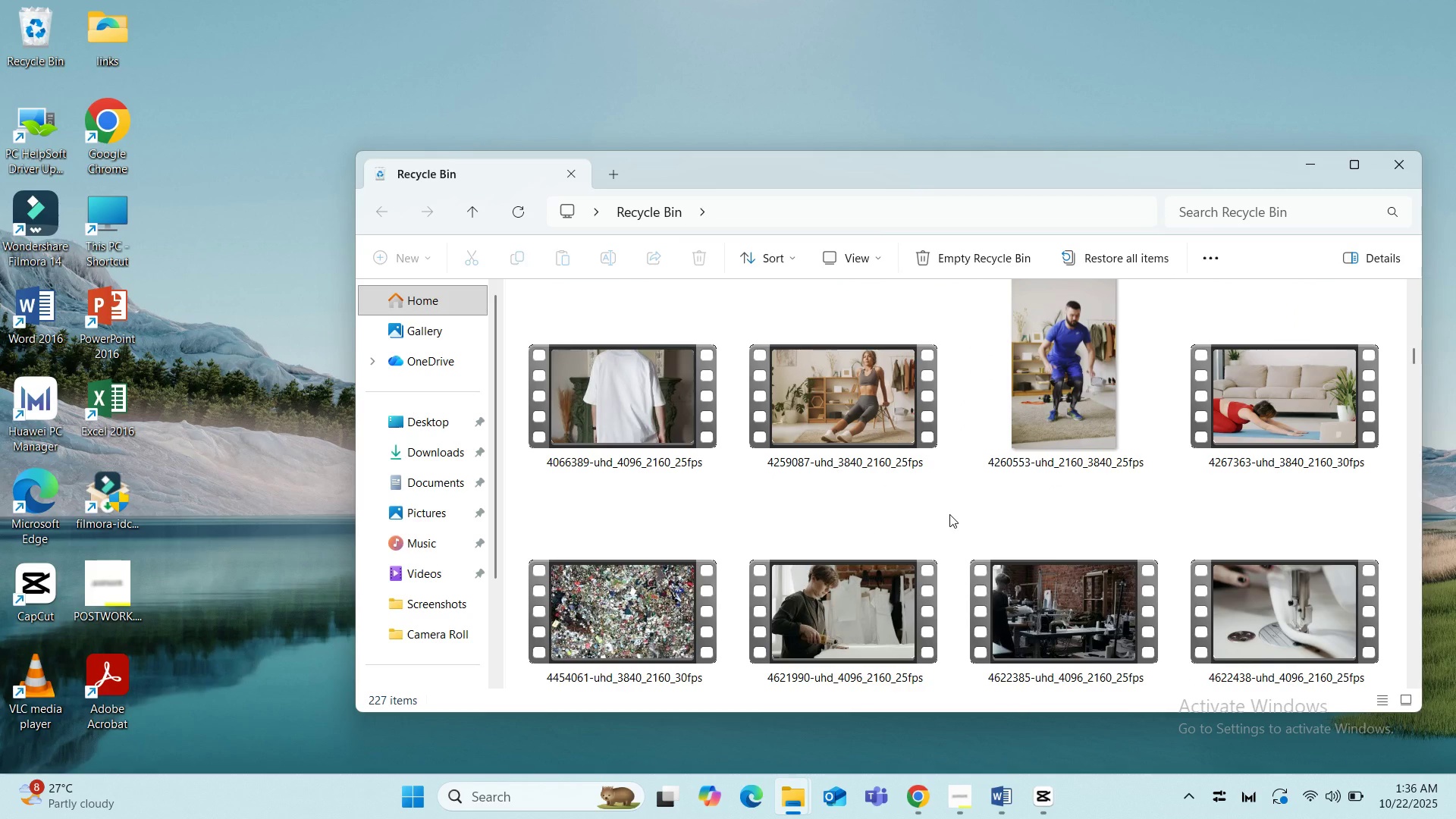 
scroll: coordinate [984, 548], scroll_direction: up, amount: 6.0
 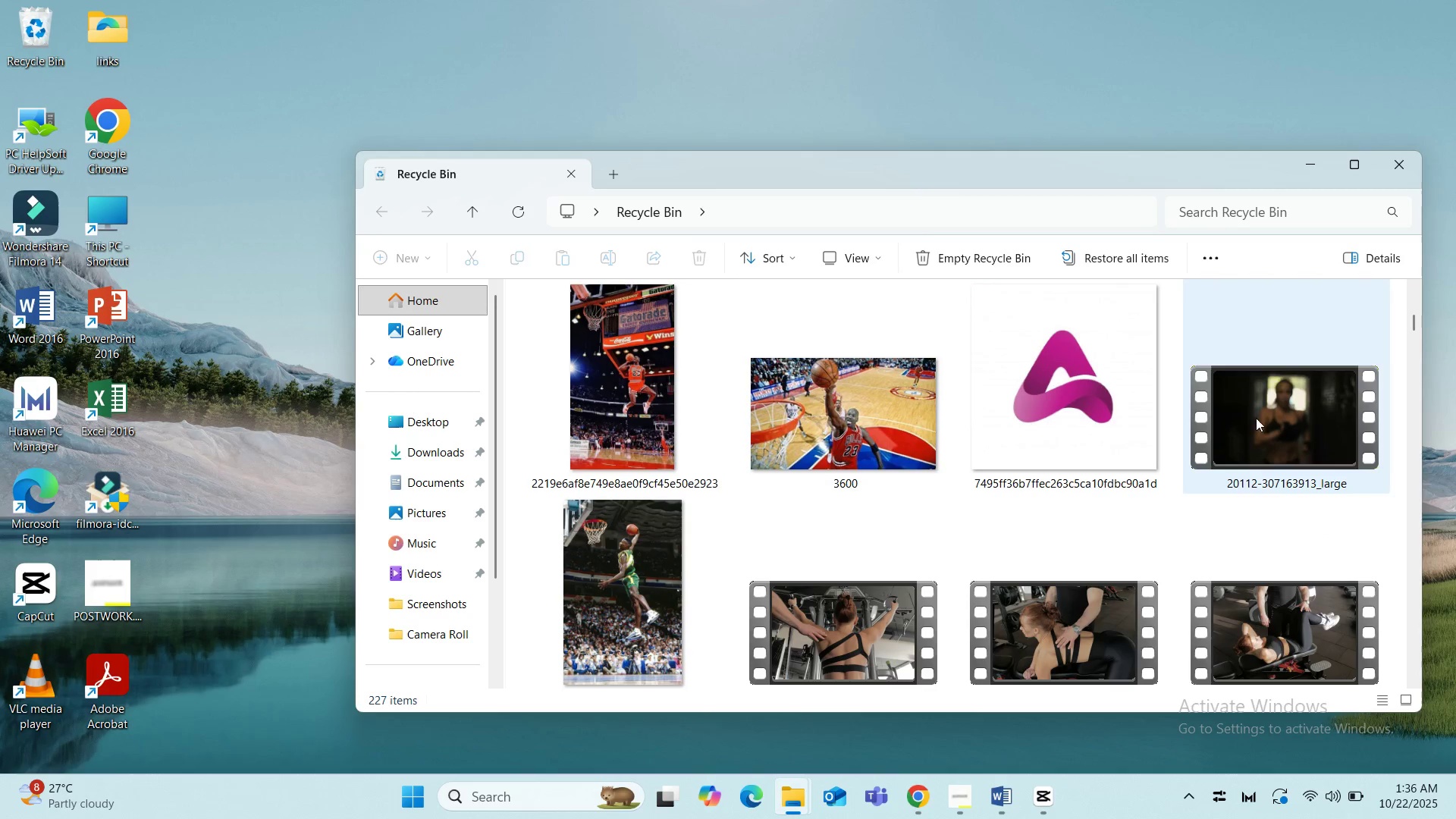 
left_click([1263, 414])
 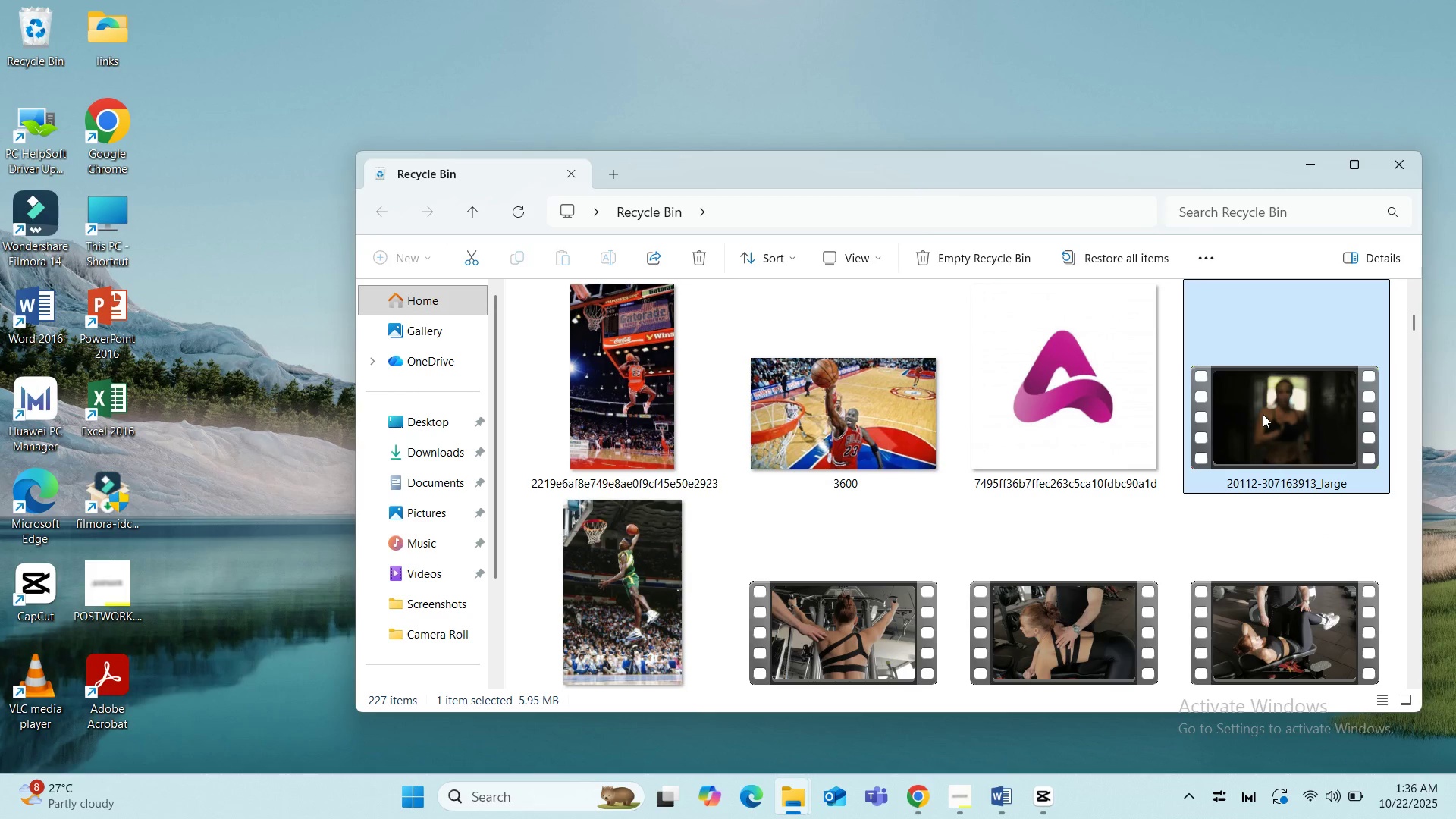 
double_click([1263, 414])
 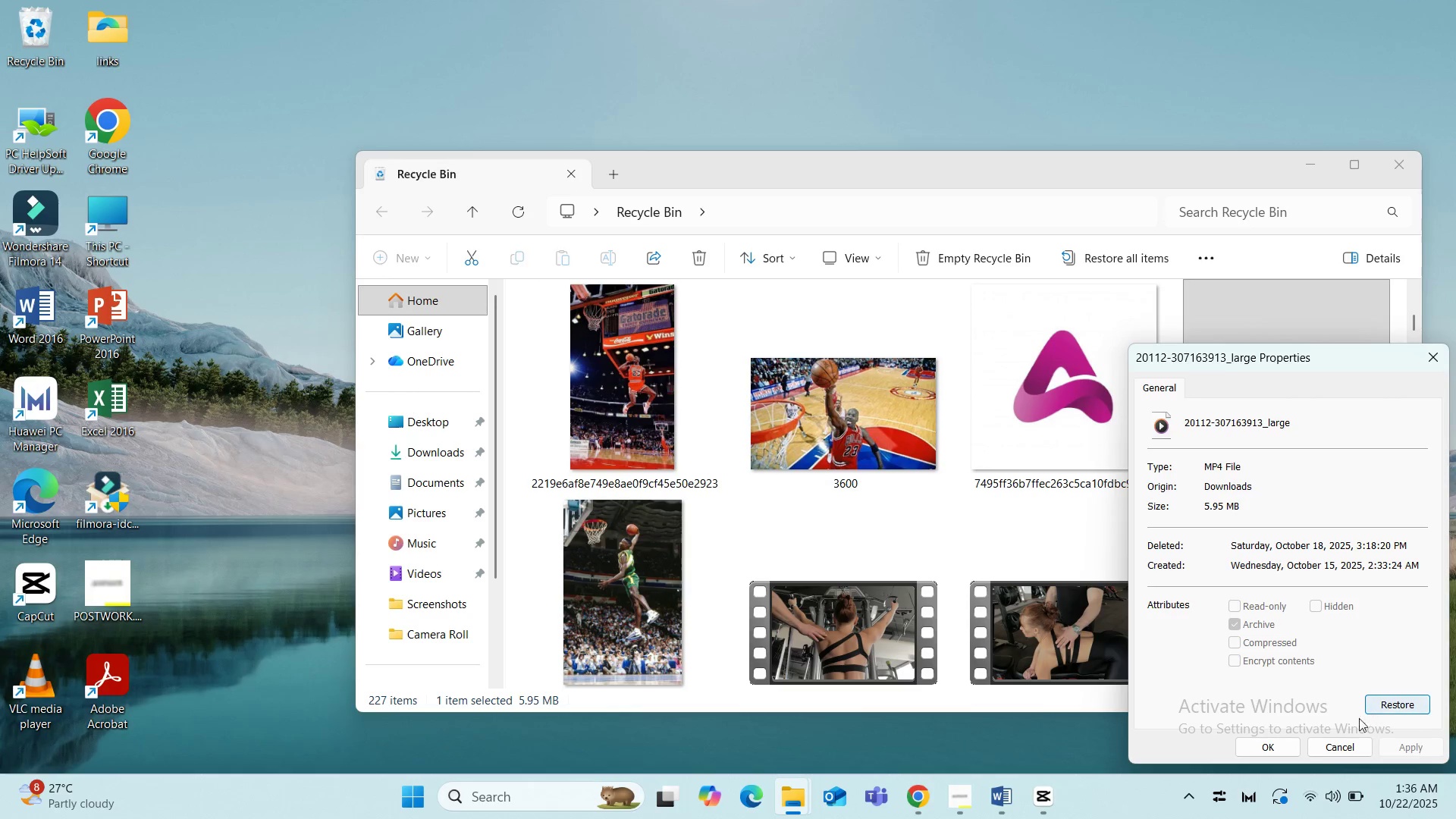 
left_click([1381, 695])
 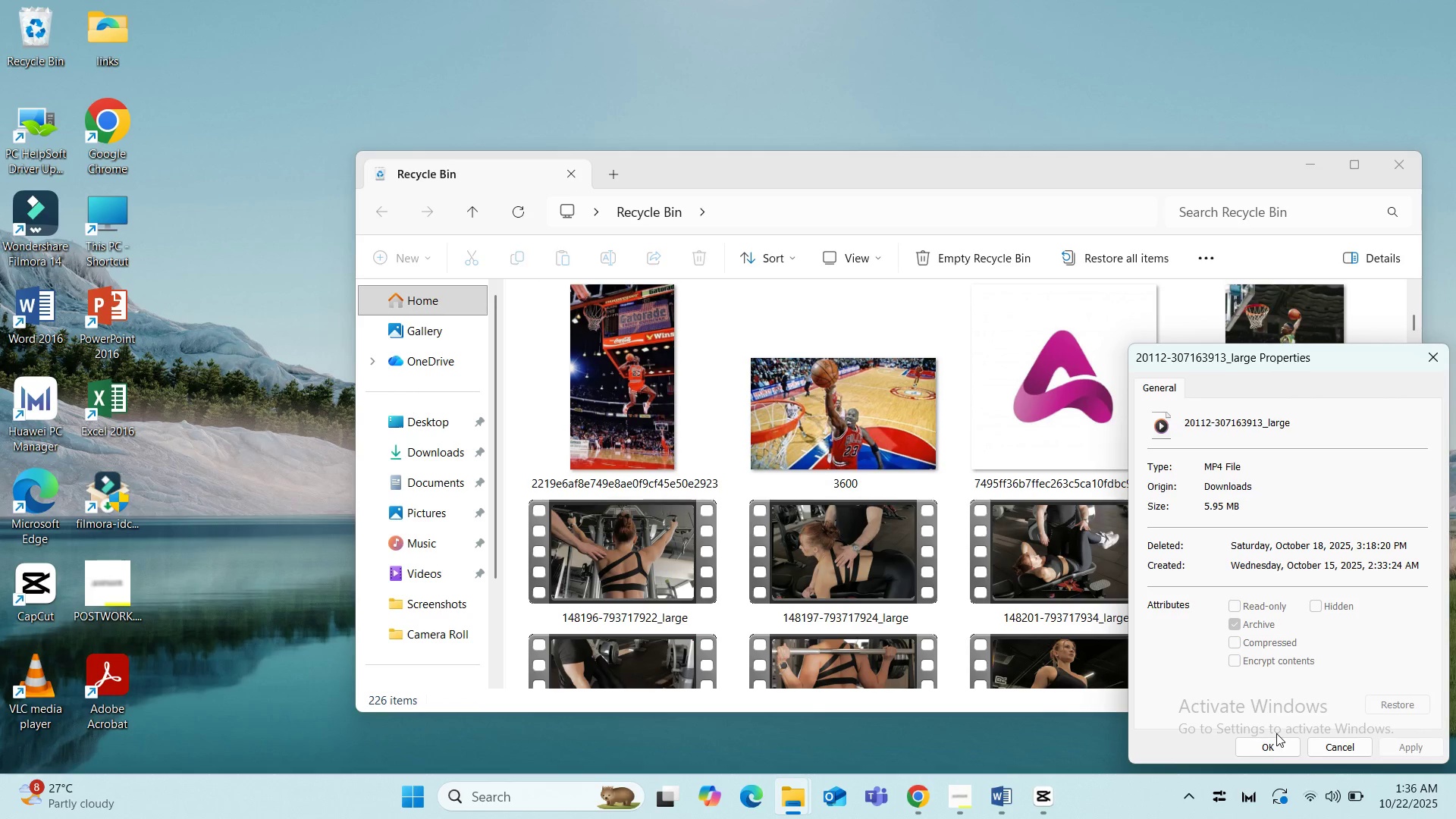 
left_click([1272, 740])
 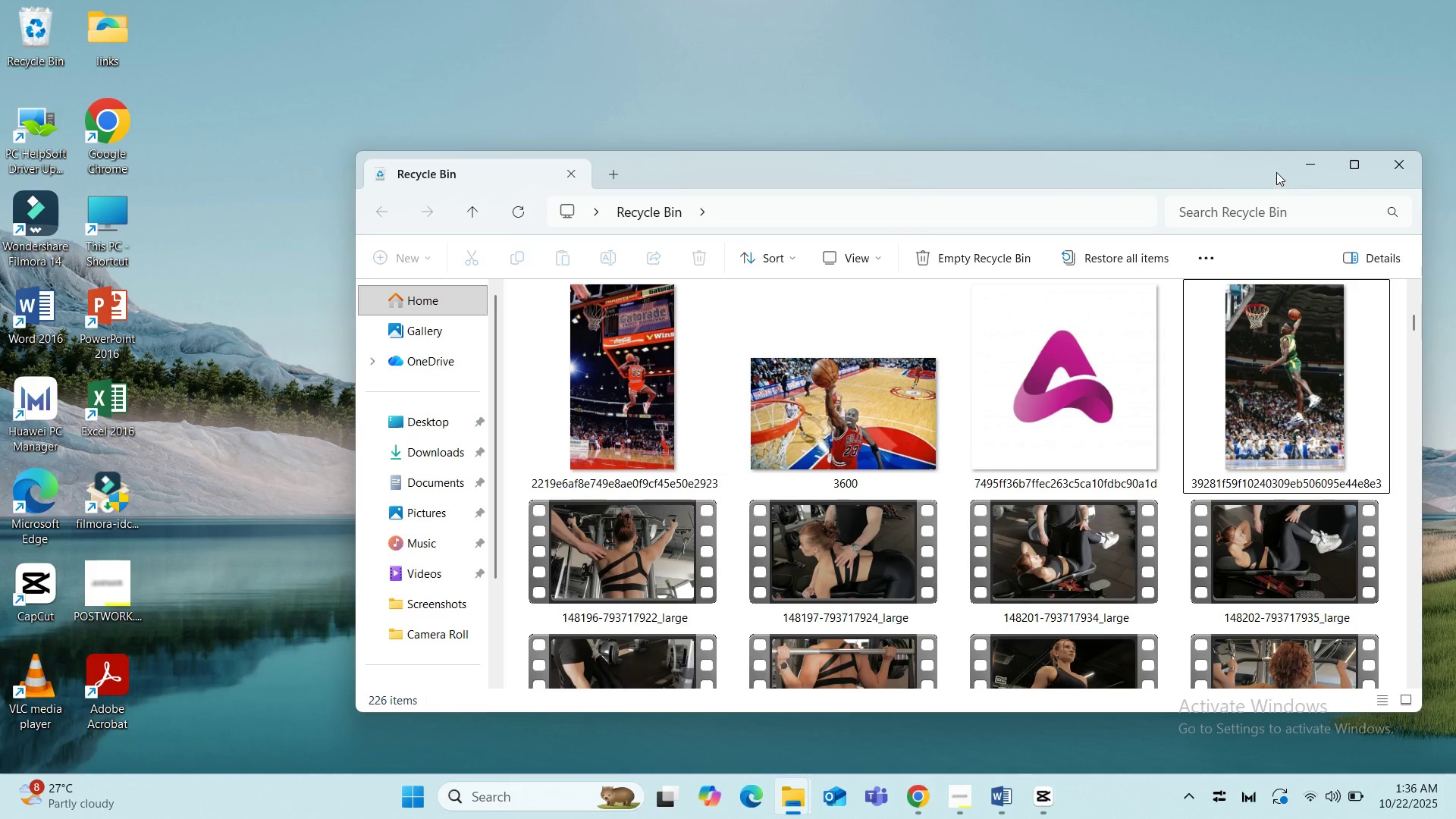 
left_click([1310, 162])
 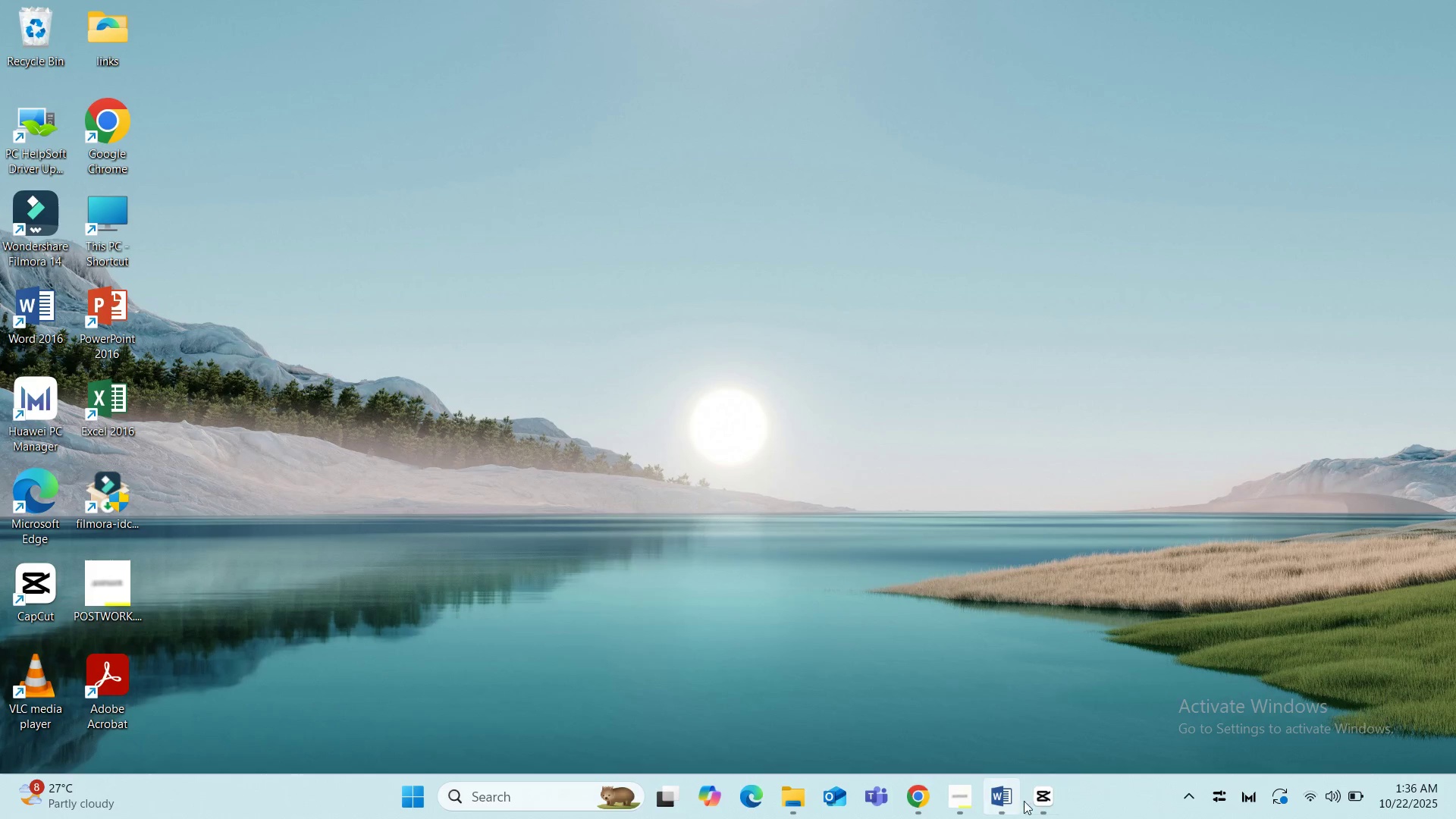 
left_click([1045, 788])
 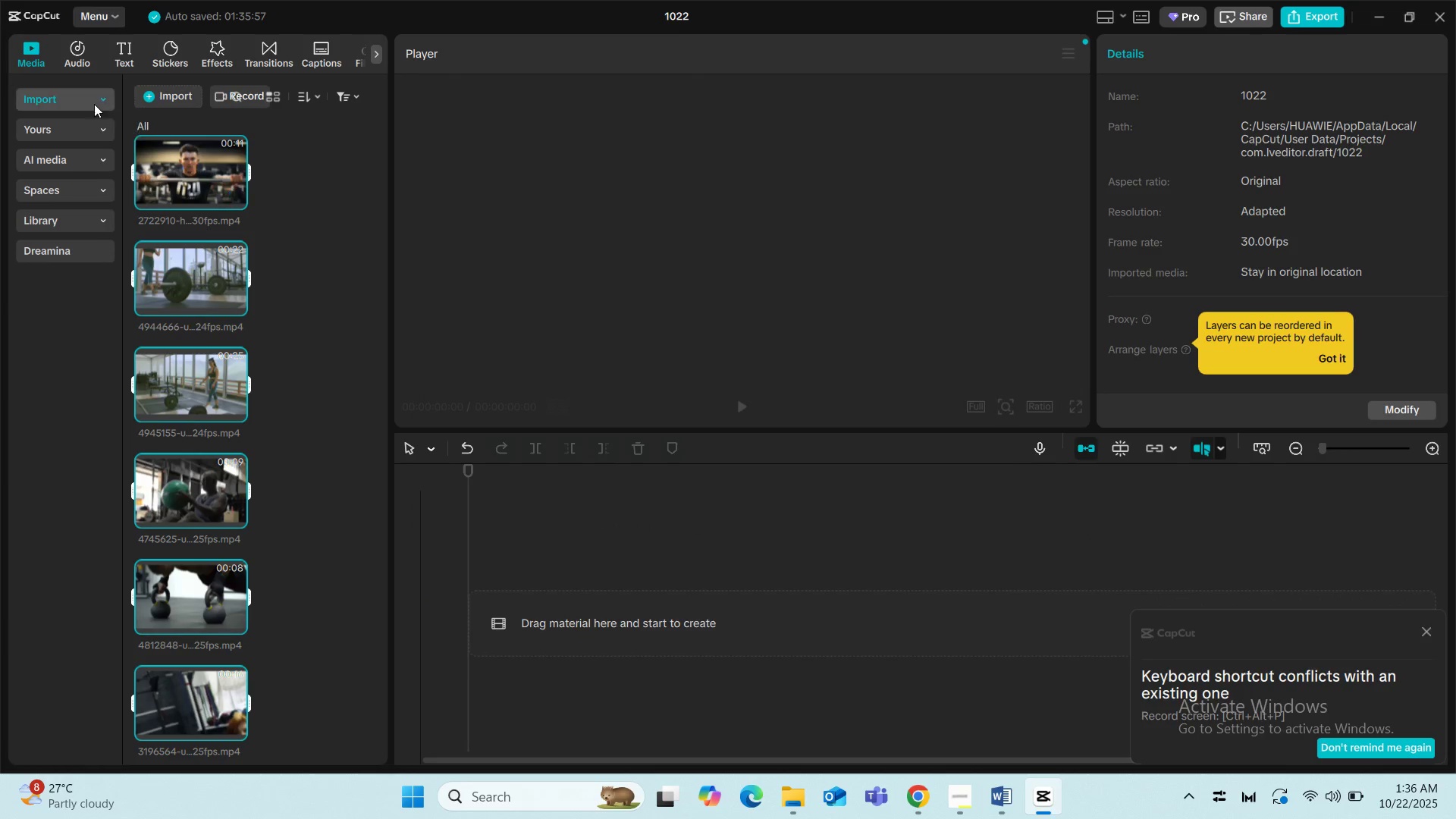 
left_click([84, 100])
 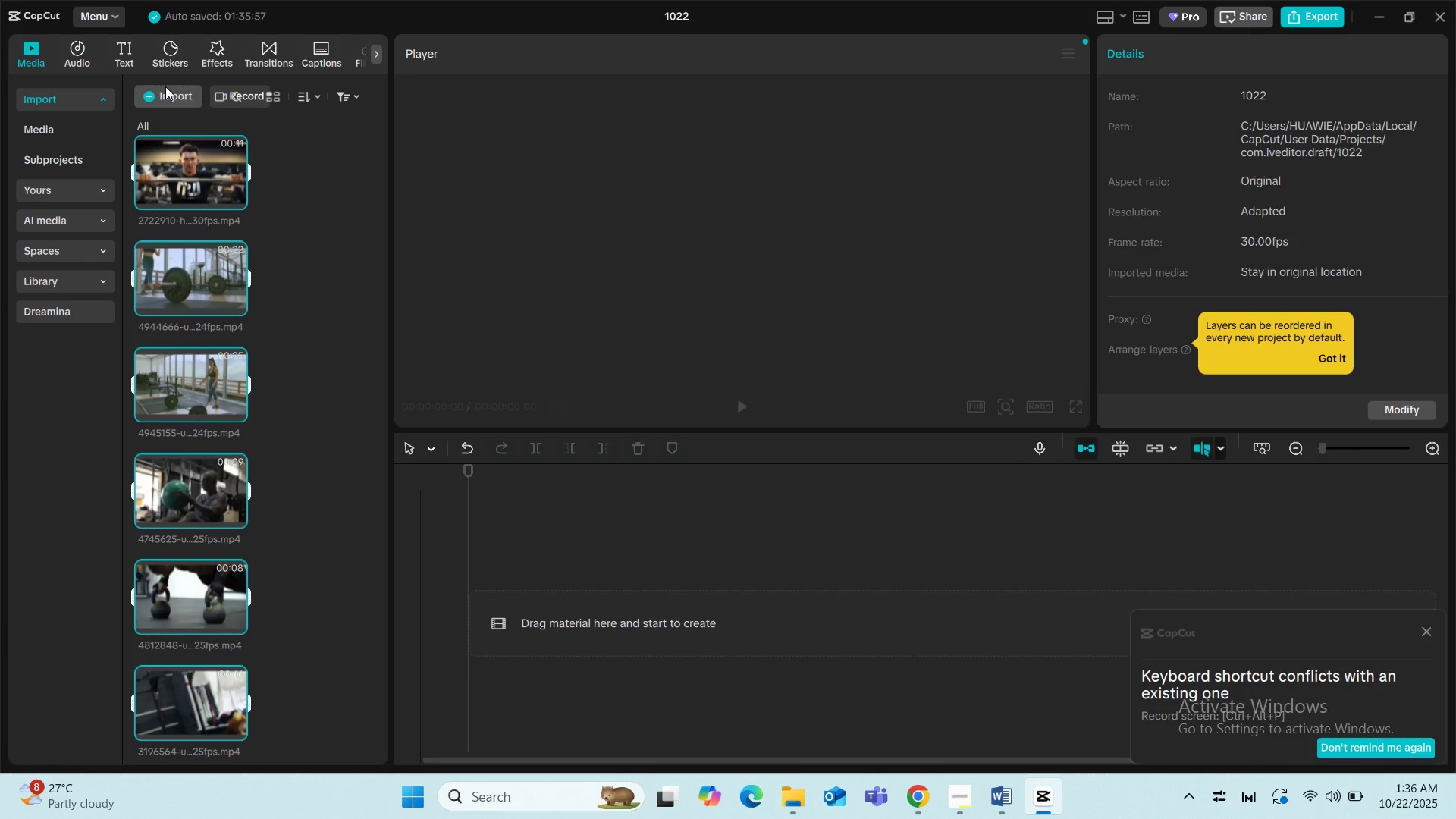 
left_click([165, 86])
 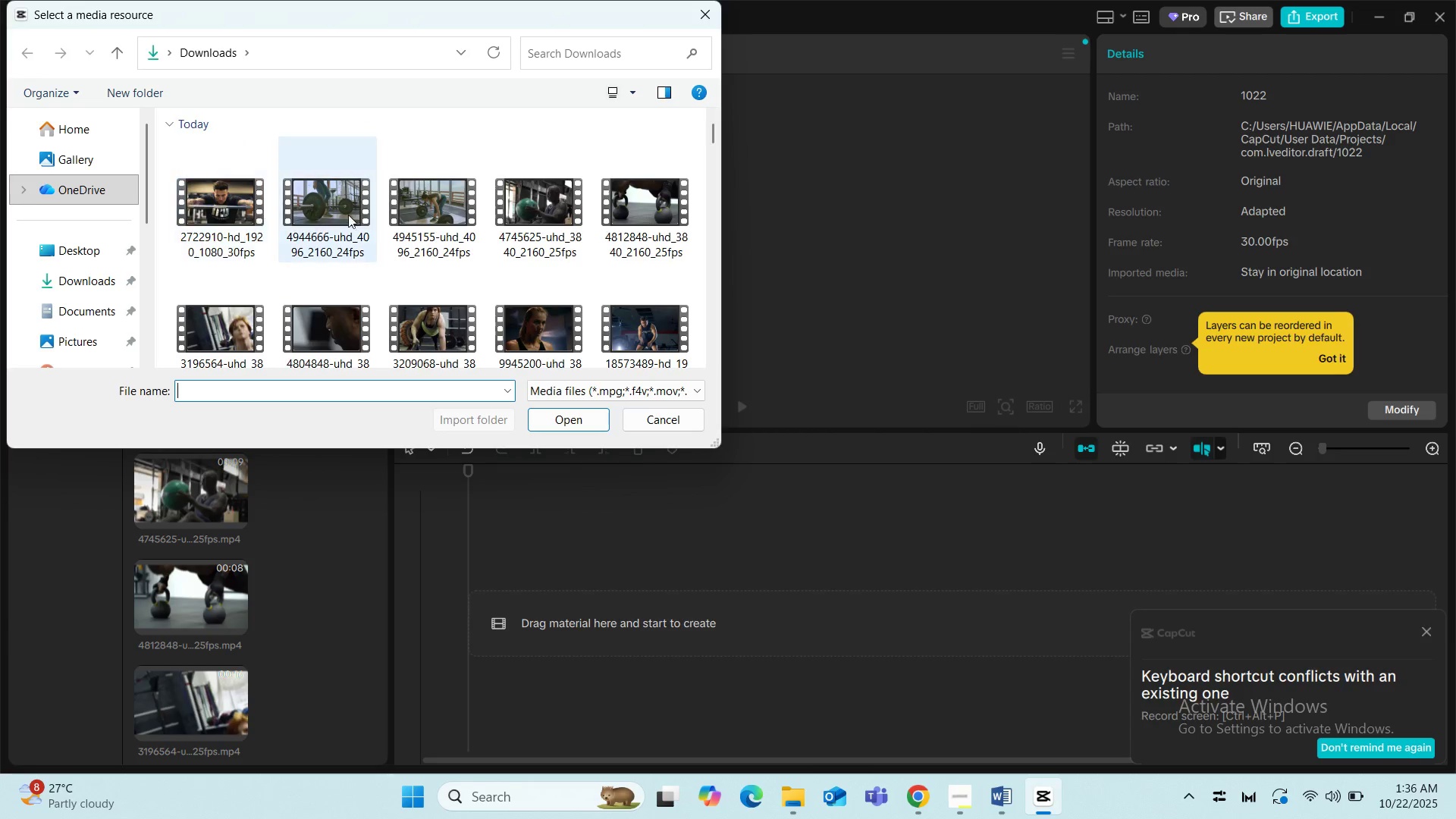 
scroll: coordinate [412, 258], scroll_direction: down, amount: 4.0
 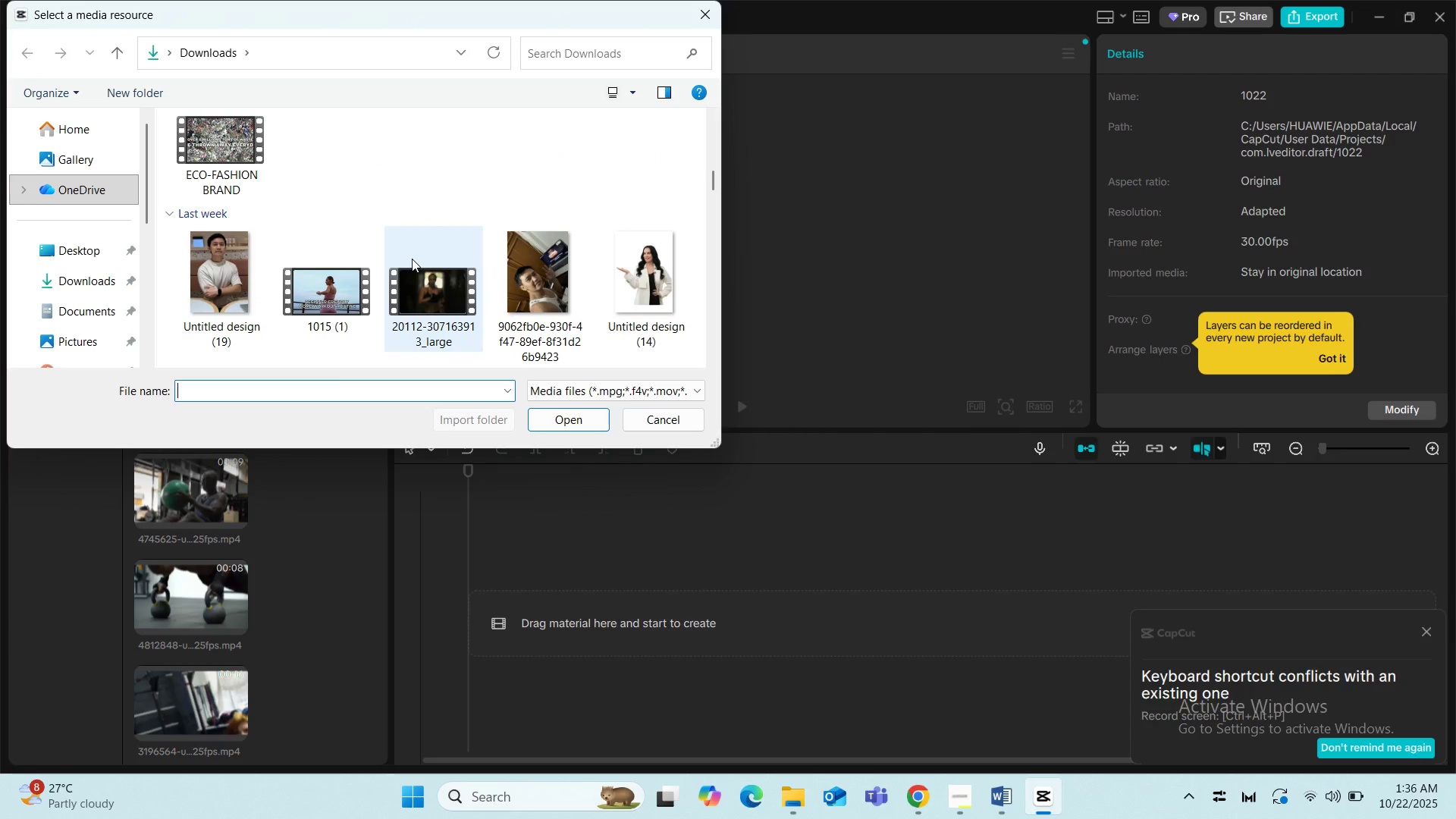 
left_click([429, 297])
 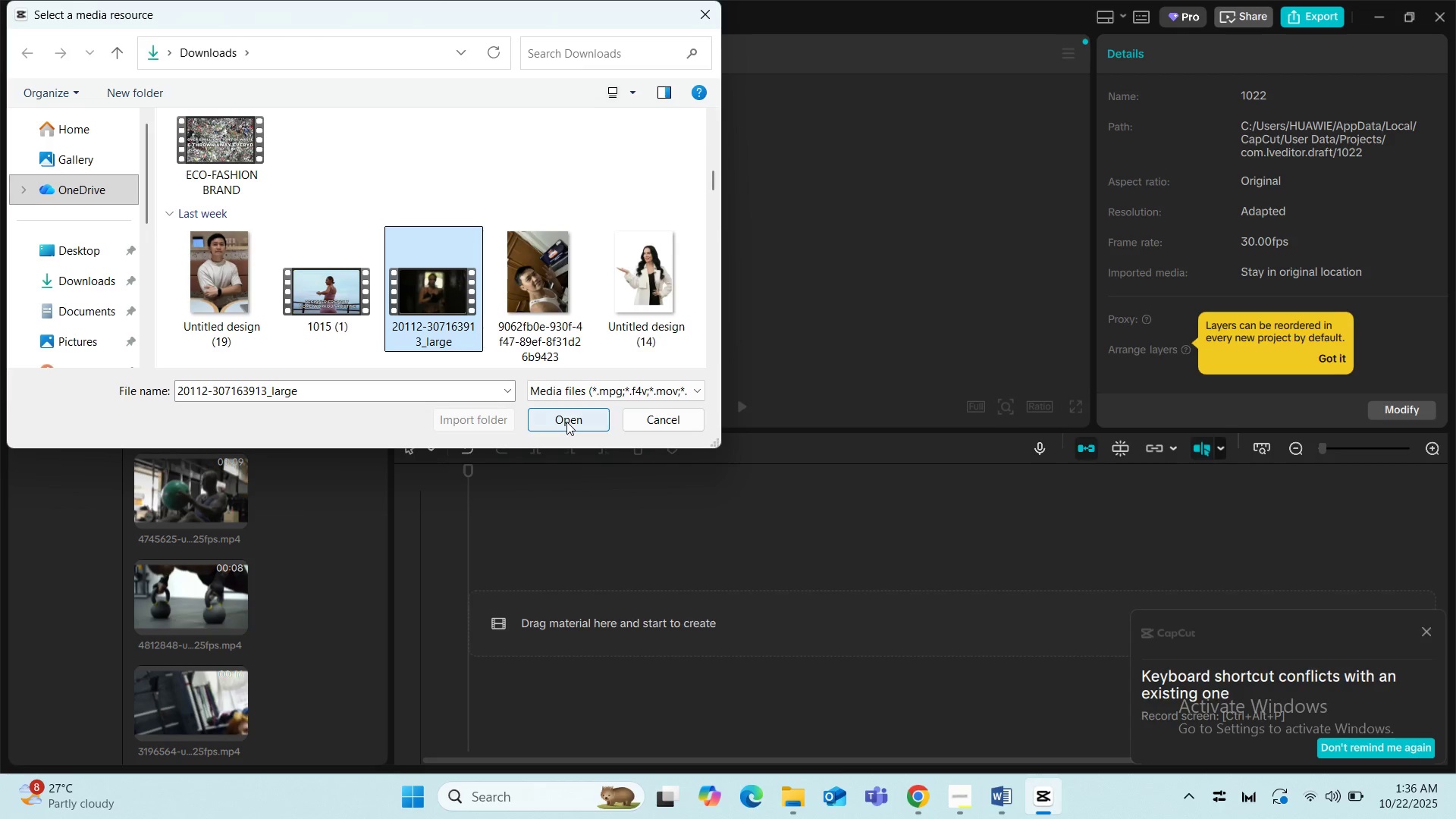 
left_click([566, 422])
 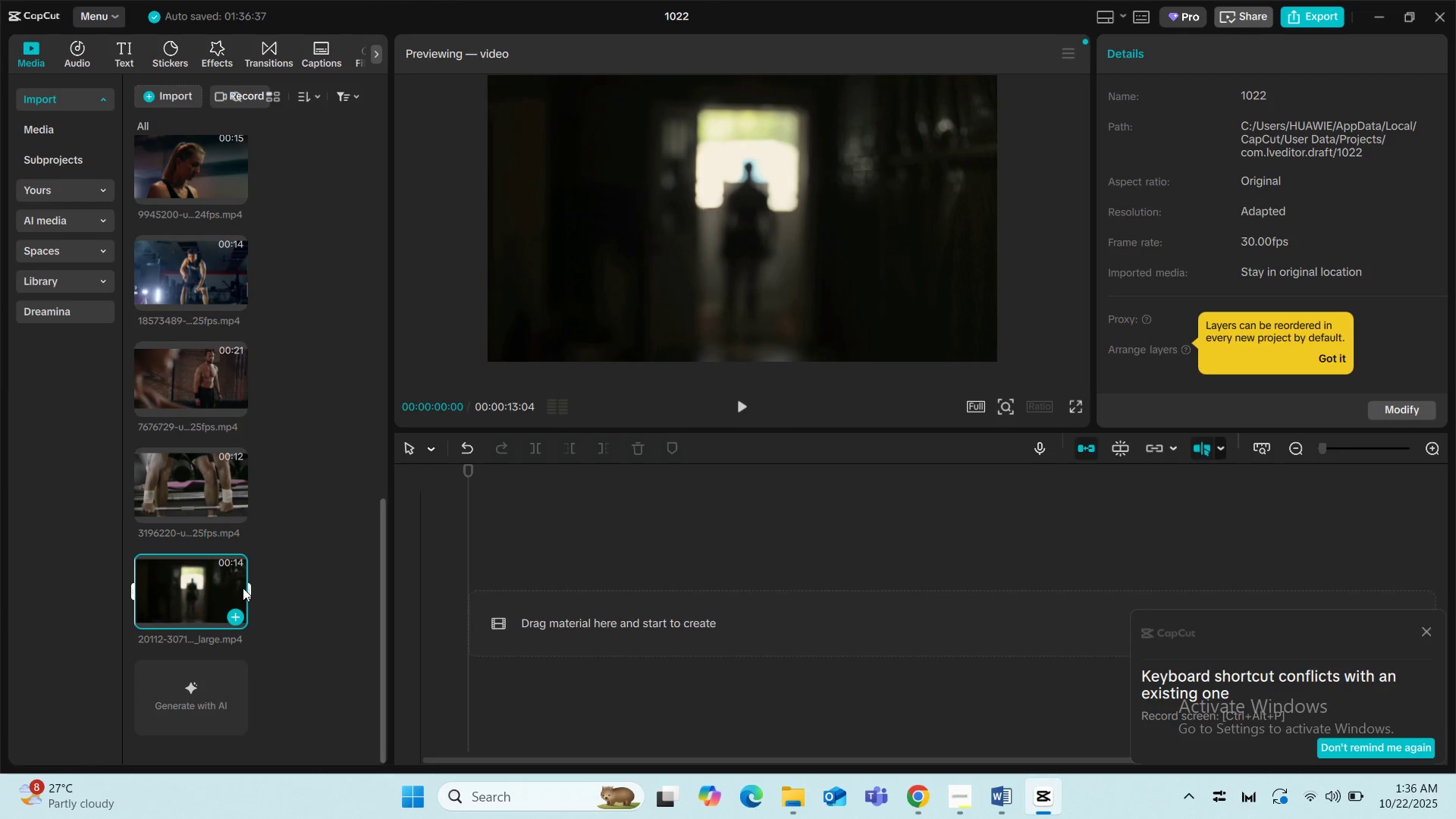 
left_click_drag(start_coordinate=[192, 586], to_coordinate=[562, 610])
 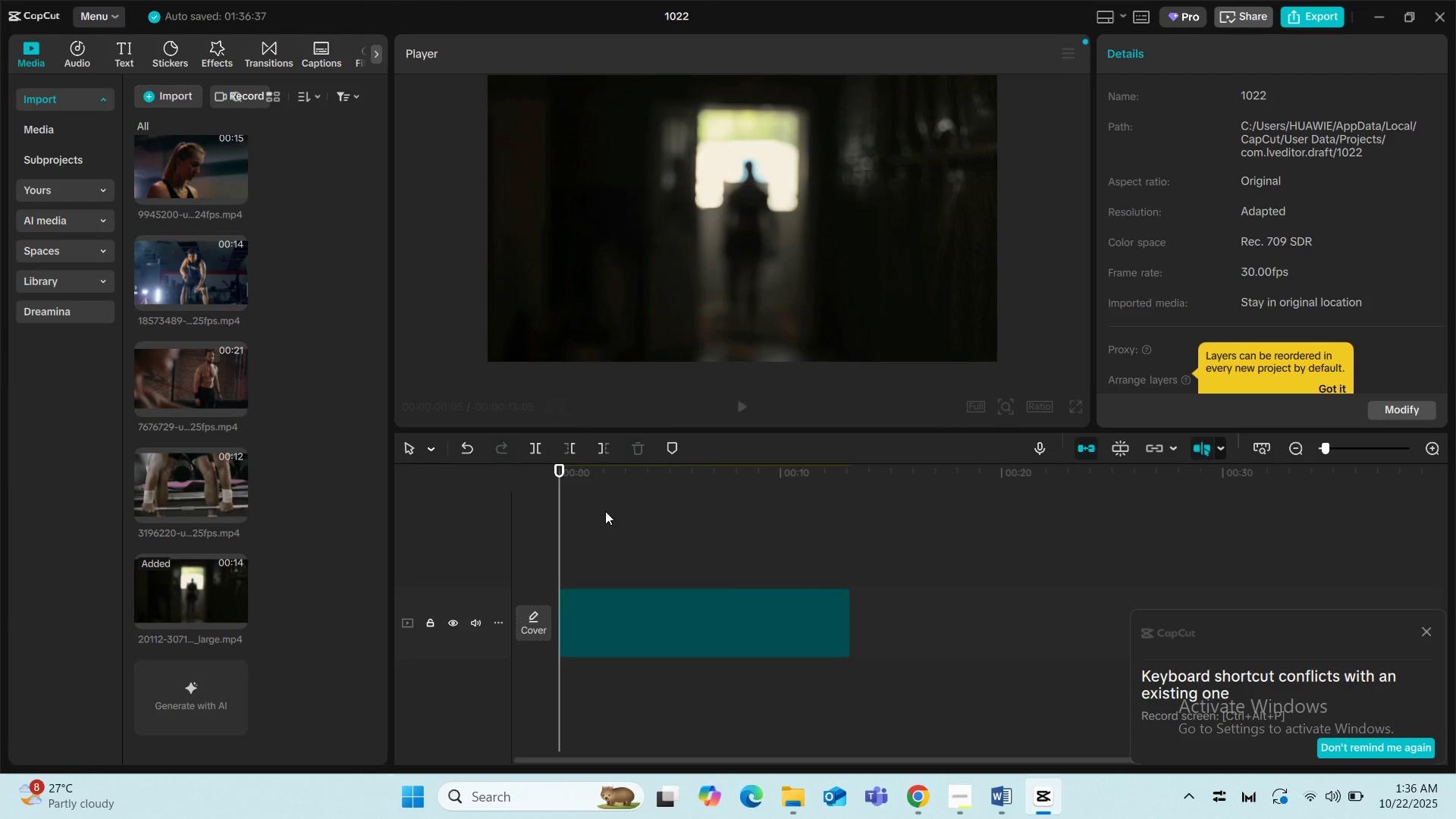 
left_click([605, 511])
 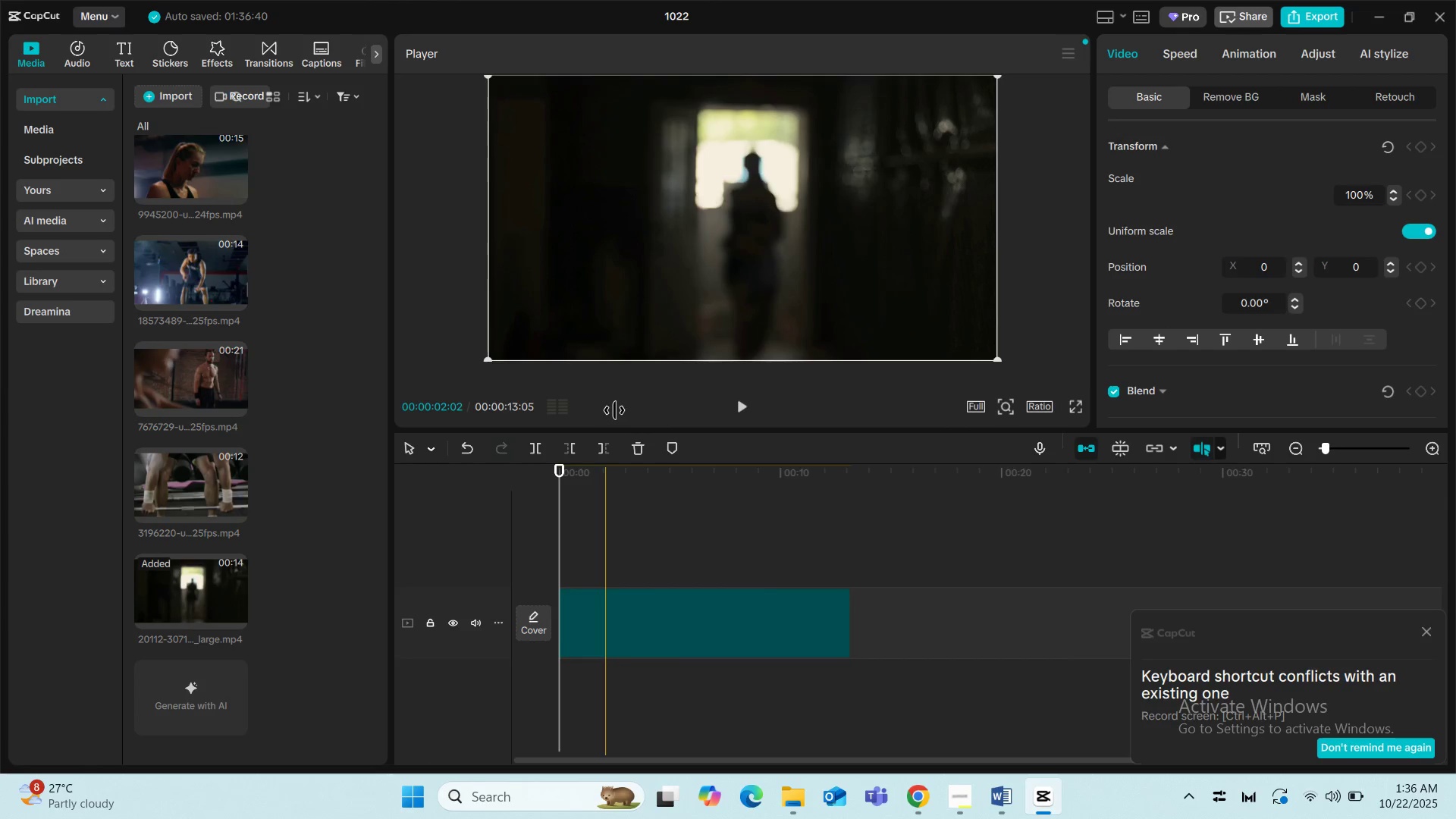 
key(Space)
 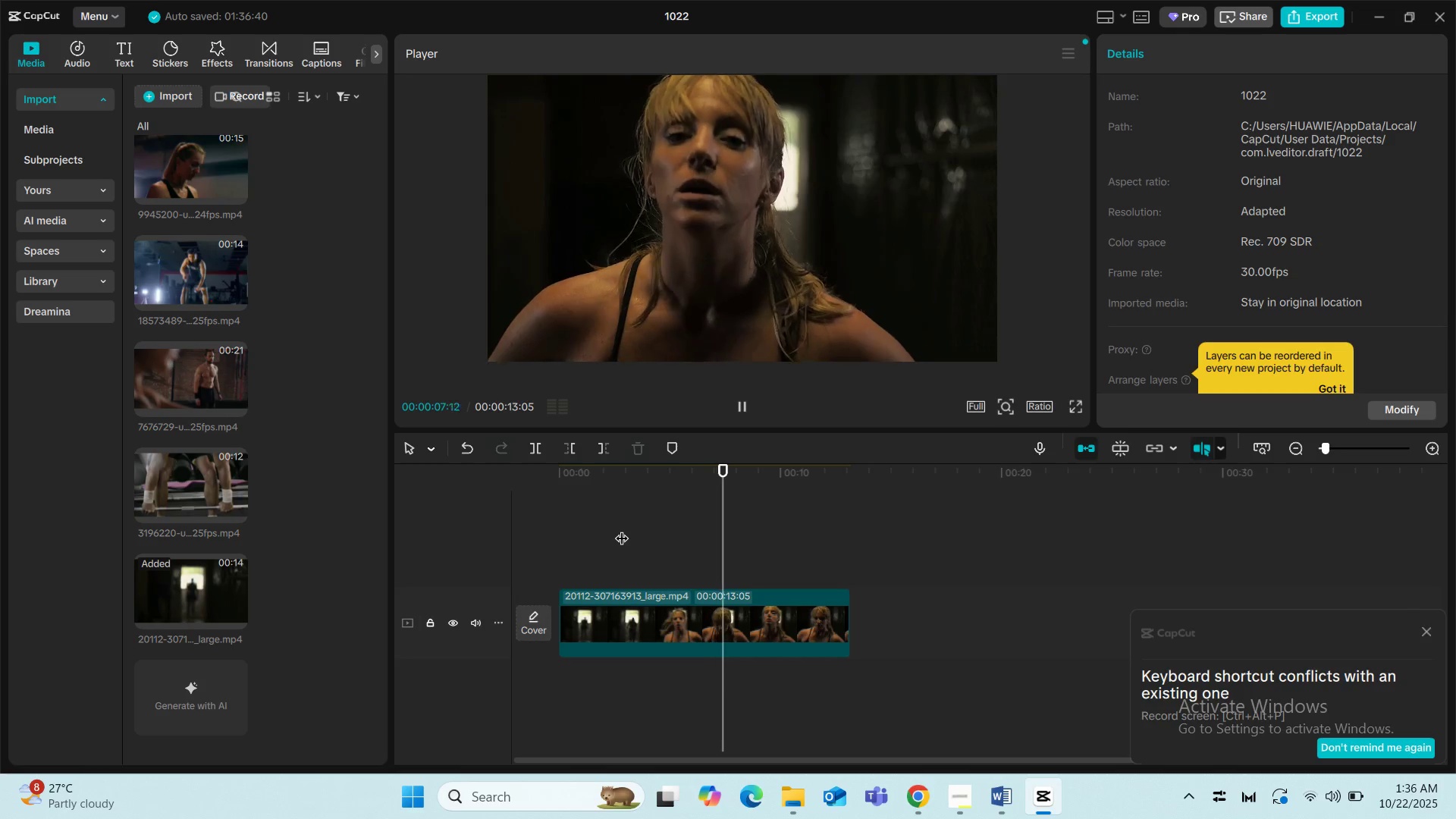 
wait(6.65)
 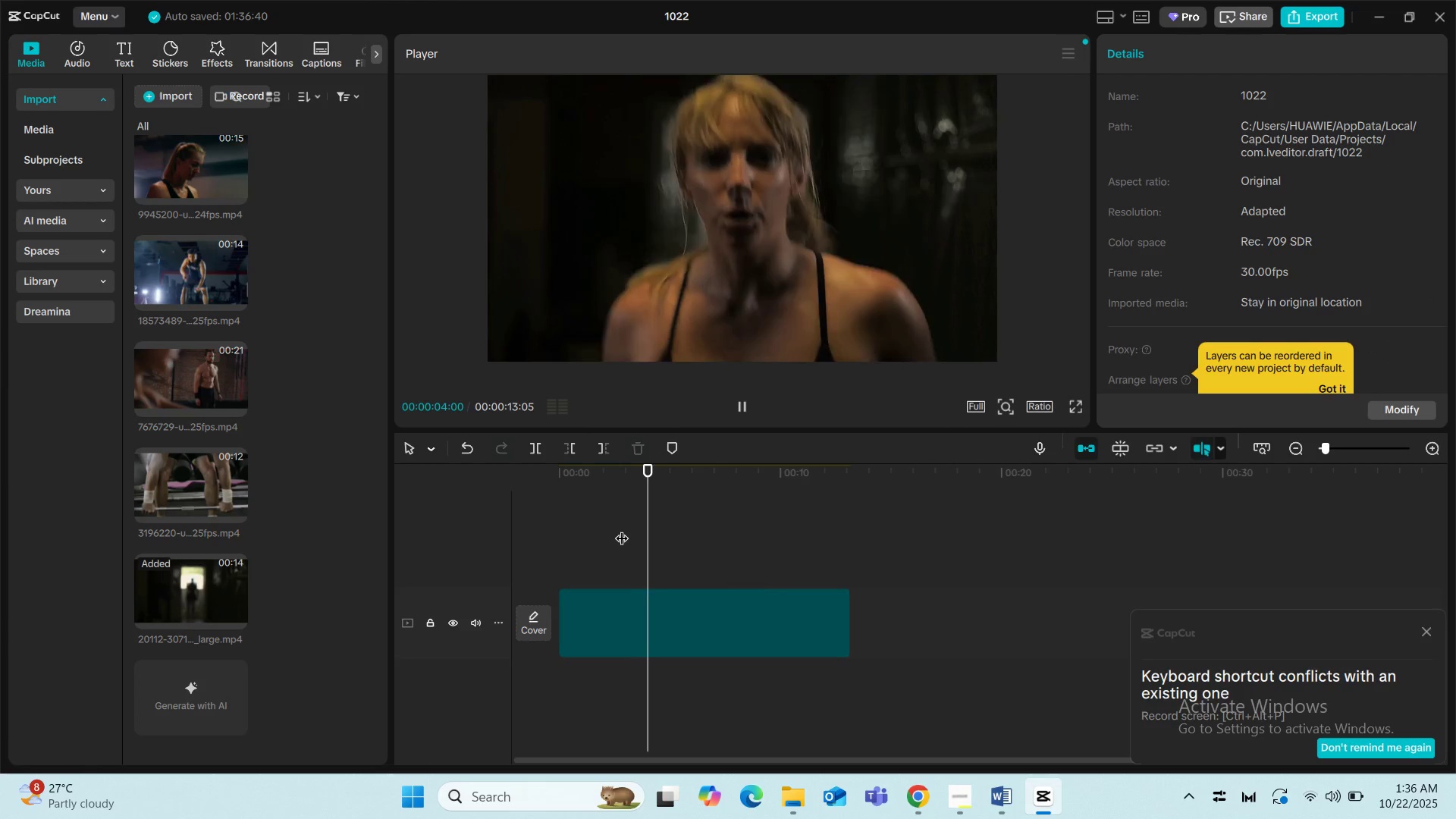 
key(Space)
 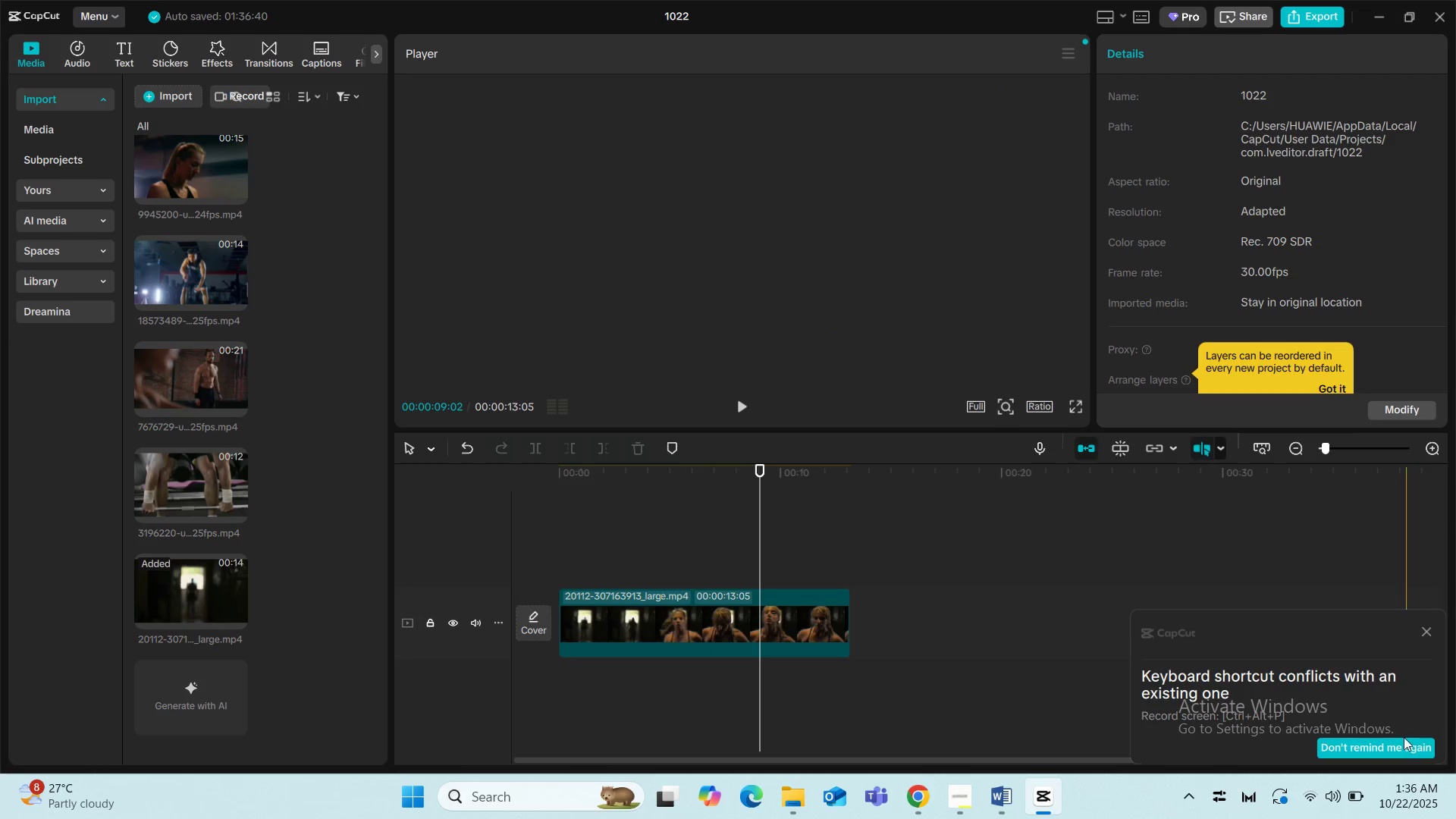 
left_click([1428, 632])
 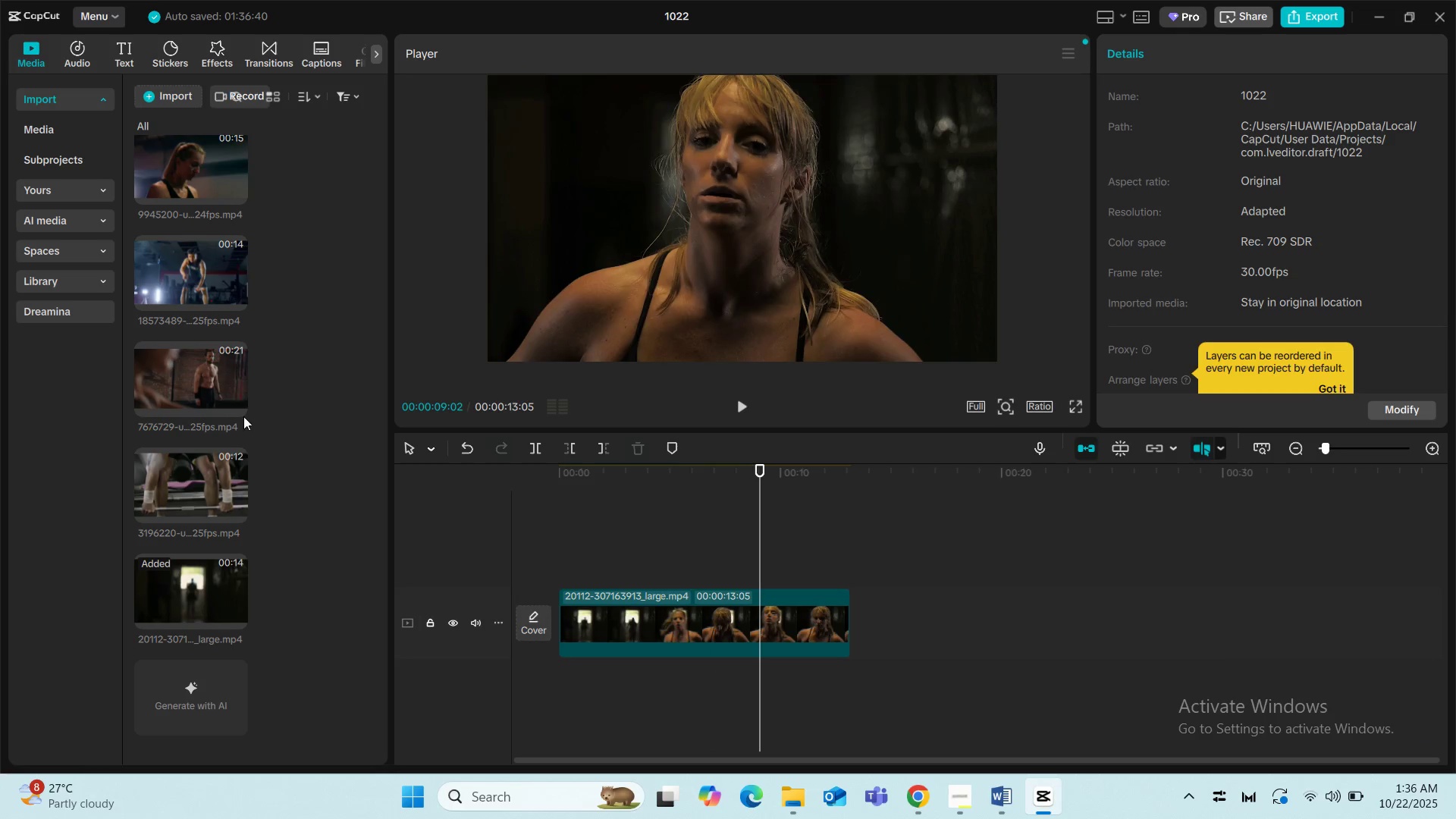 
left_click([285, 376])
 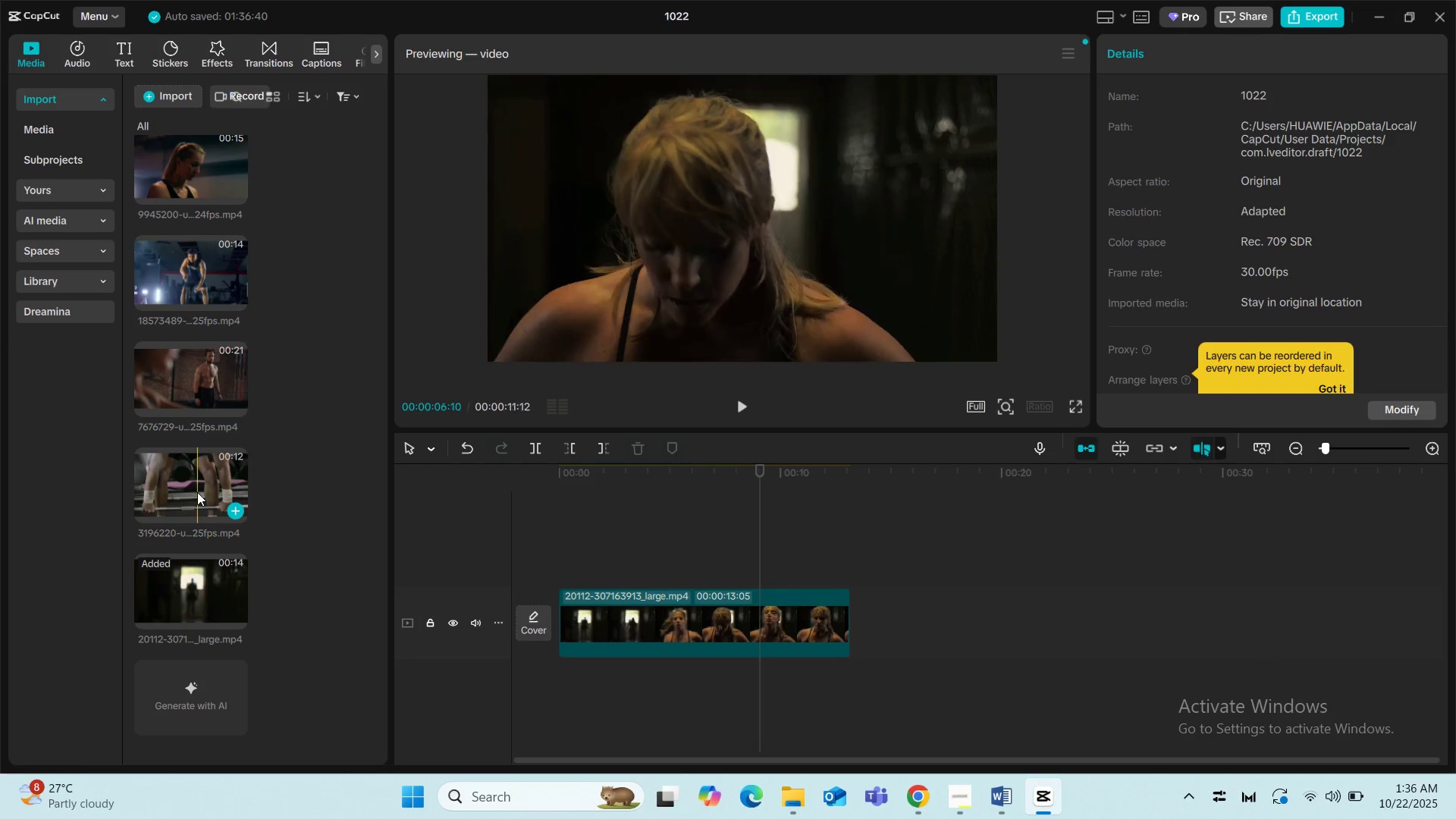 
scroll: coordinate [293, 335], scroll_direction: up, amount: 5.0
 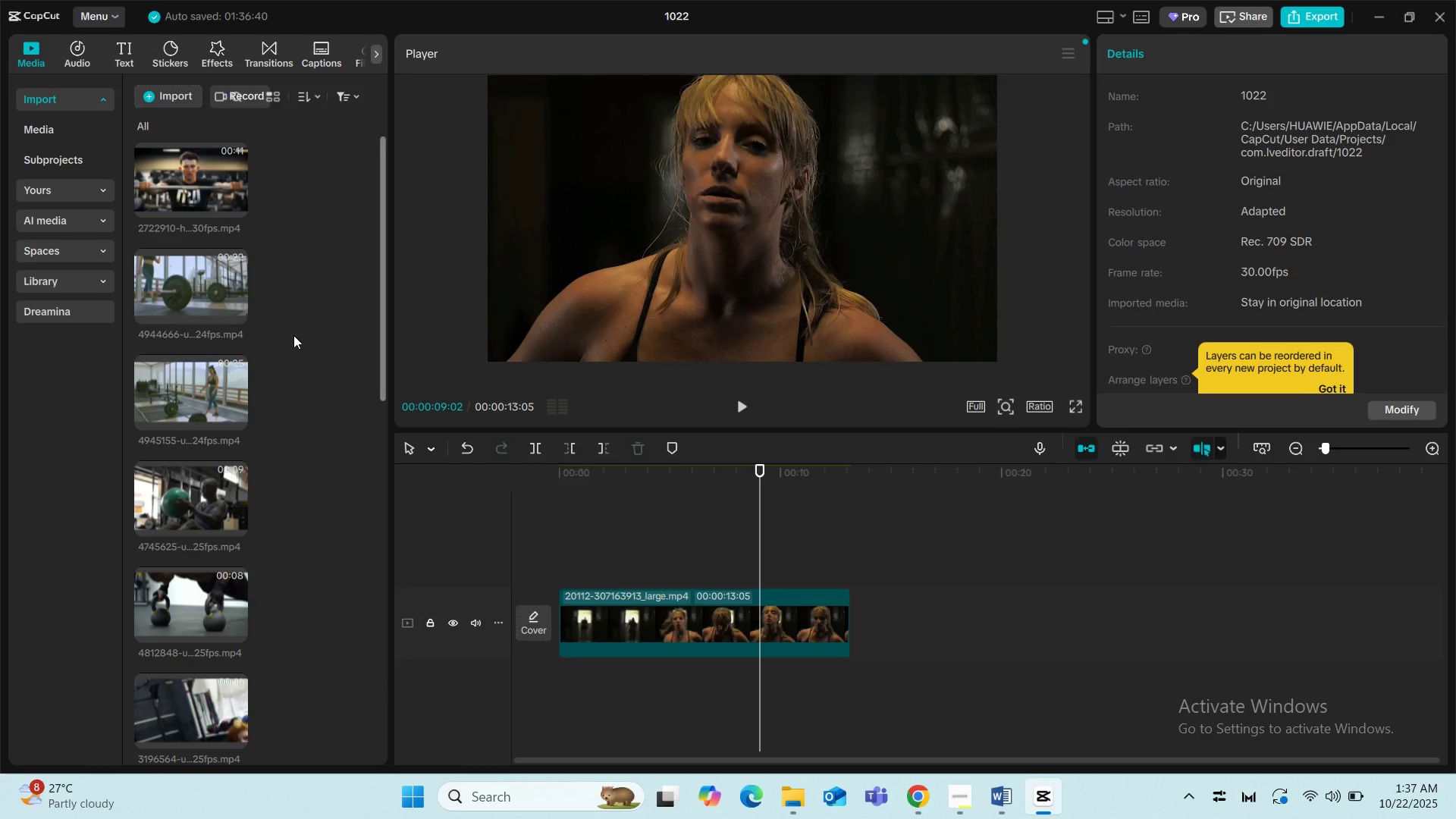 
scroll: coordinate [278, 496], scroll_direction: down, amount: 6.0
 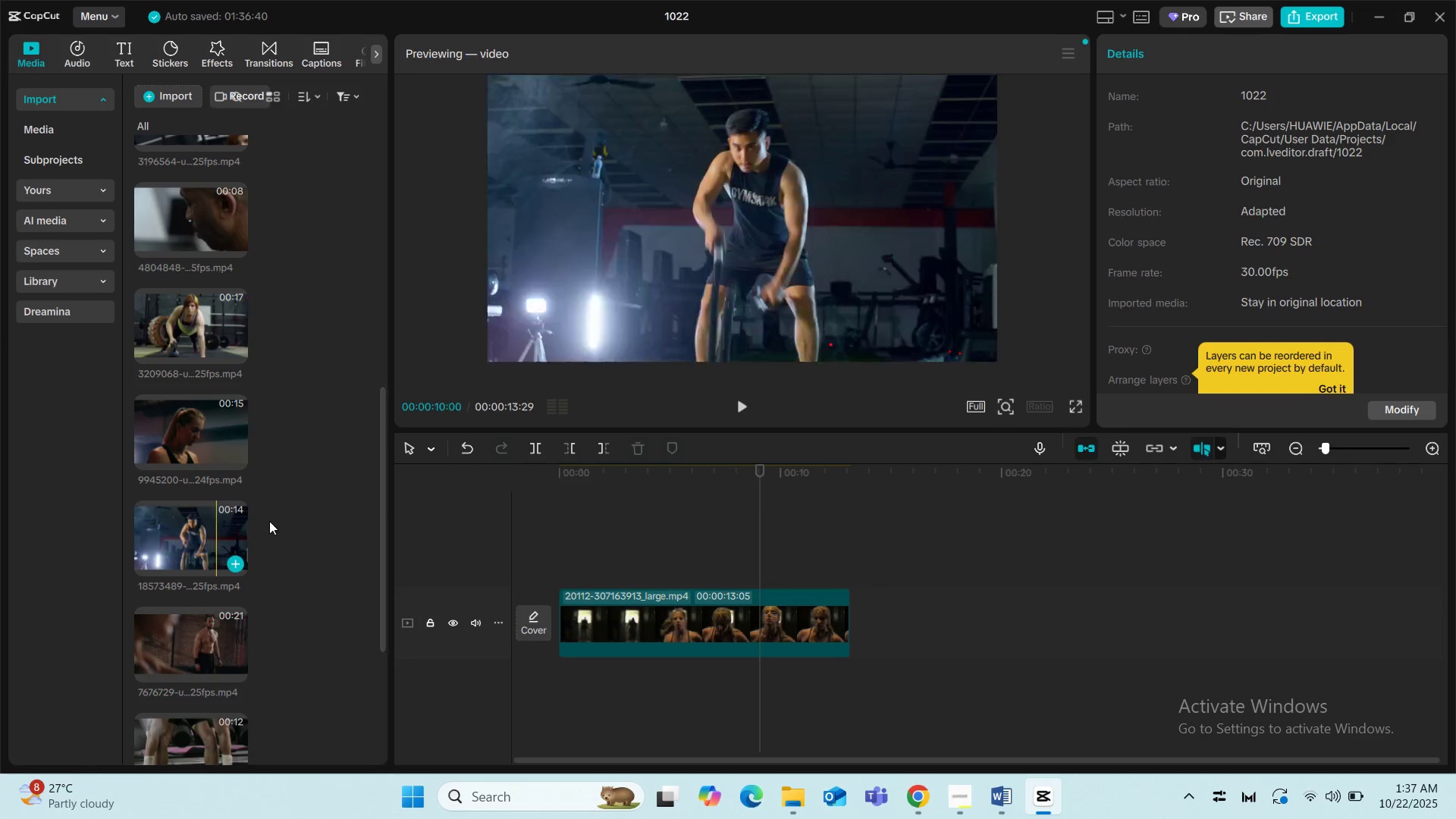 
scroll: coordinate [271, 516], scroll_direction: down, amount: 1.0
 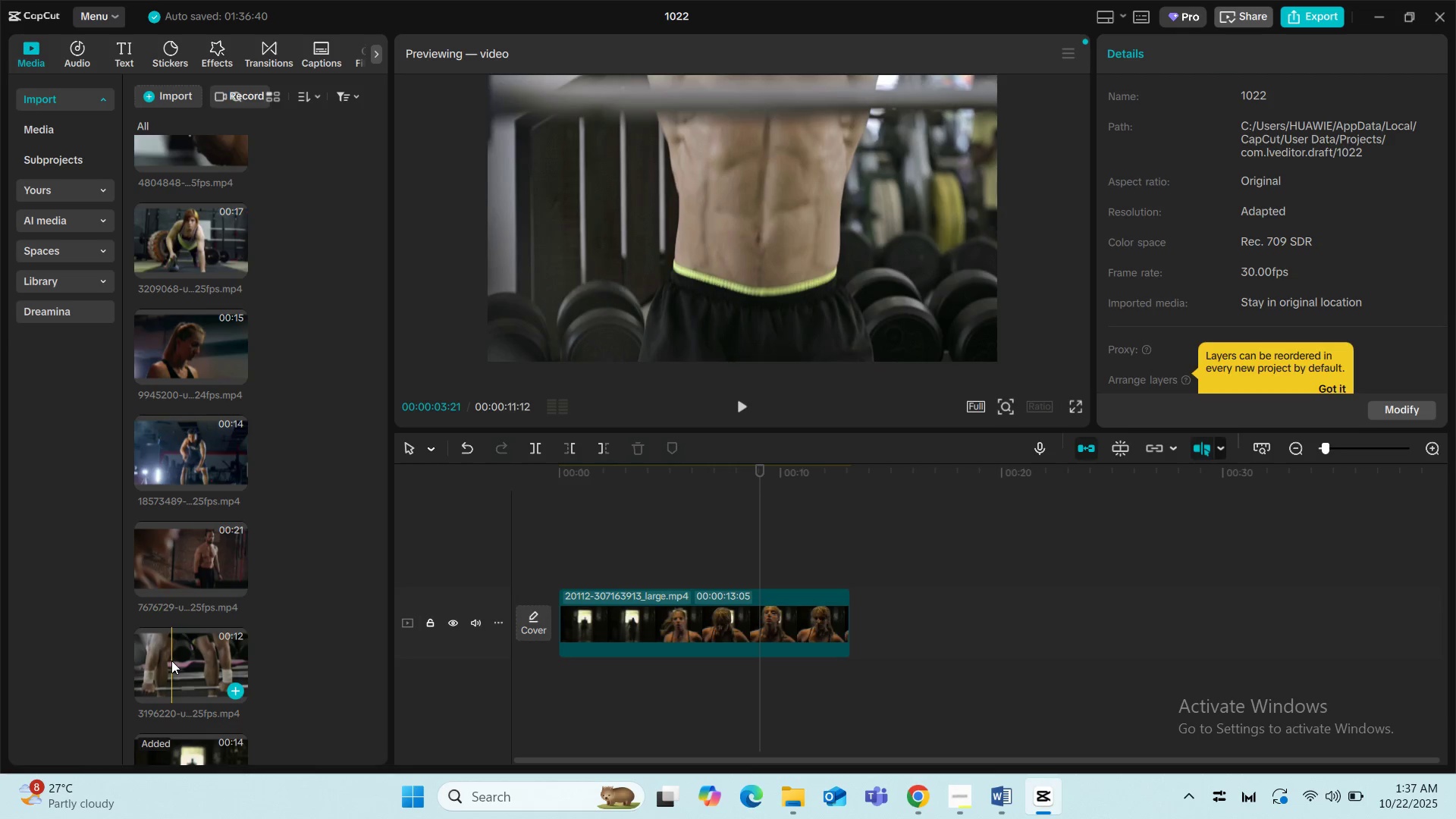 
left_click_drag(start_coordinate=[171, 661], to_coordinate=[833, 625])
 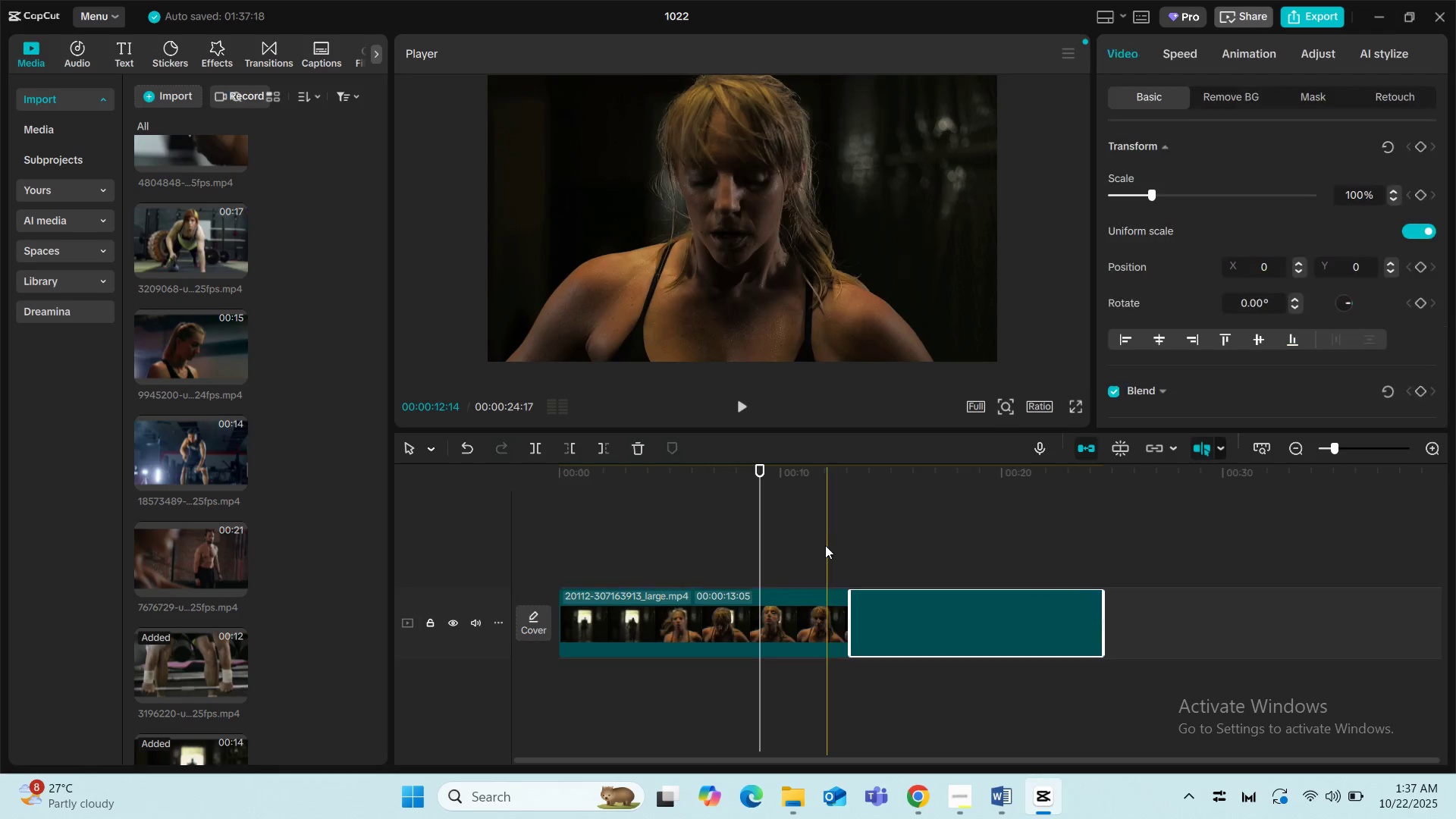 
left_click([826, 538])
 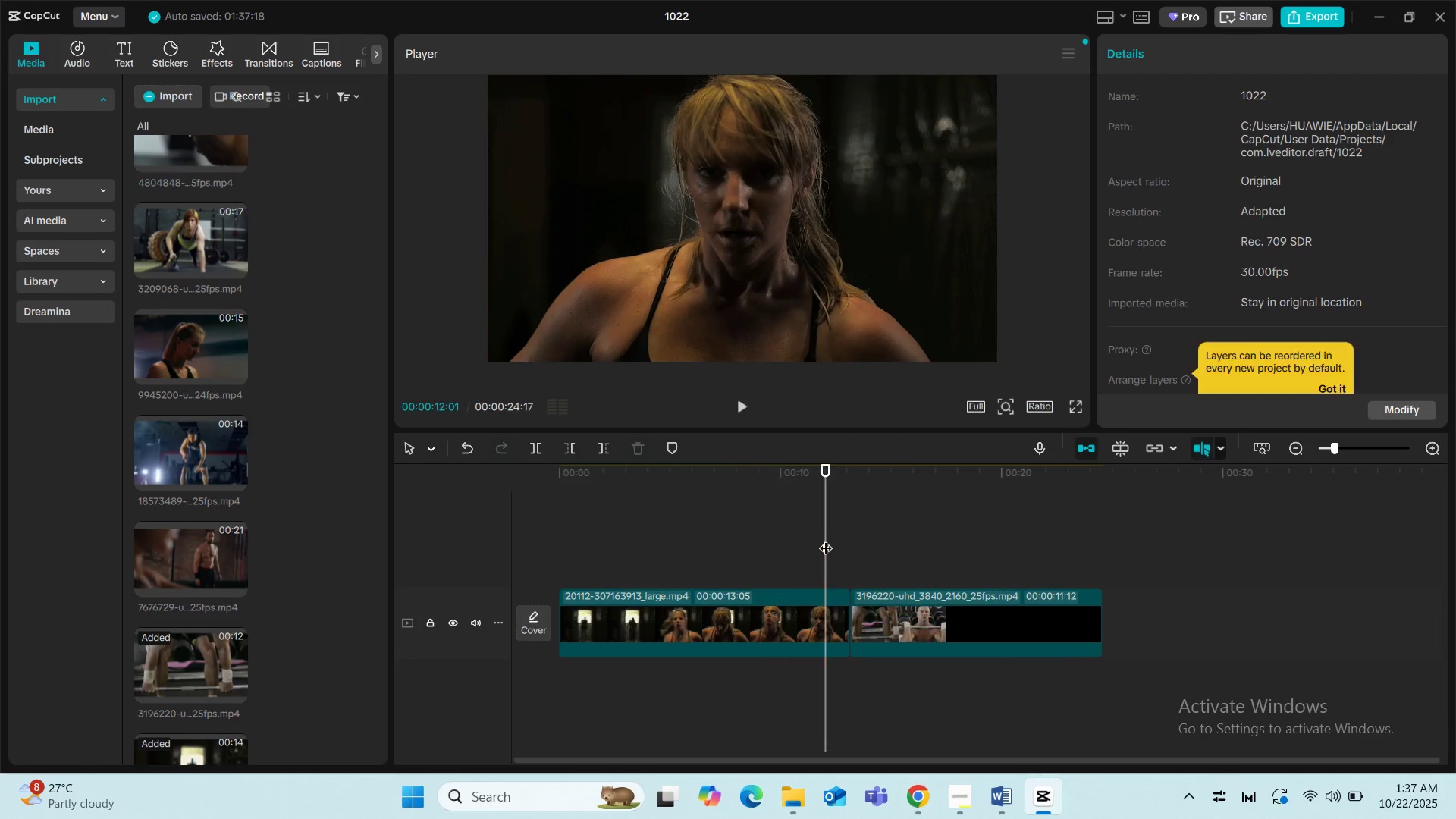 
key(Space)
 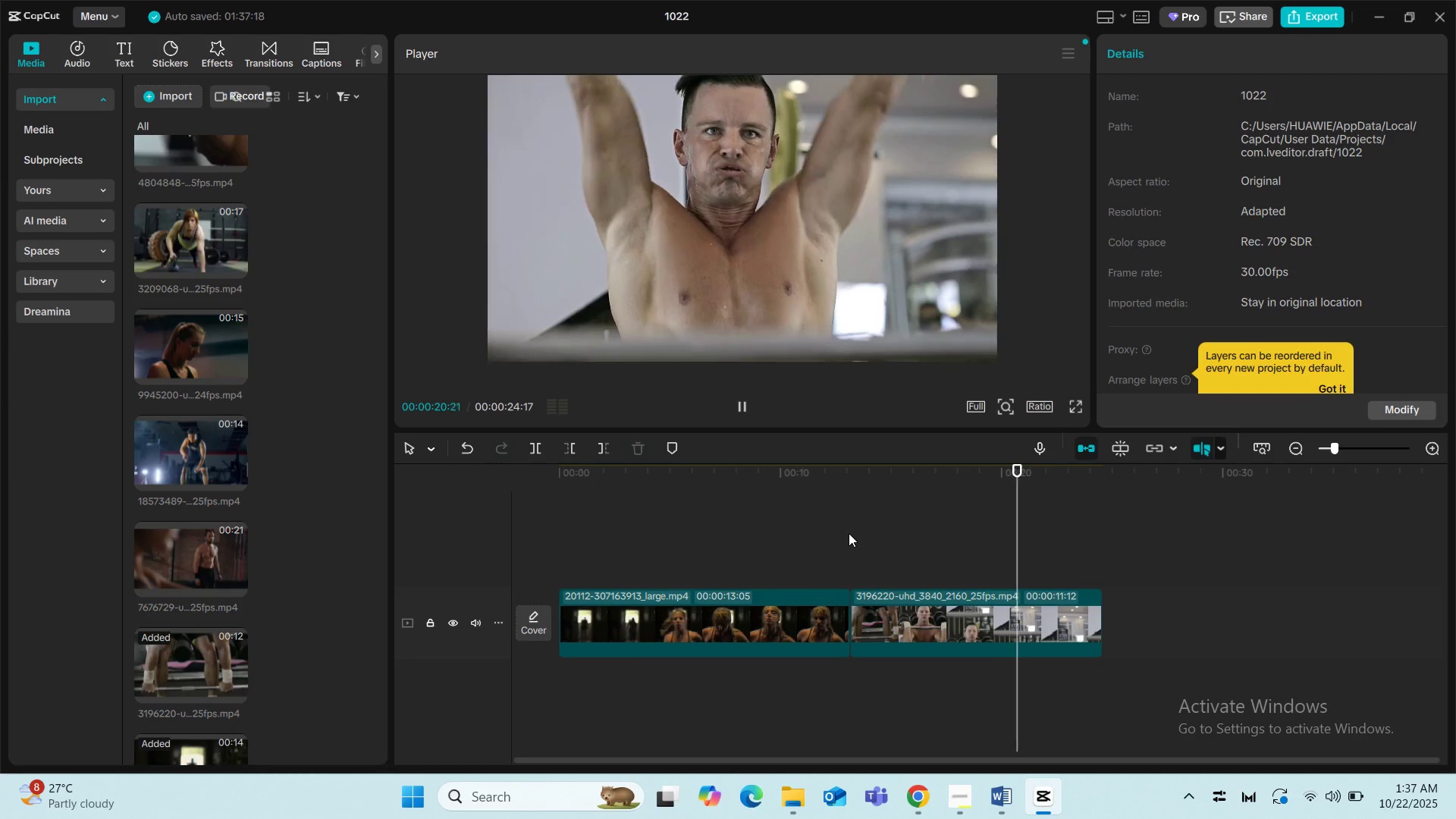 
wait(13.75)
 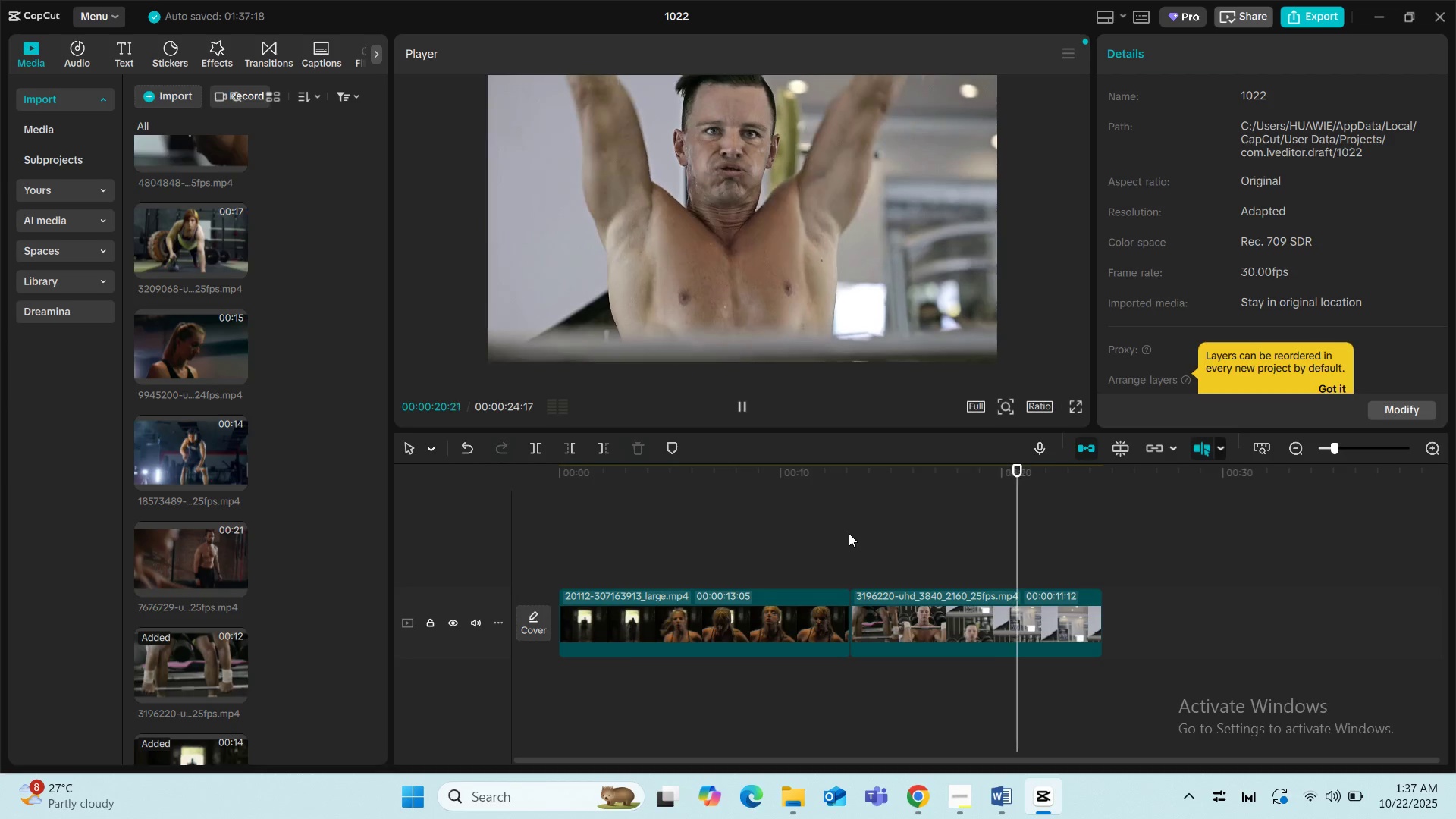 
key(Space)
 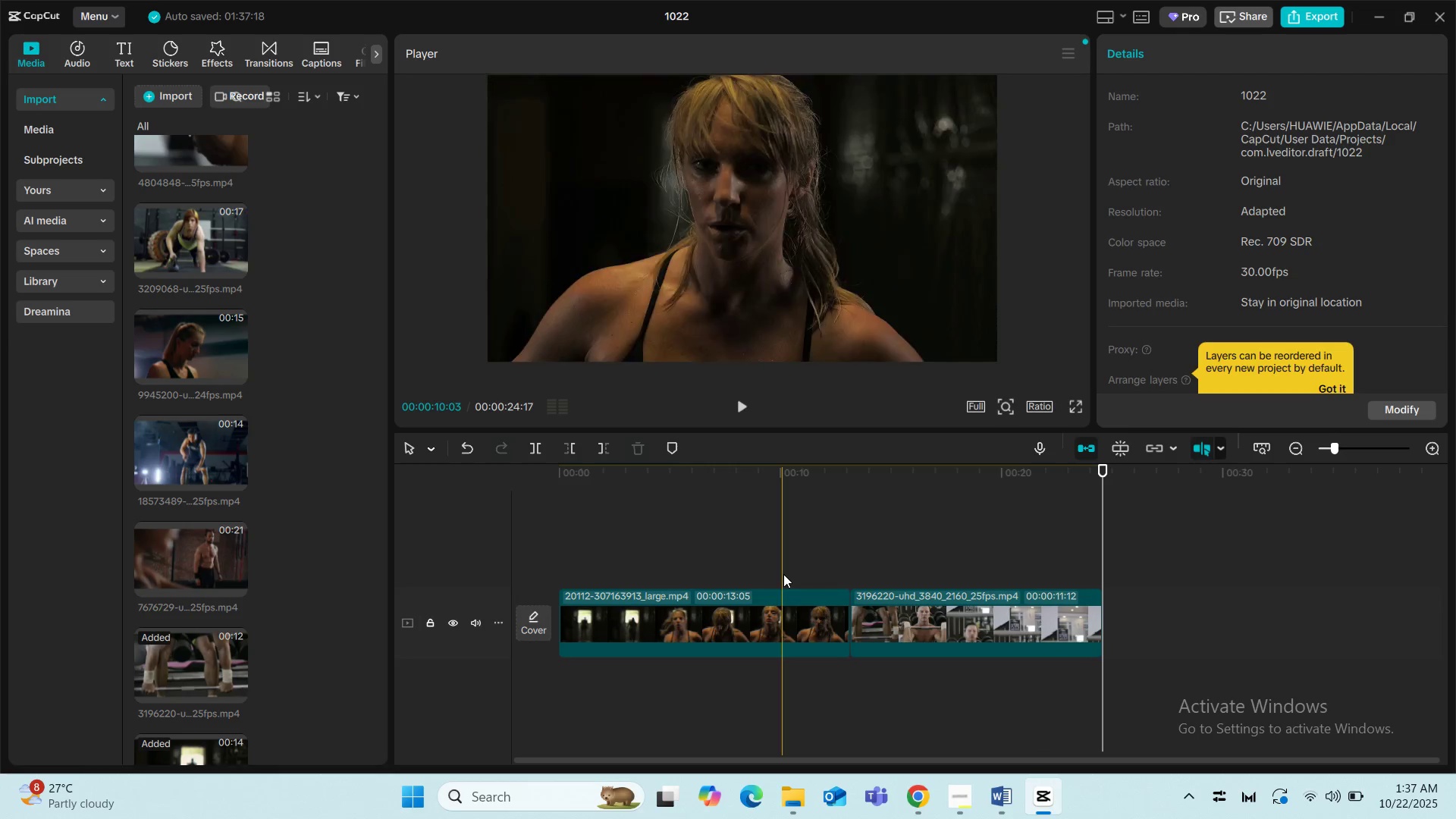 
left_click([783, 574])
 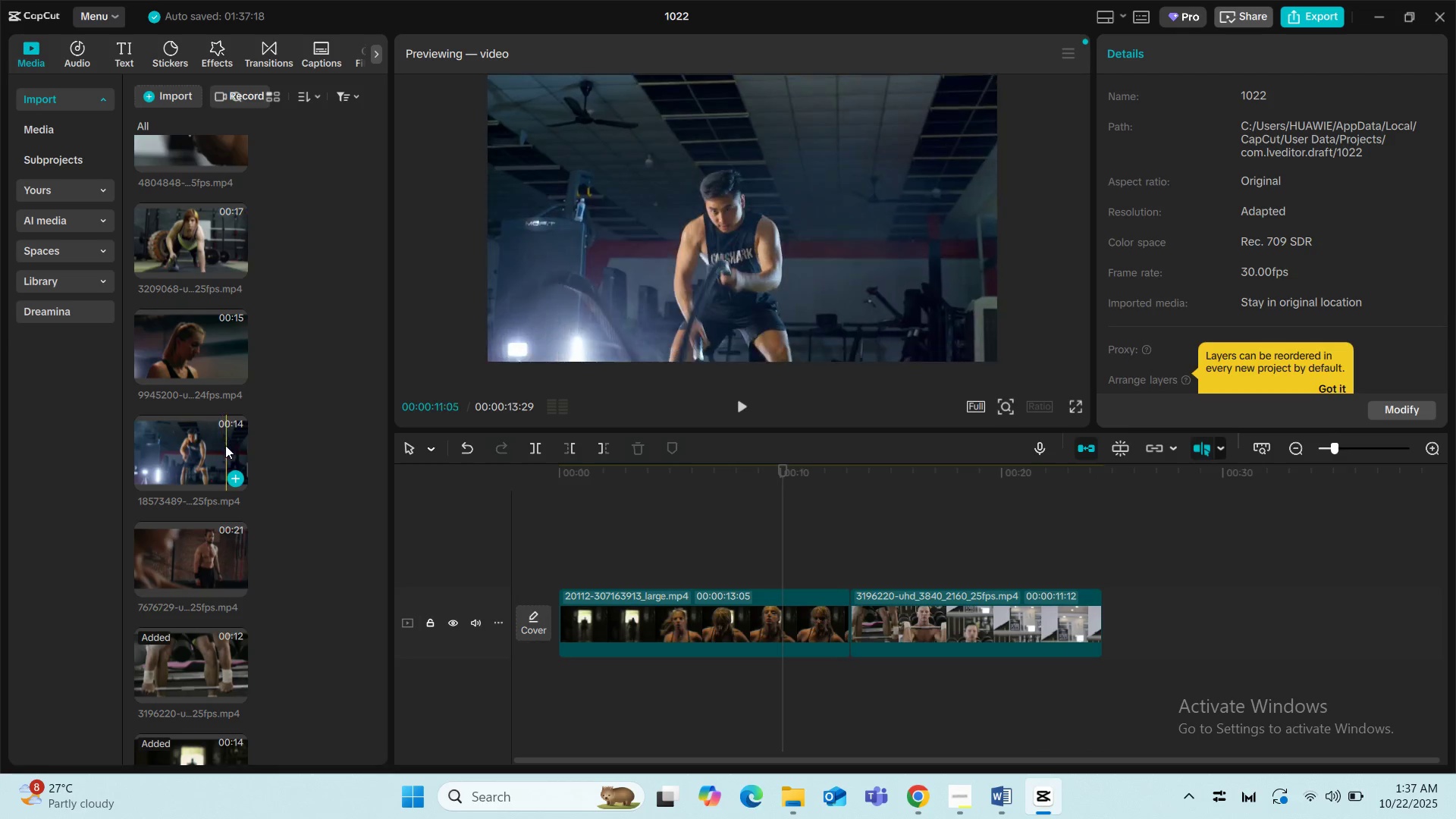 
mouse_move([247, 407])
 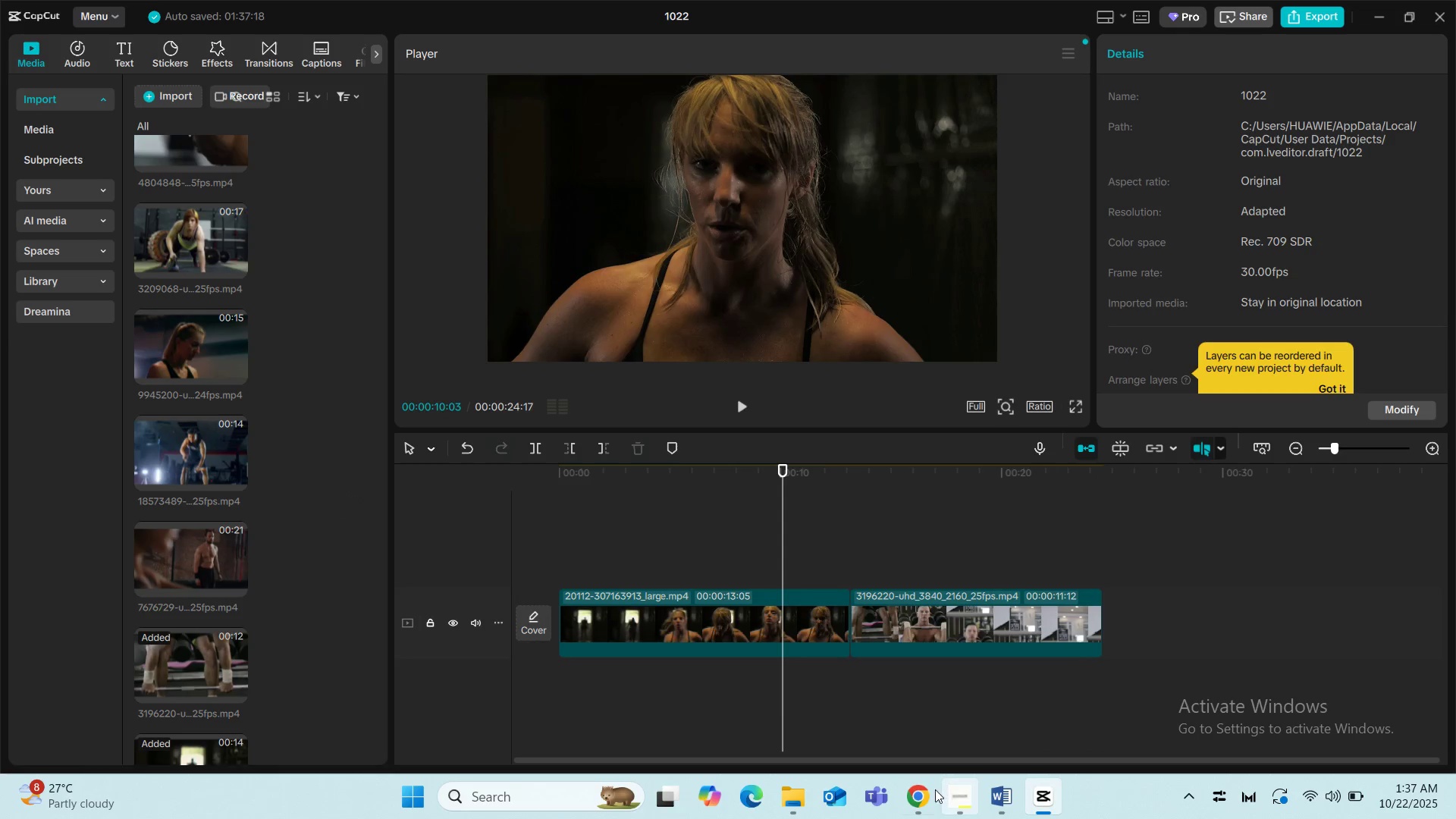 
left_click_drag(start_coordinate=[924, 795], to_coordinate=[921, 795])
 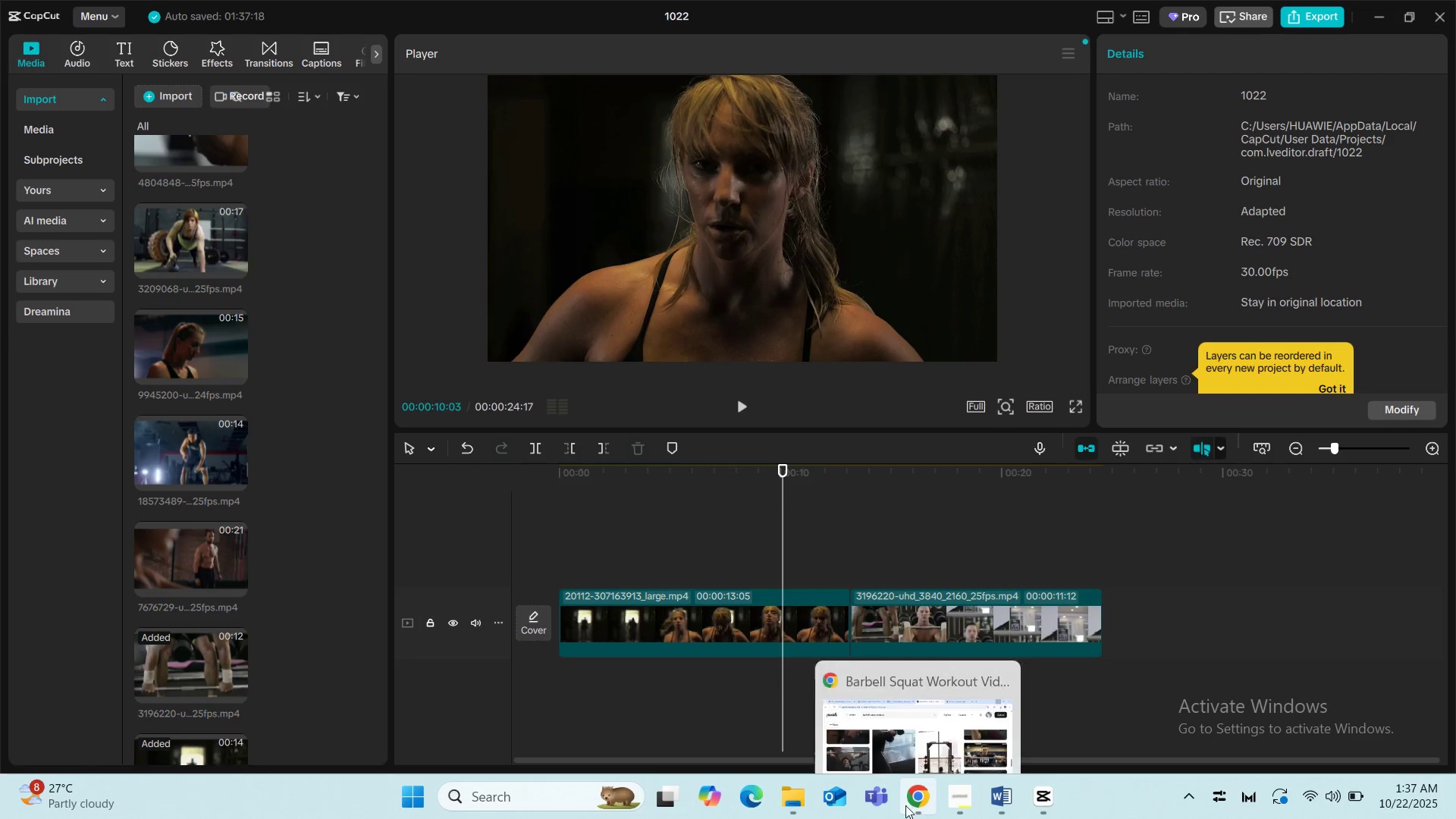 
left_click([940, 792])
 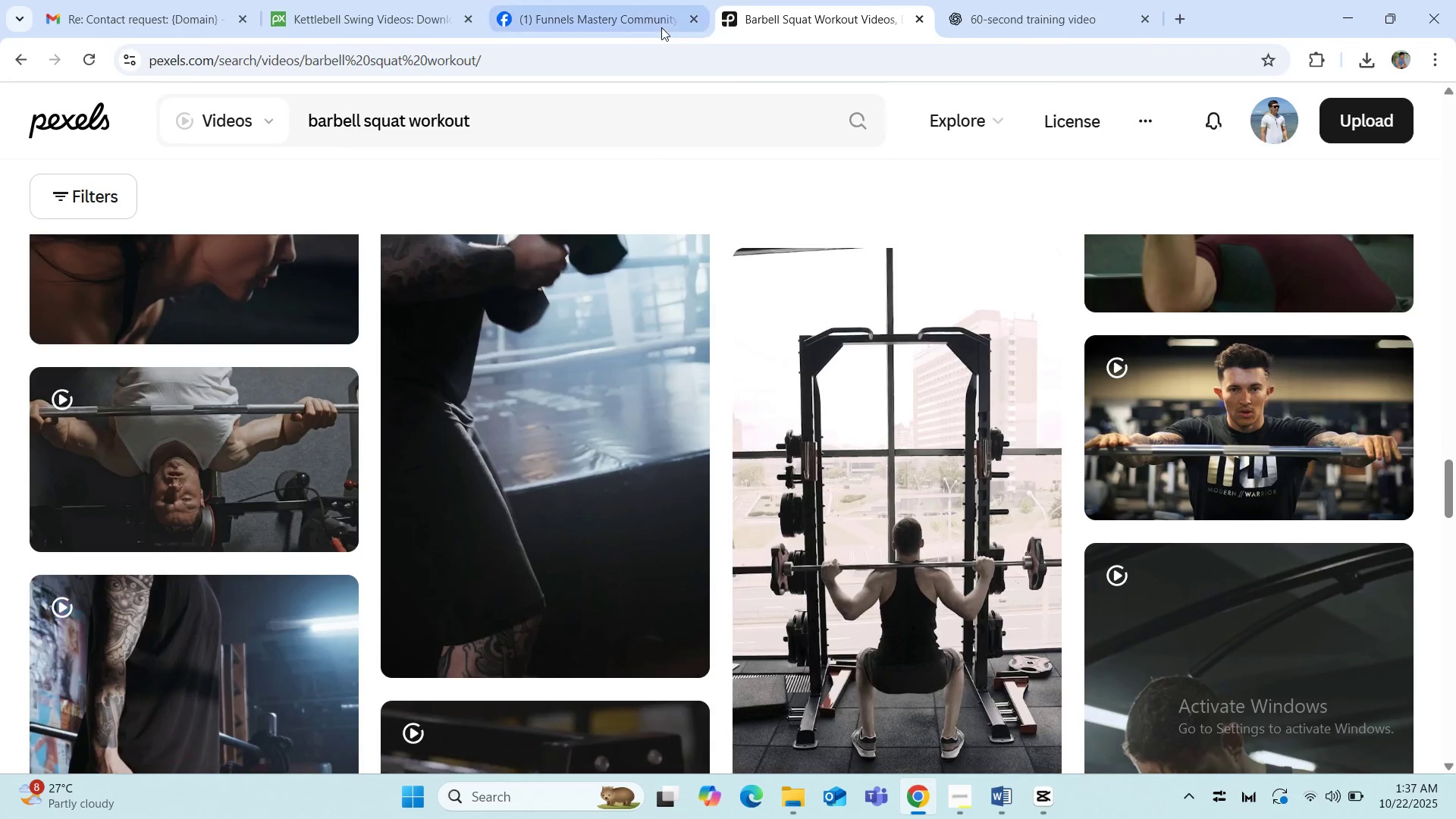 
left_click([369, 18])
 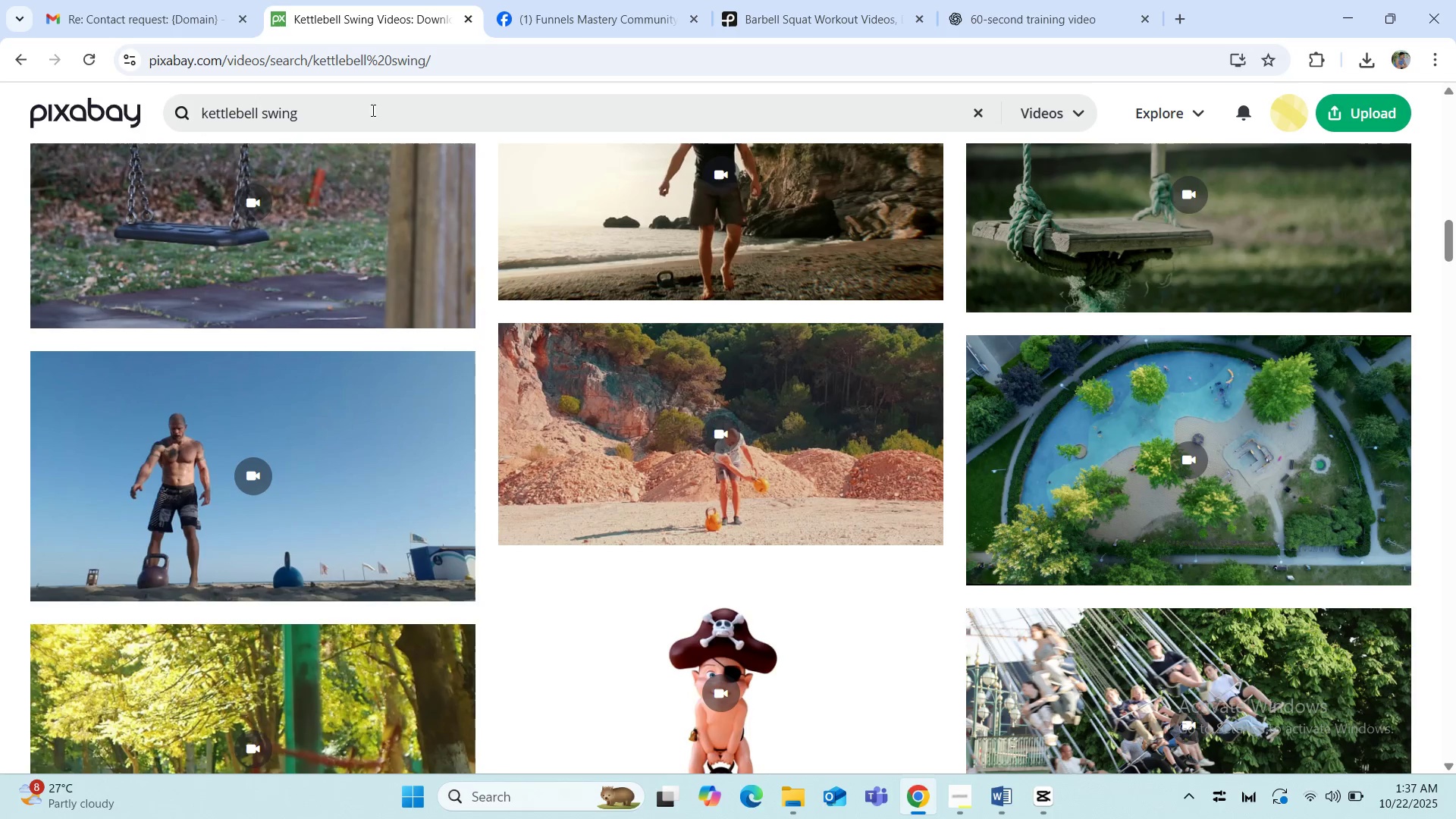 
left_click_drag(start_coordinate=[368, 110], to_coordinate=[193, 120])
 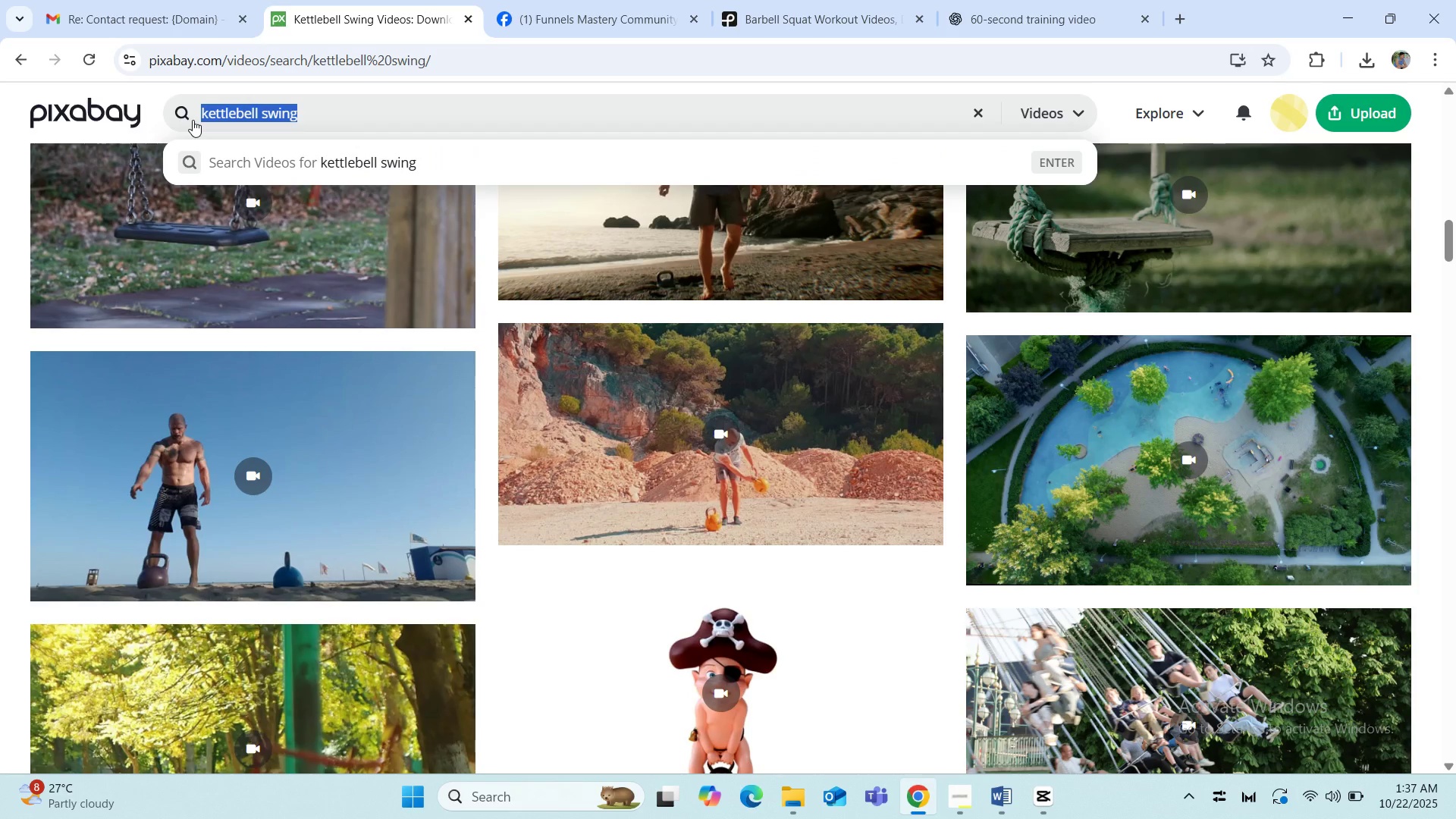 
type(squat and press barbell)
 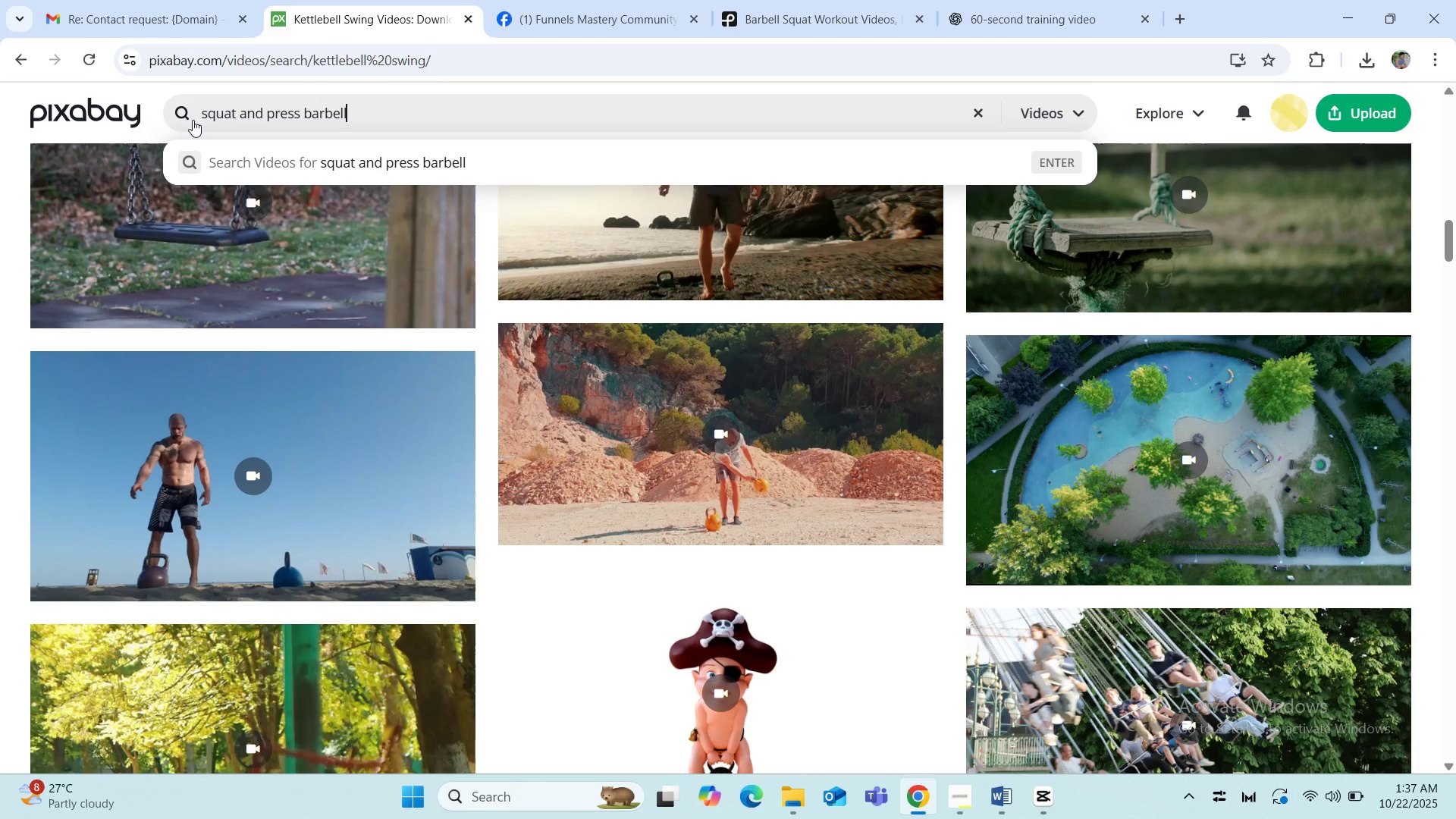 
key(Enter)
 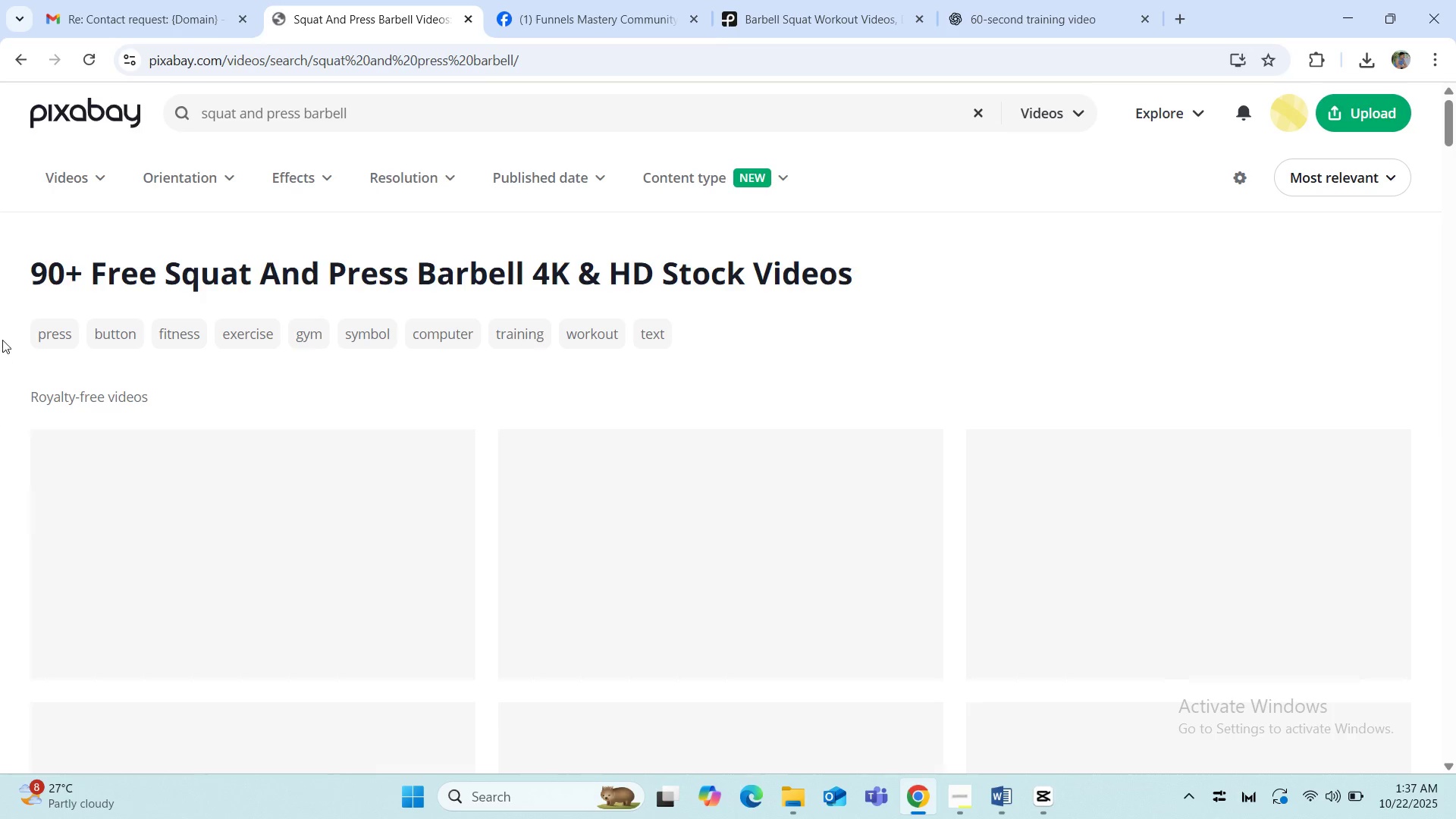 
scroll: coordinate [10, 313], scroll_direction: down, amount: 8.0
 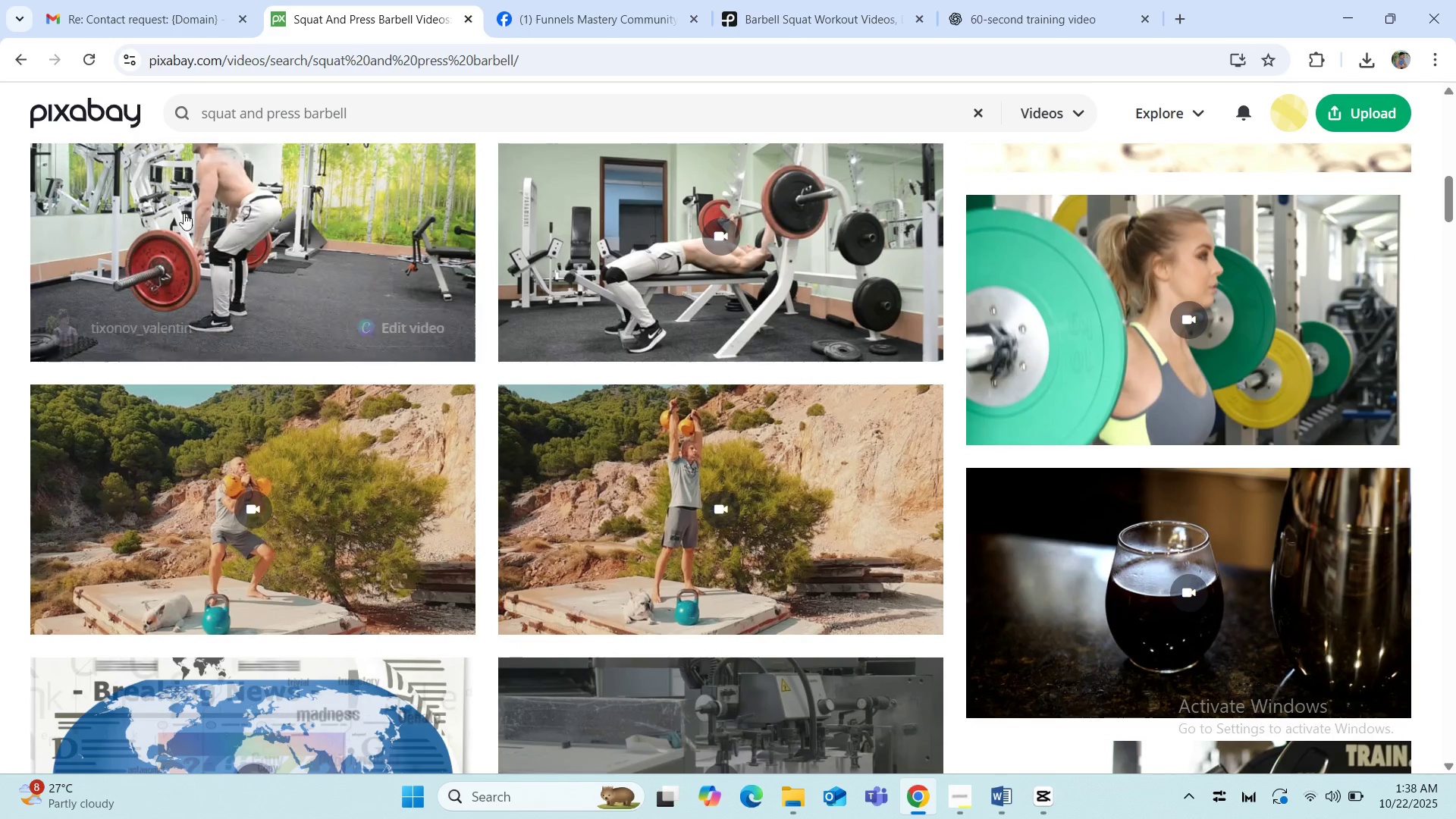 
left_click([318, 209])
 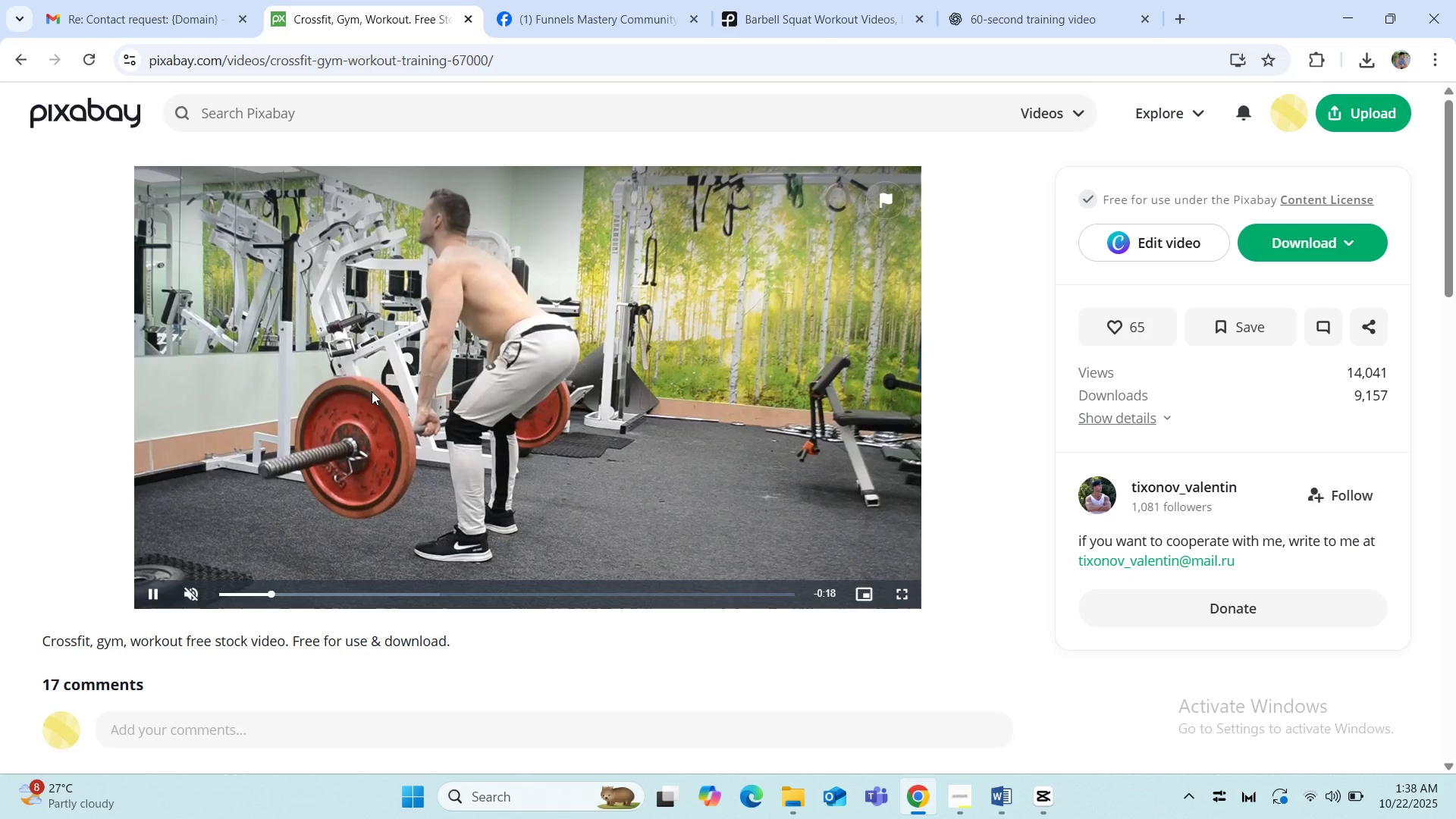 
wait(5.94)
 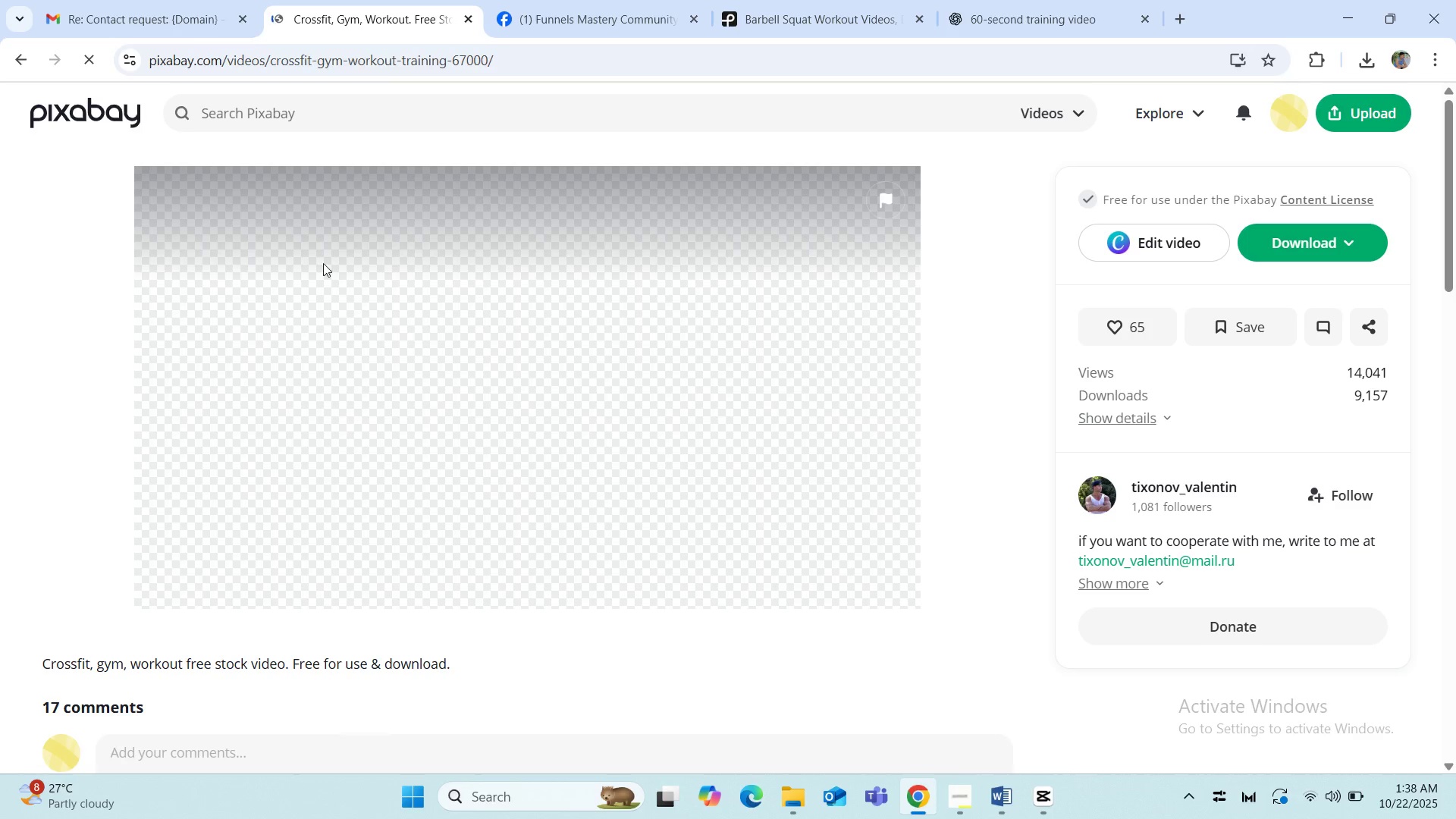 
left_click([22, 61])
 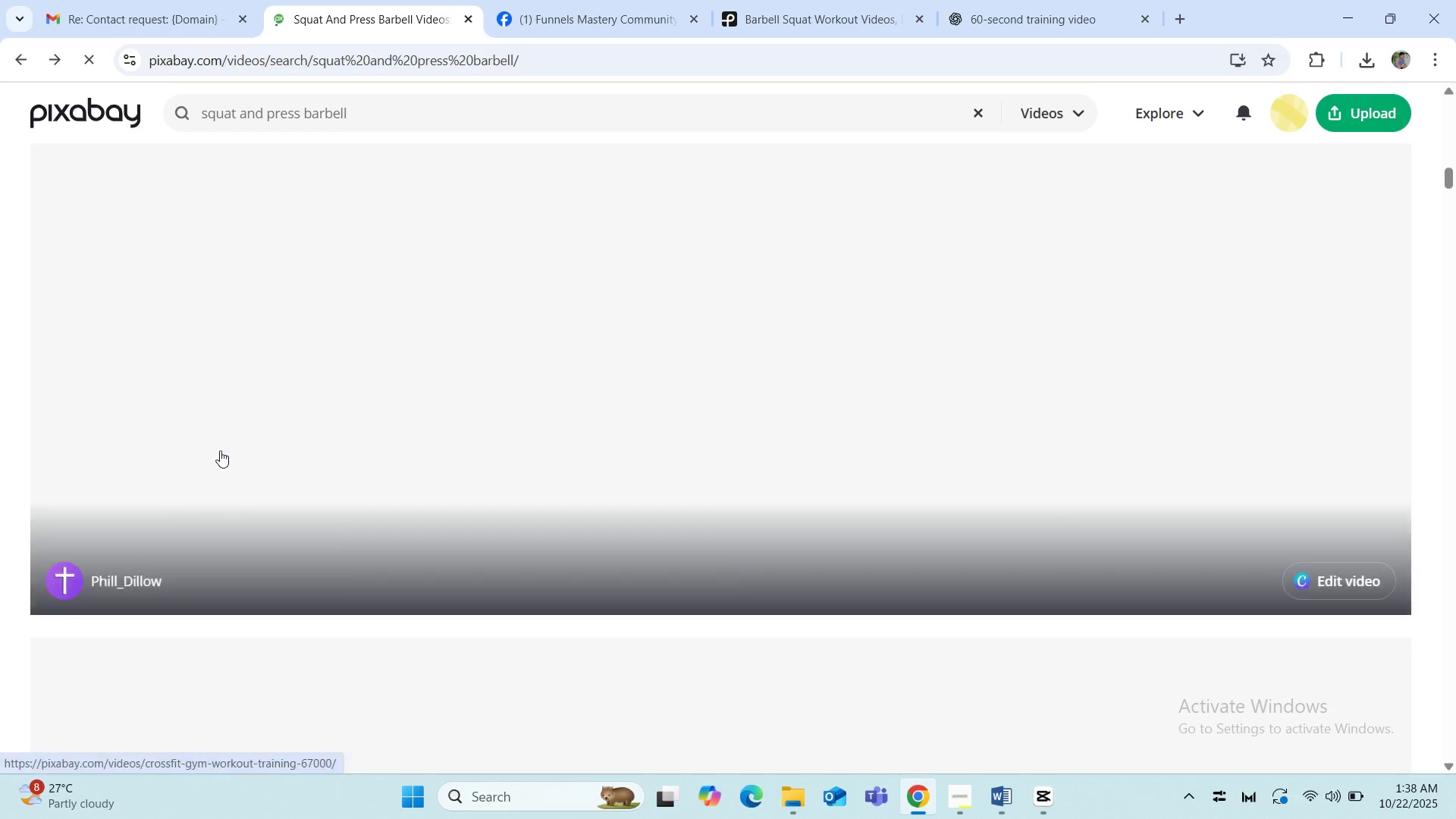 
scroll: coordinate [16, 479], scroll_direction: down, amount: 18.0
 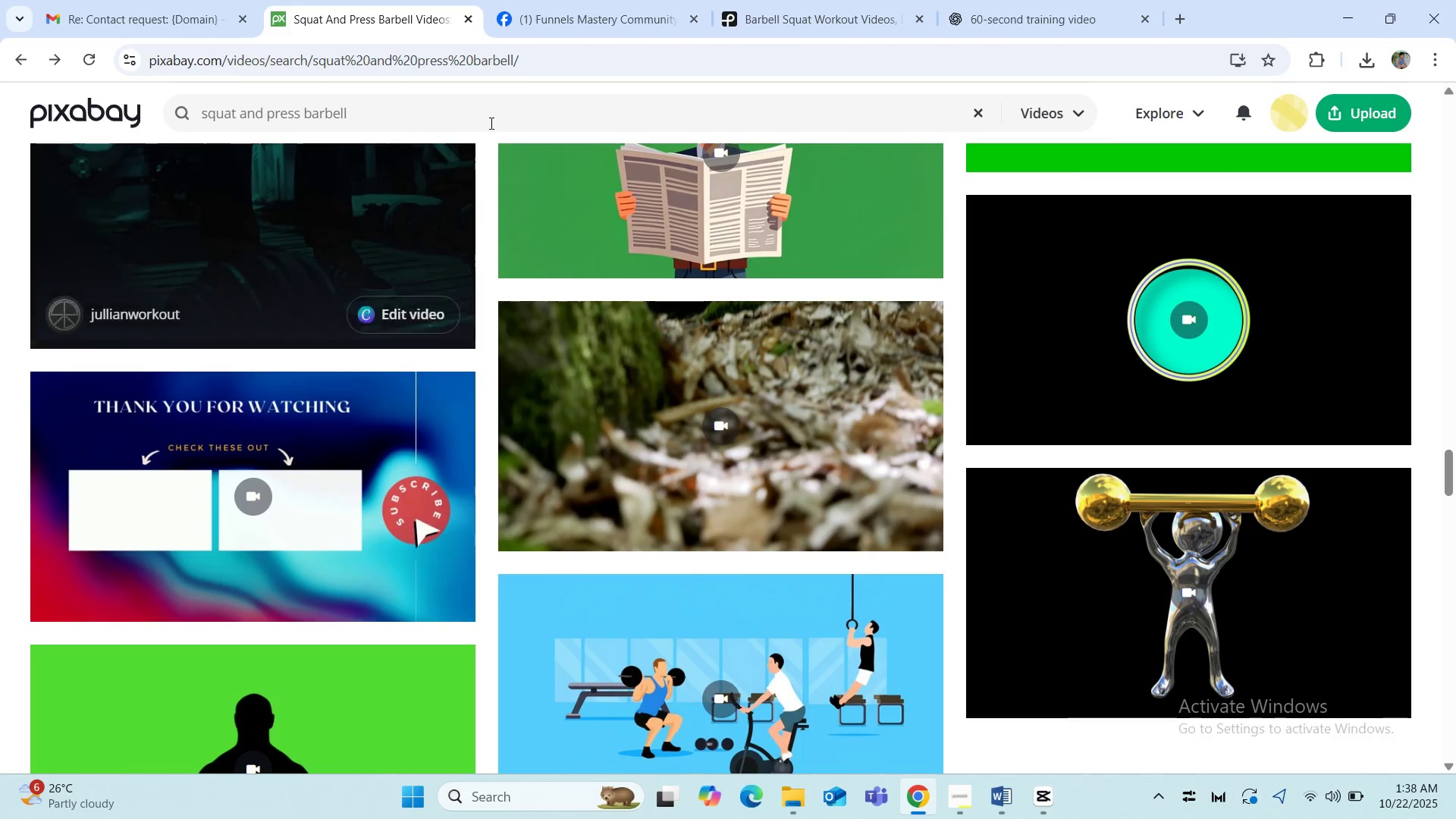 
left_click([811, 20])
 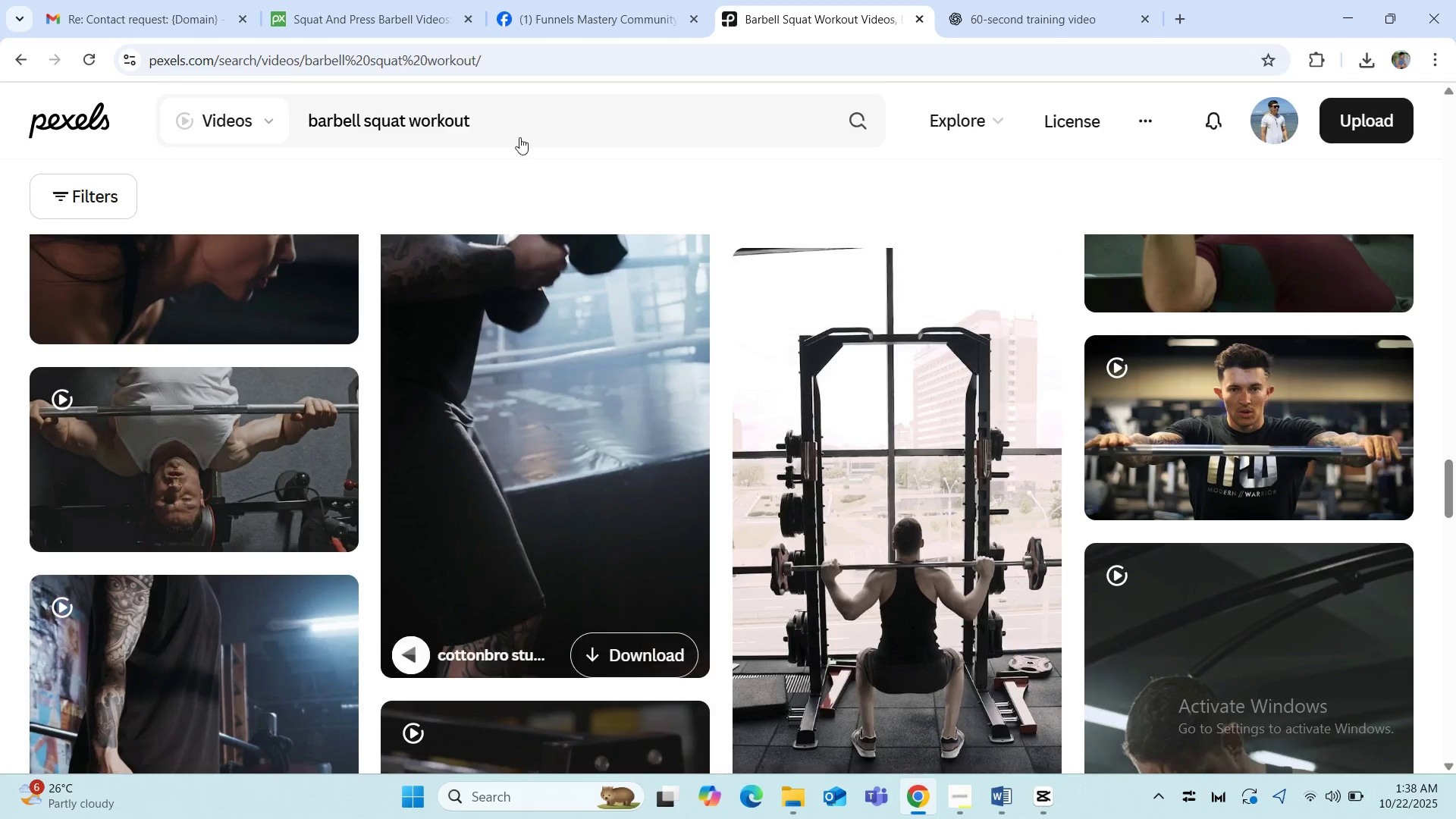 
left_click_drag(start_coordinate=[503, 121], to_coordinate=[273, 108])
 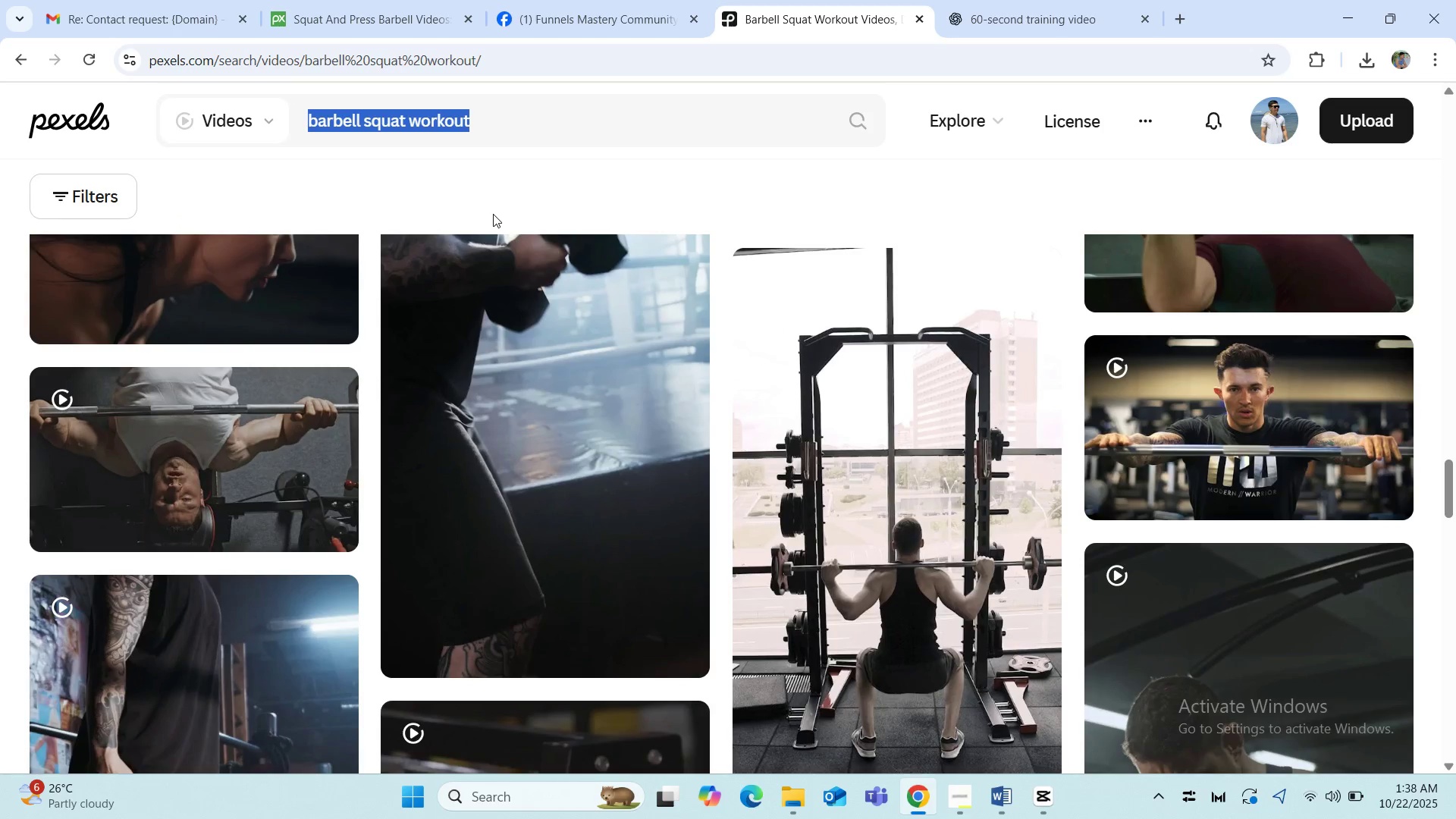 
type(barbell sqw)
key(Backspace)
type(uat and press)
 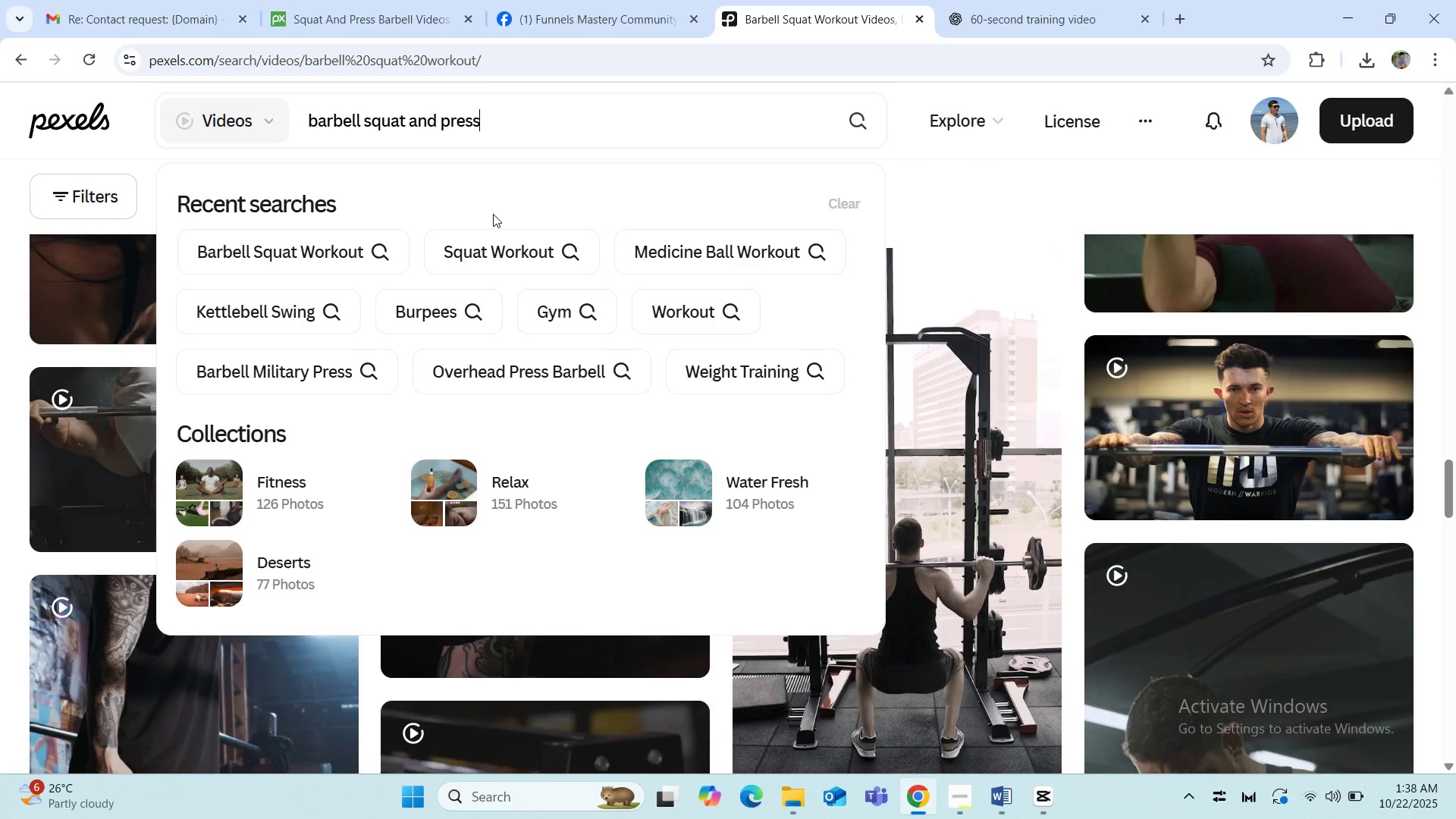 
key(Enter)
 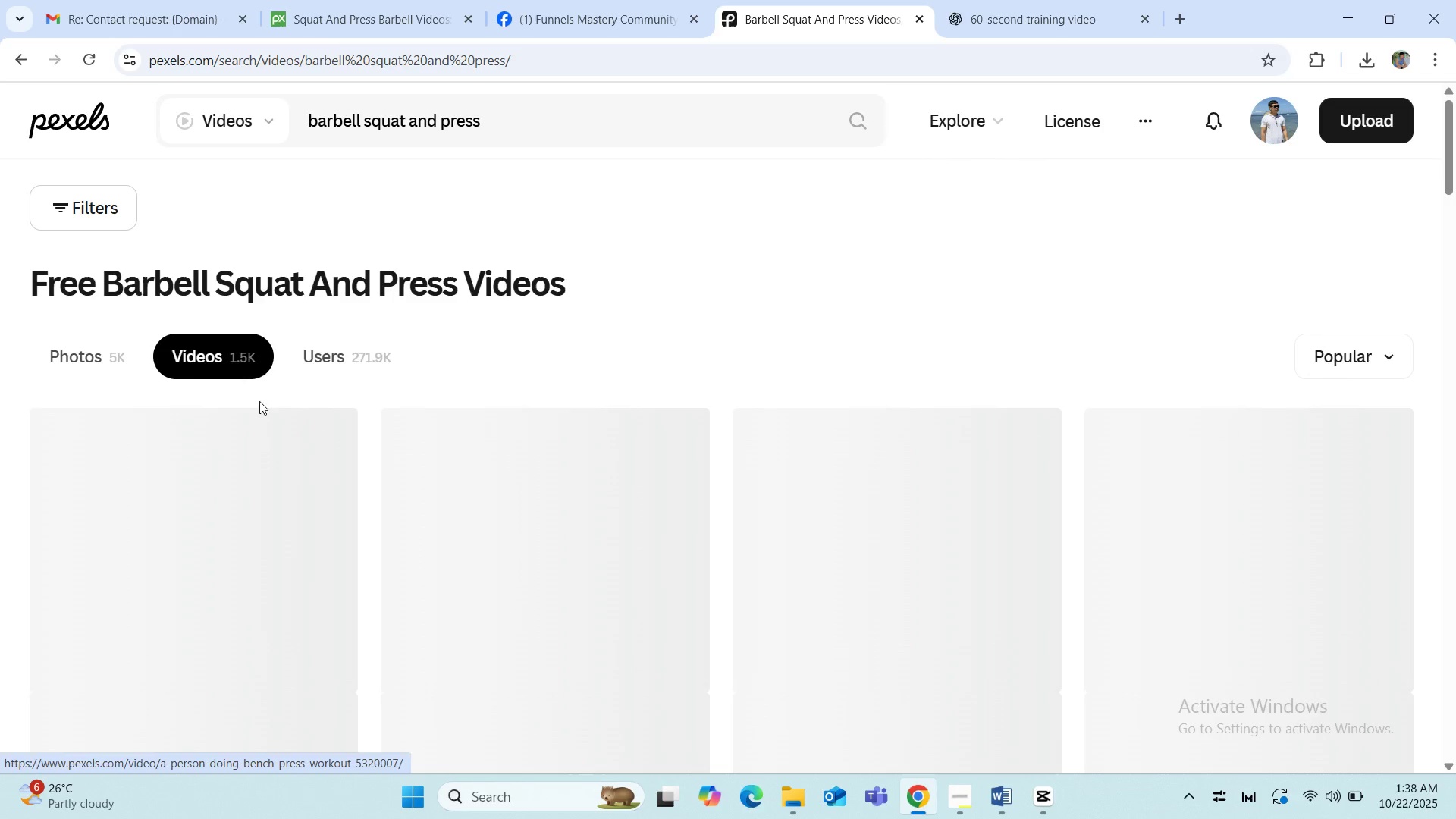 
scroll: coordinate [0, 479], scroll_direction: down, amount: 4.0
 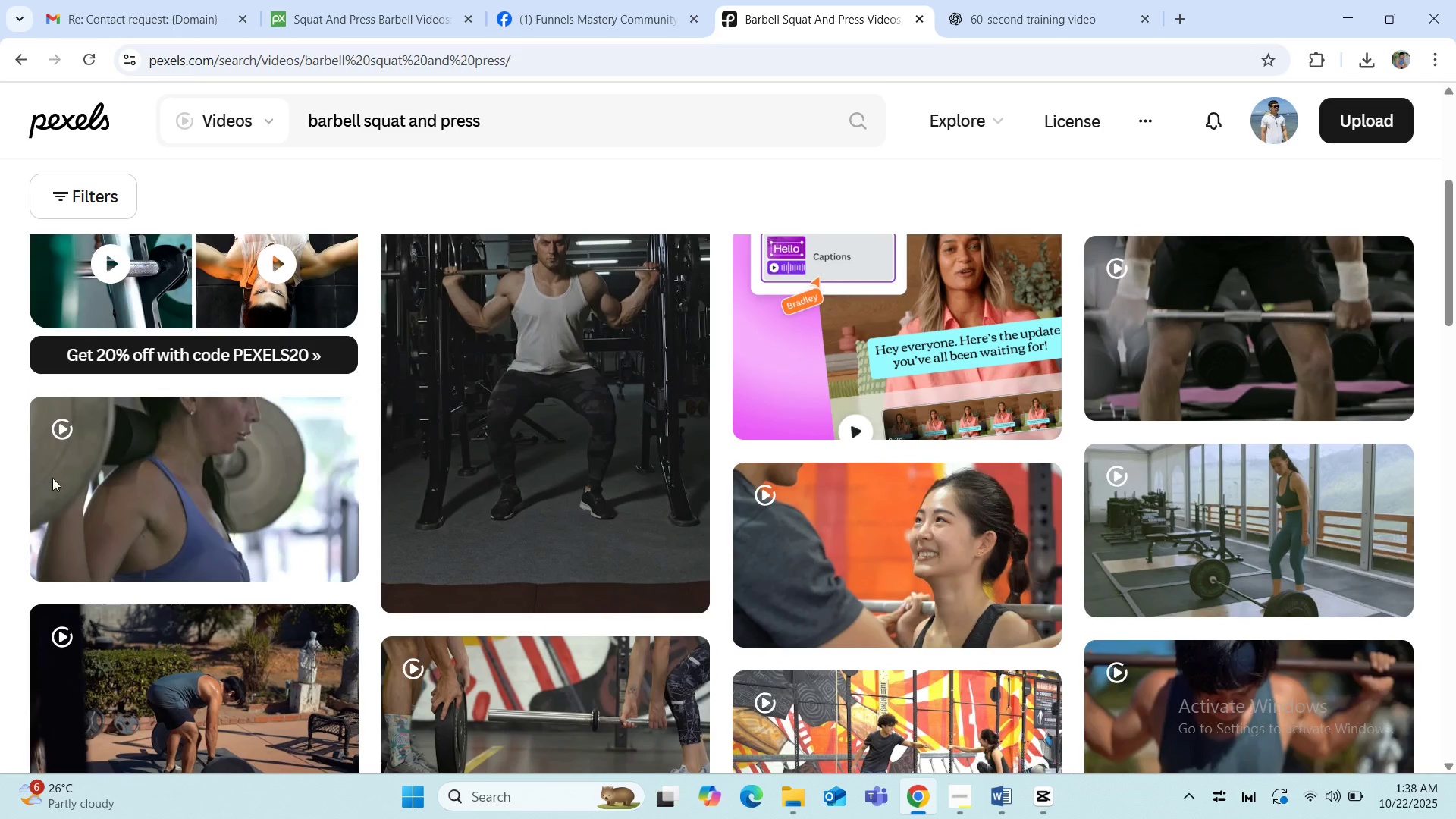 
left_click([174, 469])
 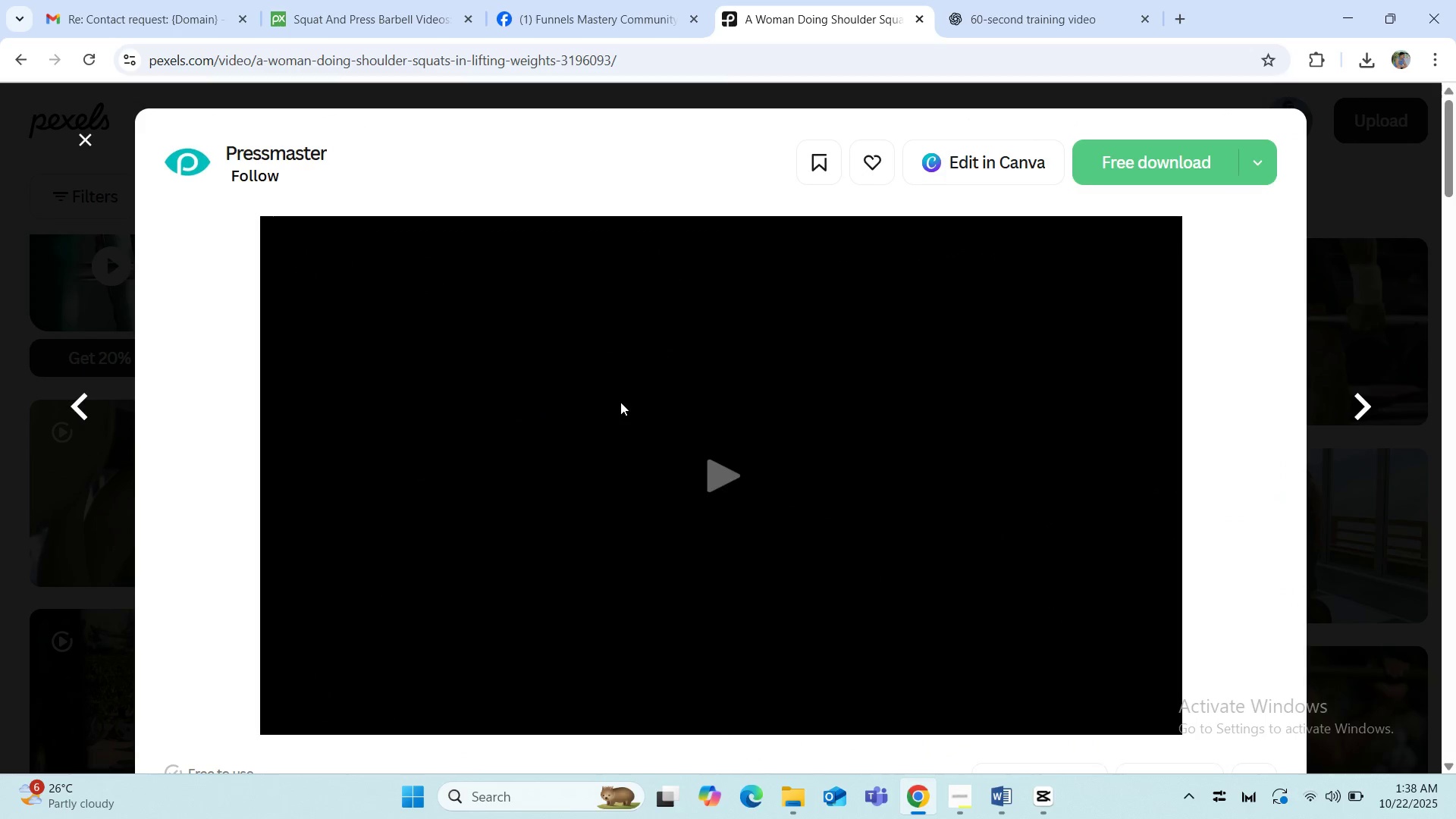 
scroll: coordinate [297, 435], scroll_direction: down, amount: 1.0
 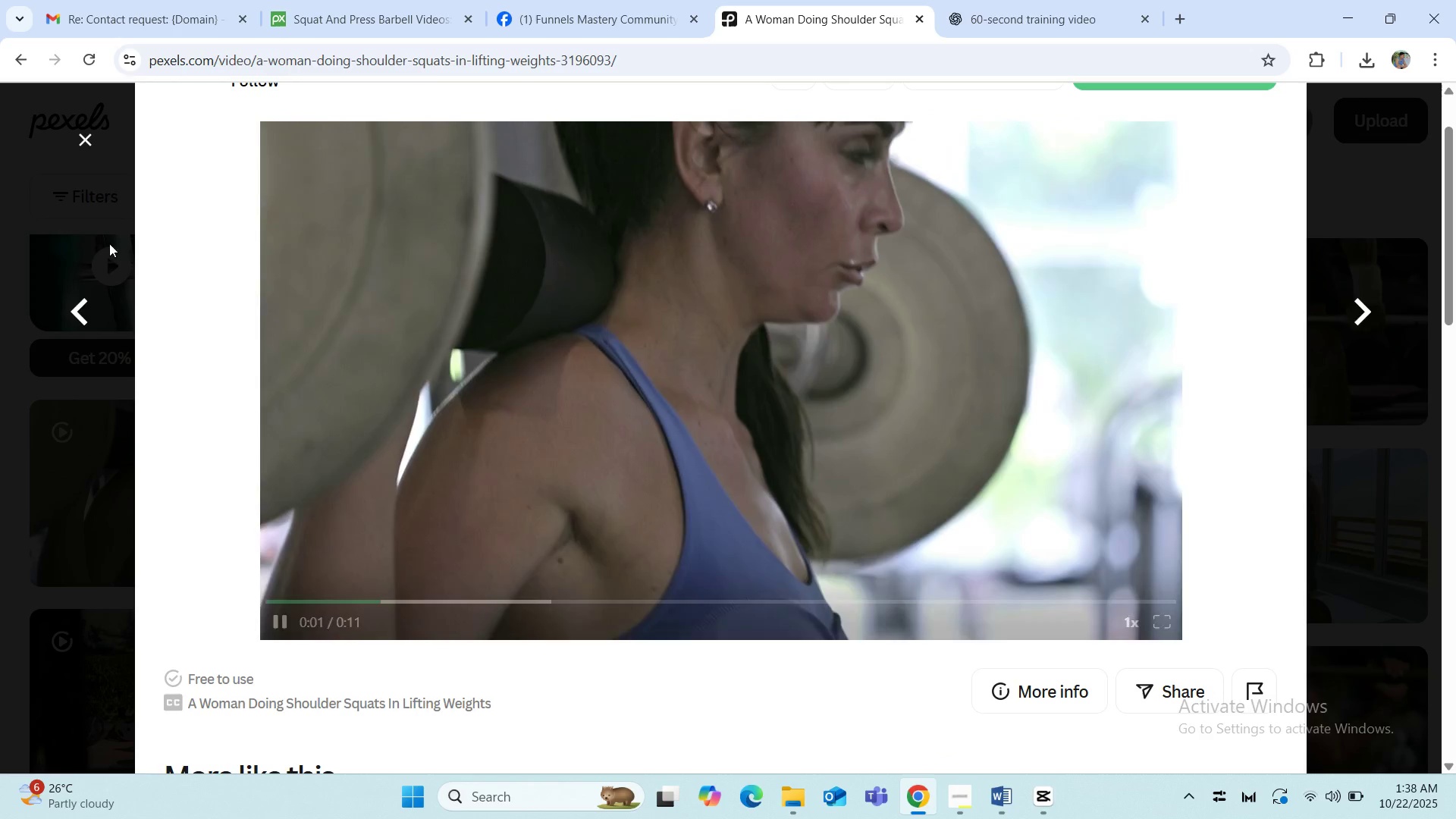 
left_click([92, 135])
 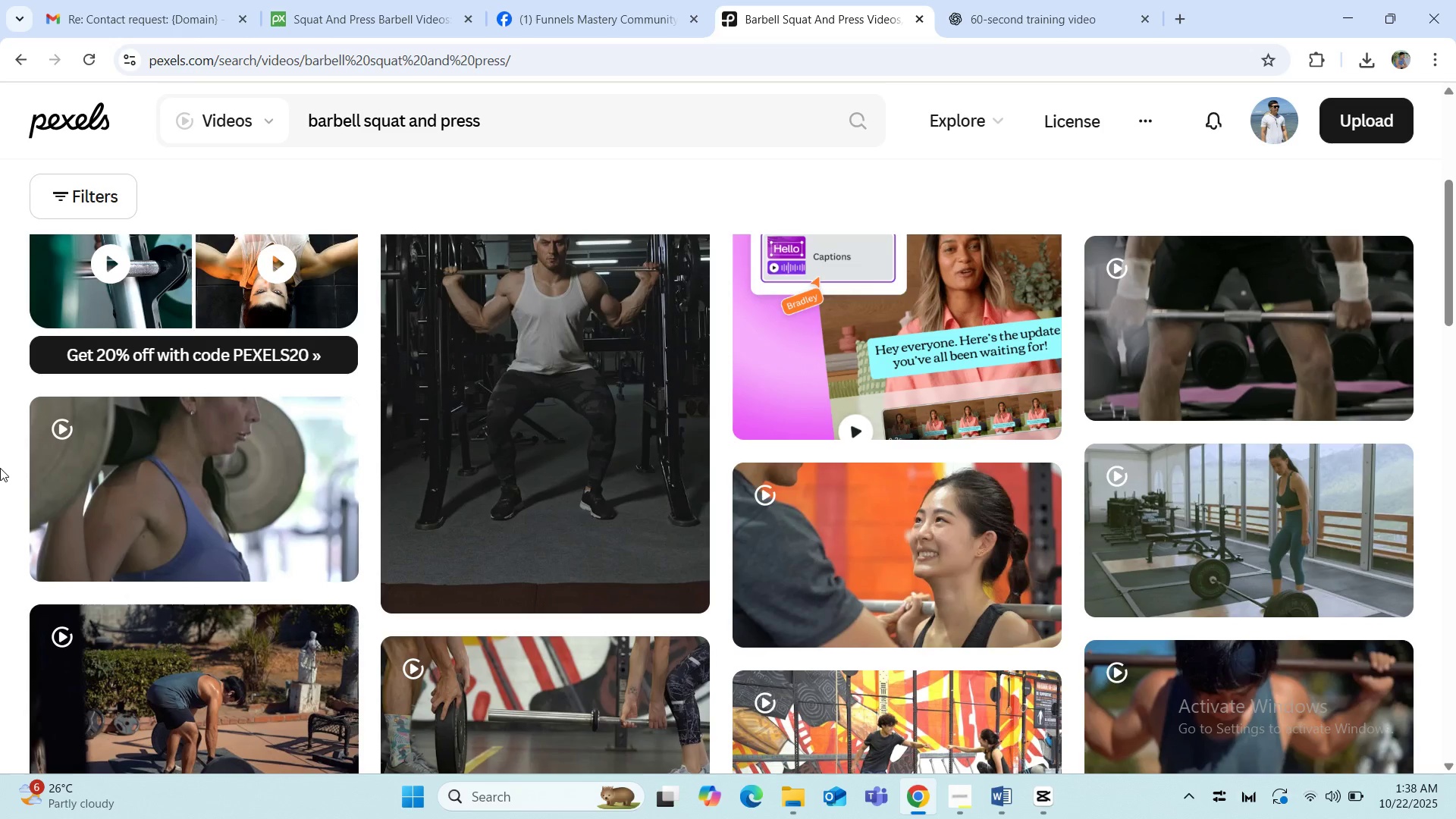 
scroll: coordinate [0, 483], scroll_direction: down, amount: 4.0
 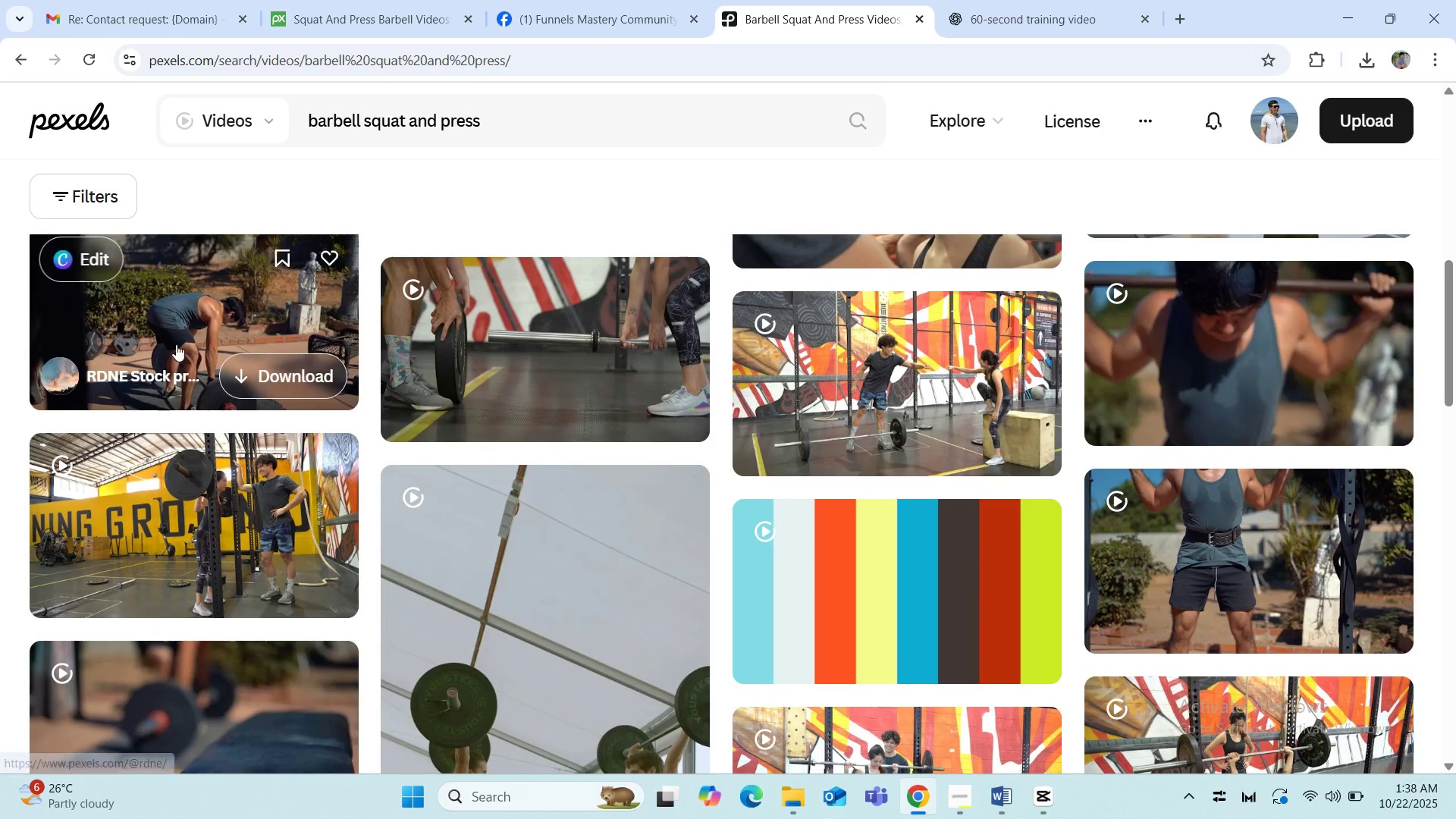 
left_click([180, 339])
 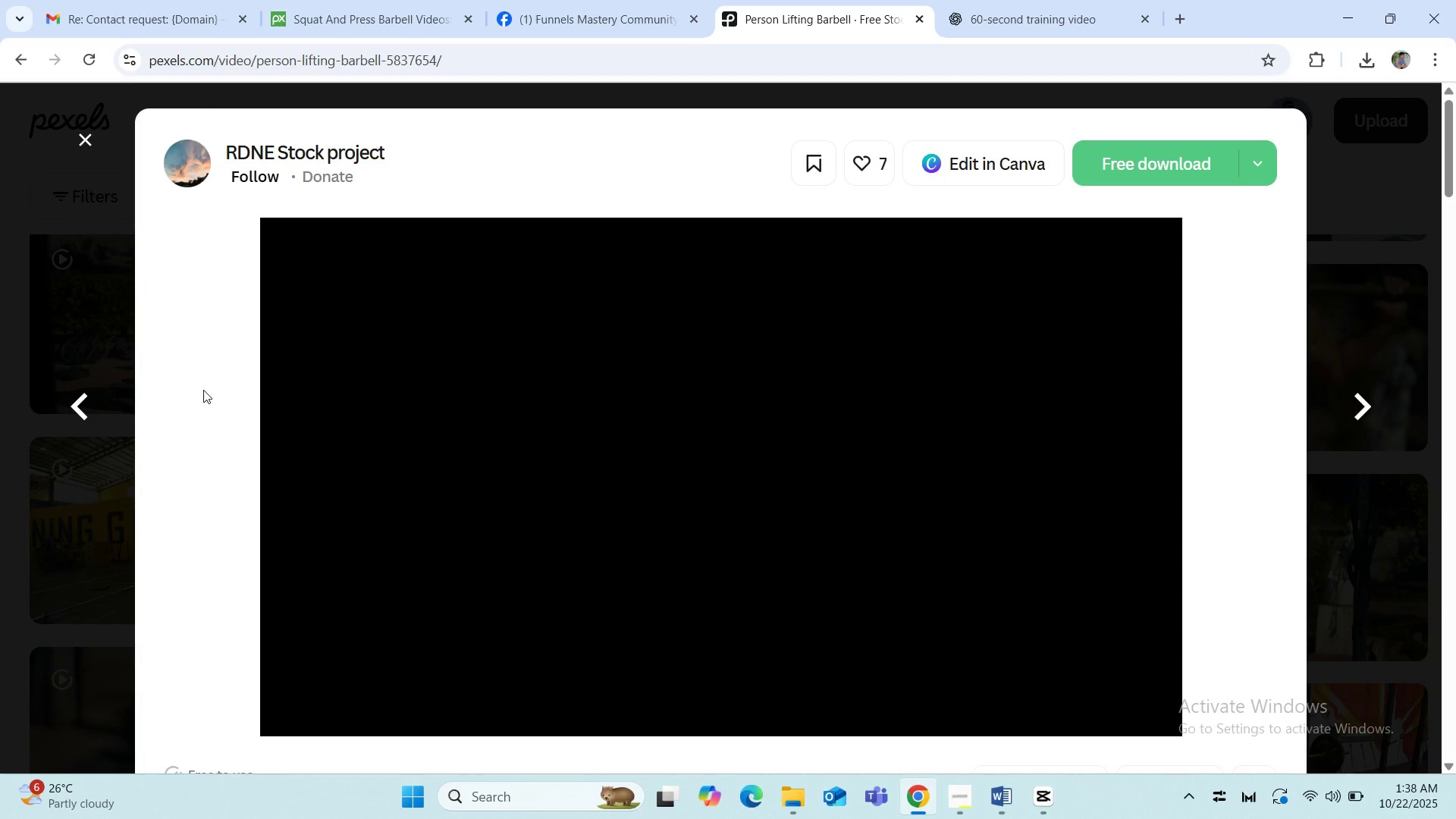 
scroll: coordinate [217, 397], scroll_direction: down, amount: 1.0
 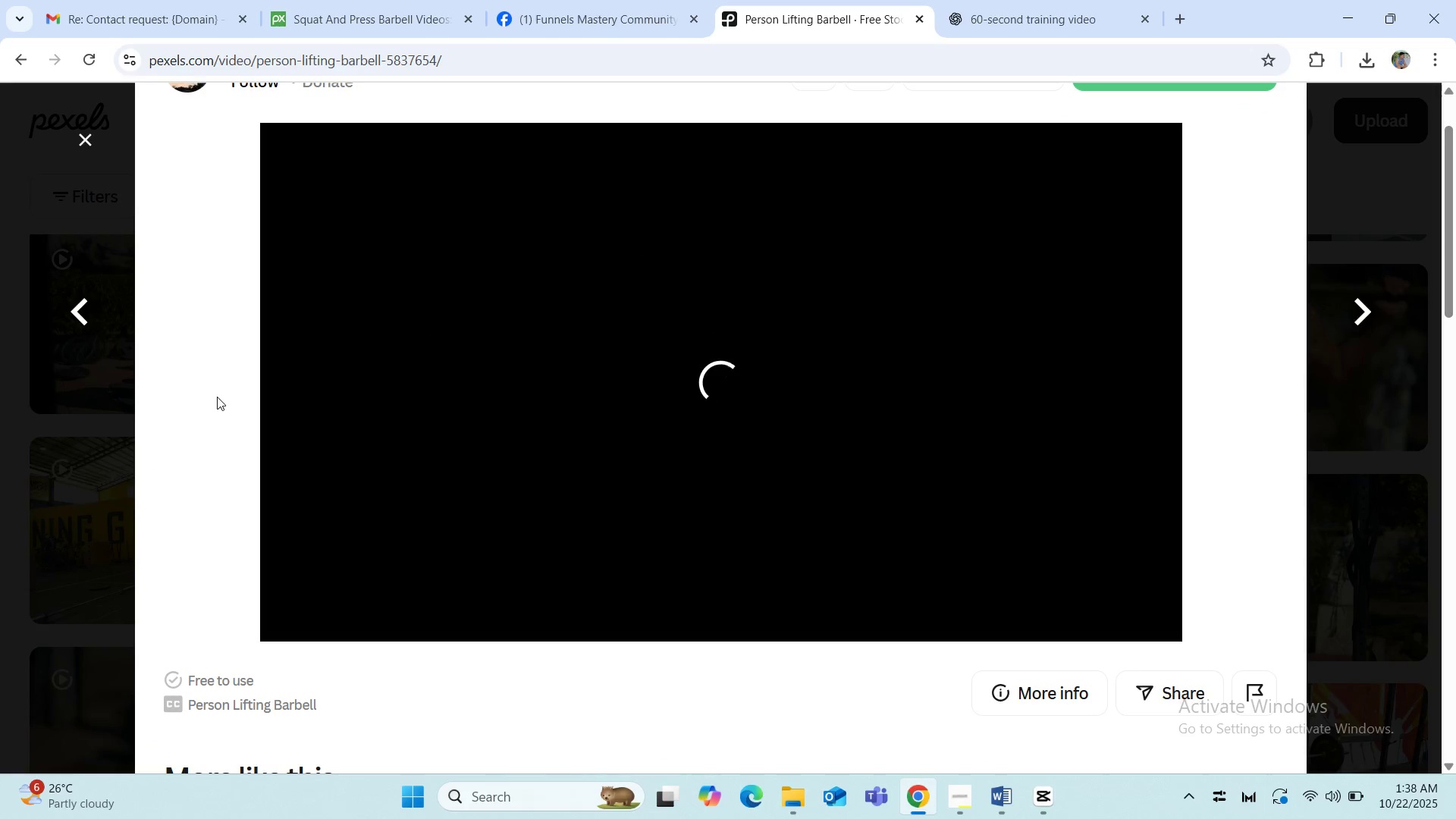 
scroll: coordinate [217, 397], scroll_direction: up, amount: 1.0
 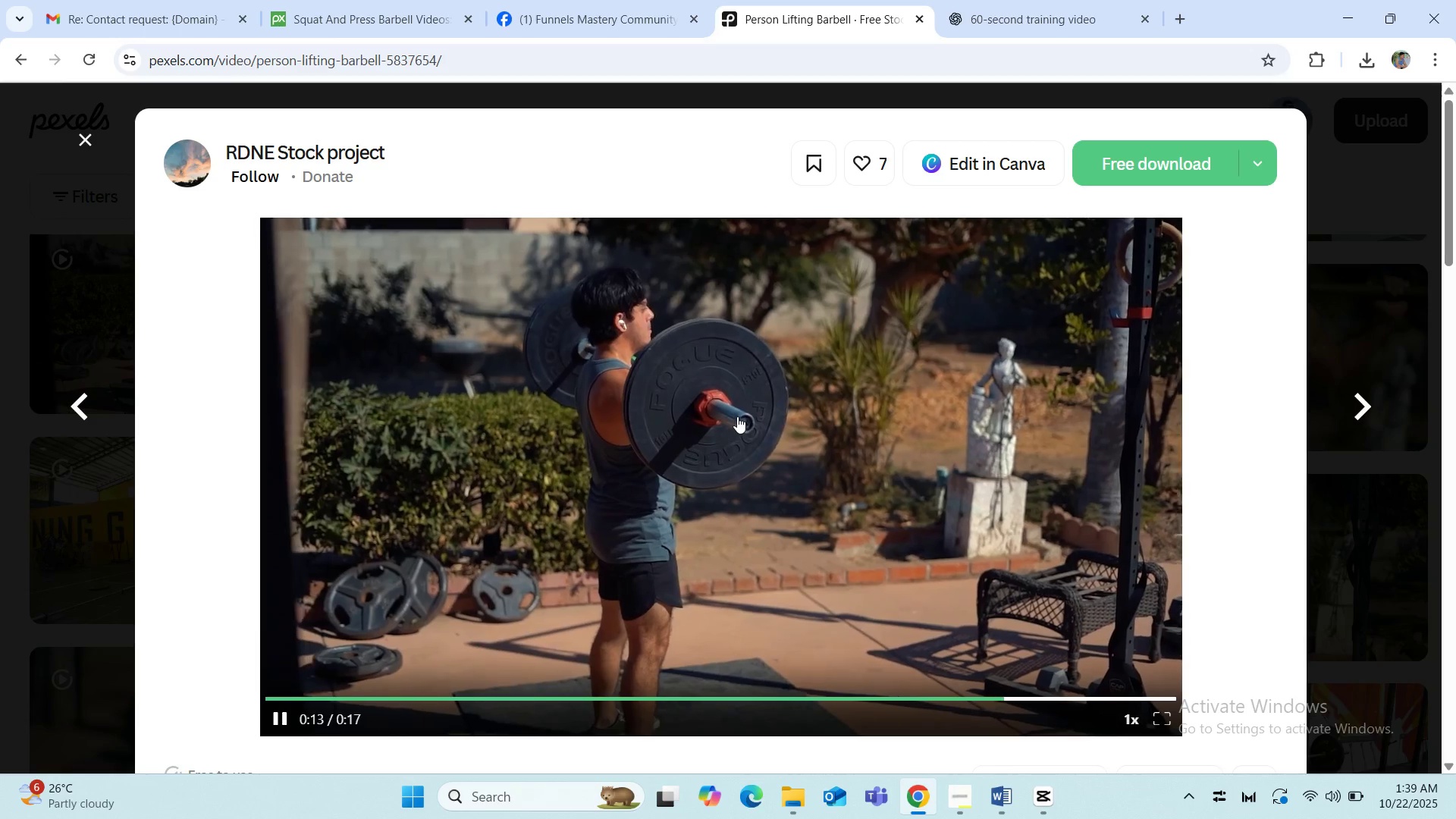 
wait(19.06)
 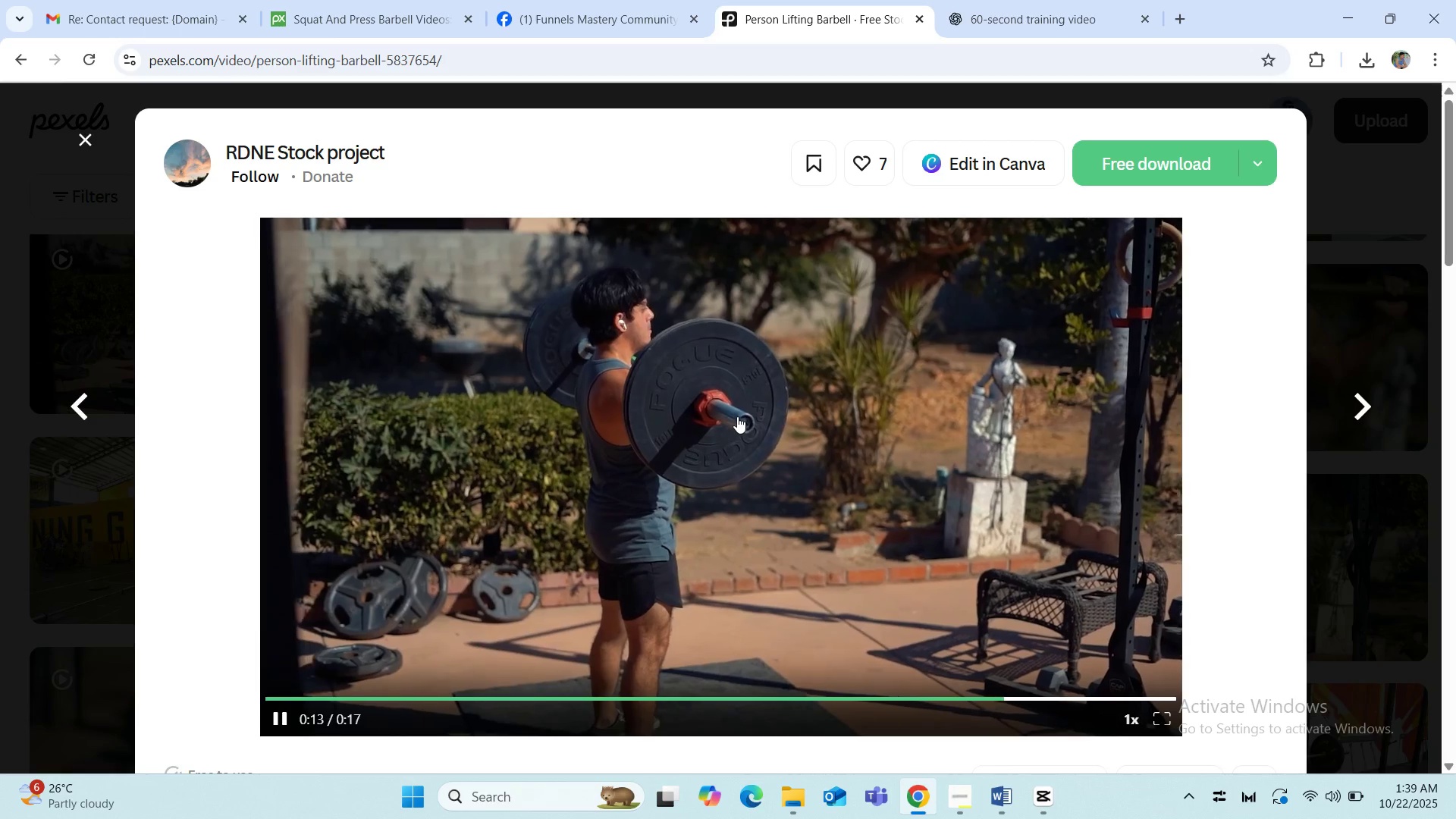 
scroll: coordinate [689, 564], scroll_direction: down, amount: 7.0
 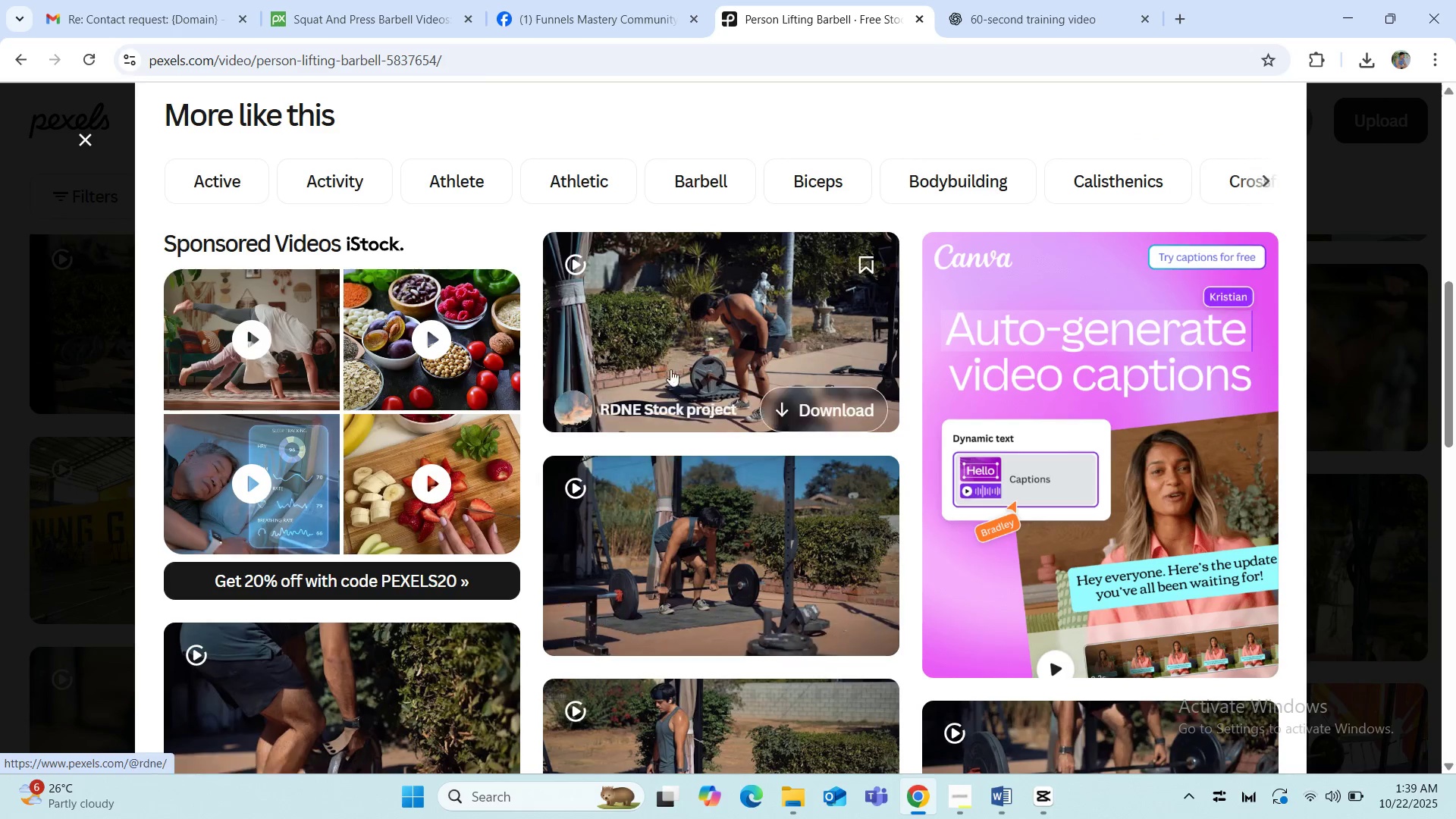 
left_click([695, 337])
 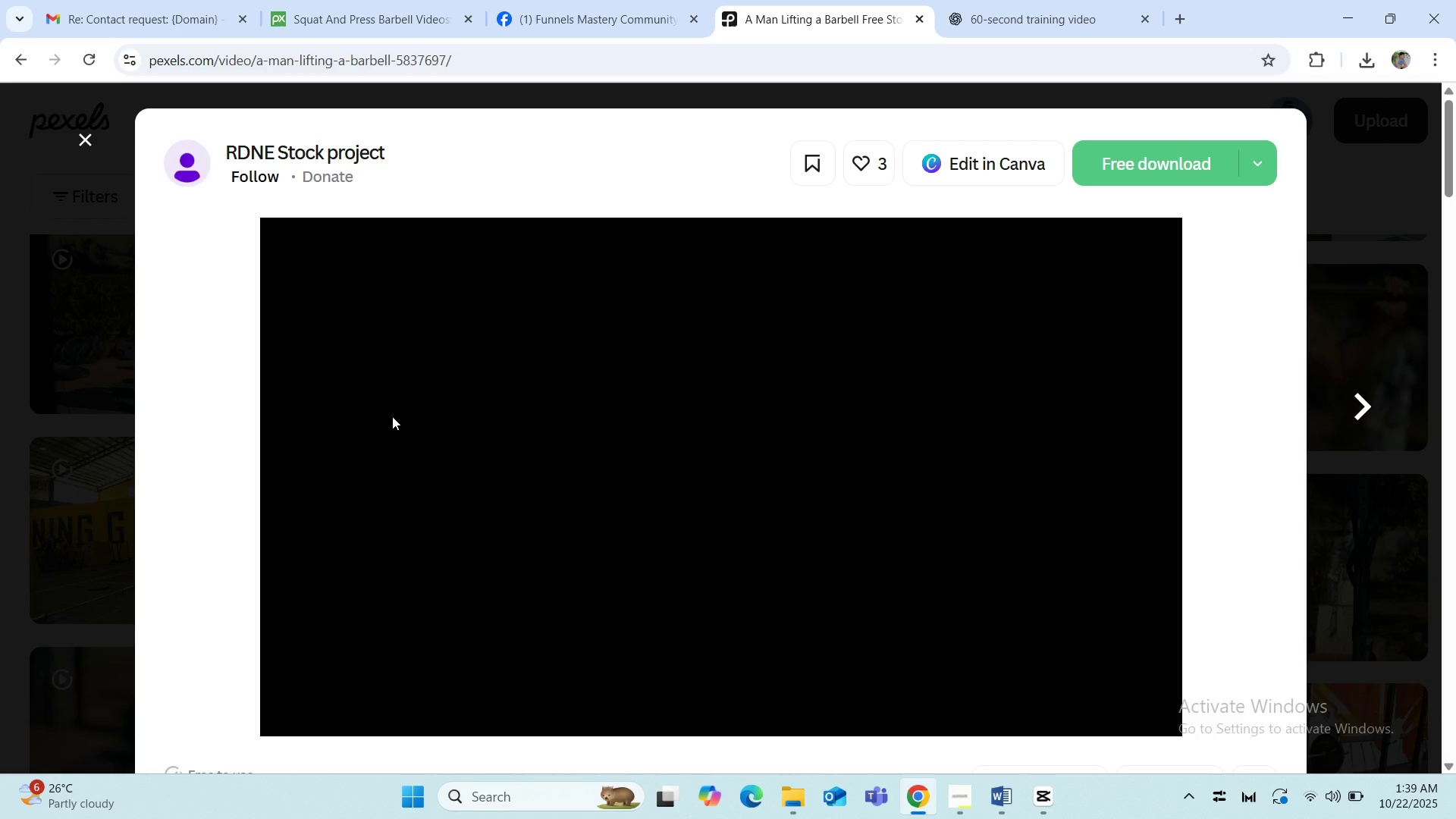 
scroll: coordinate [276, 426], scroll_direction: down, amount: 1.0
 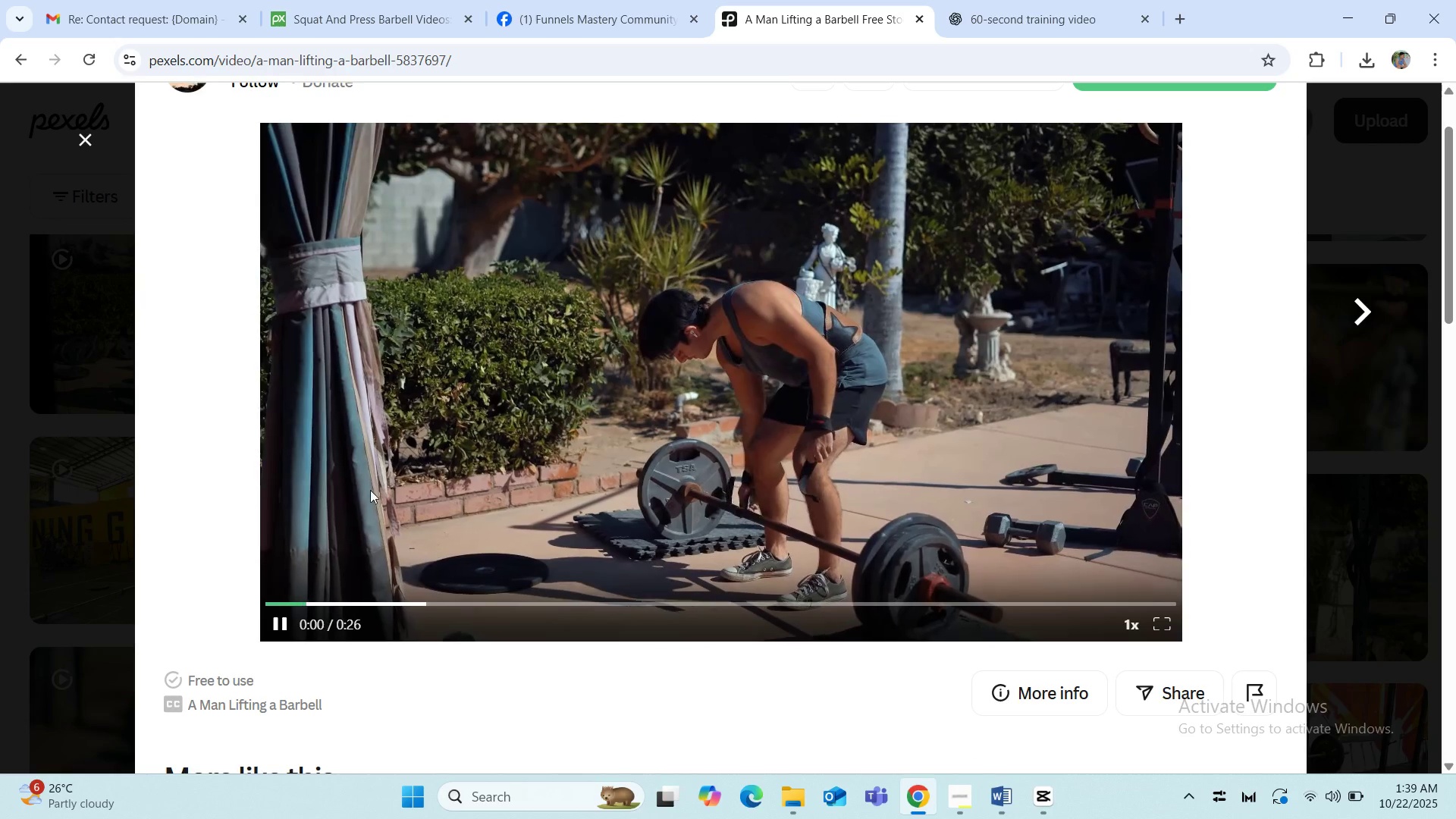 
left_click([76, 135])
 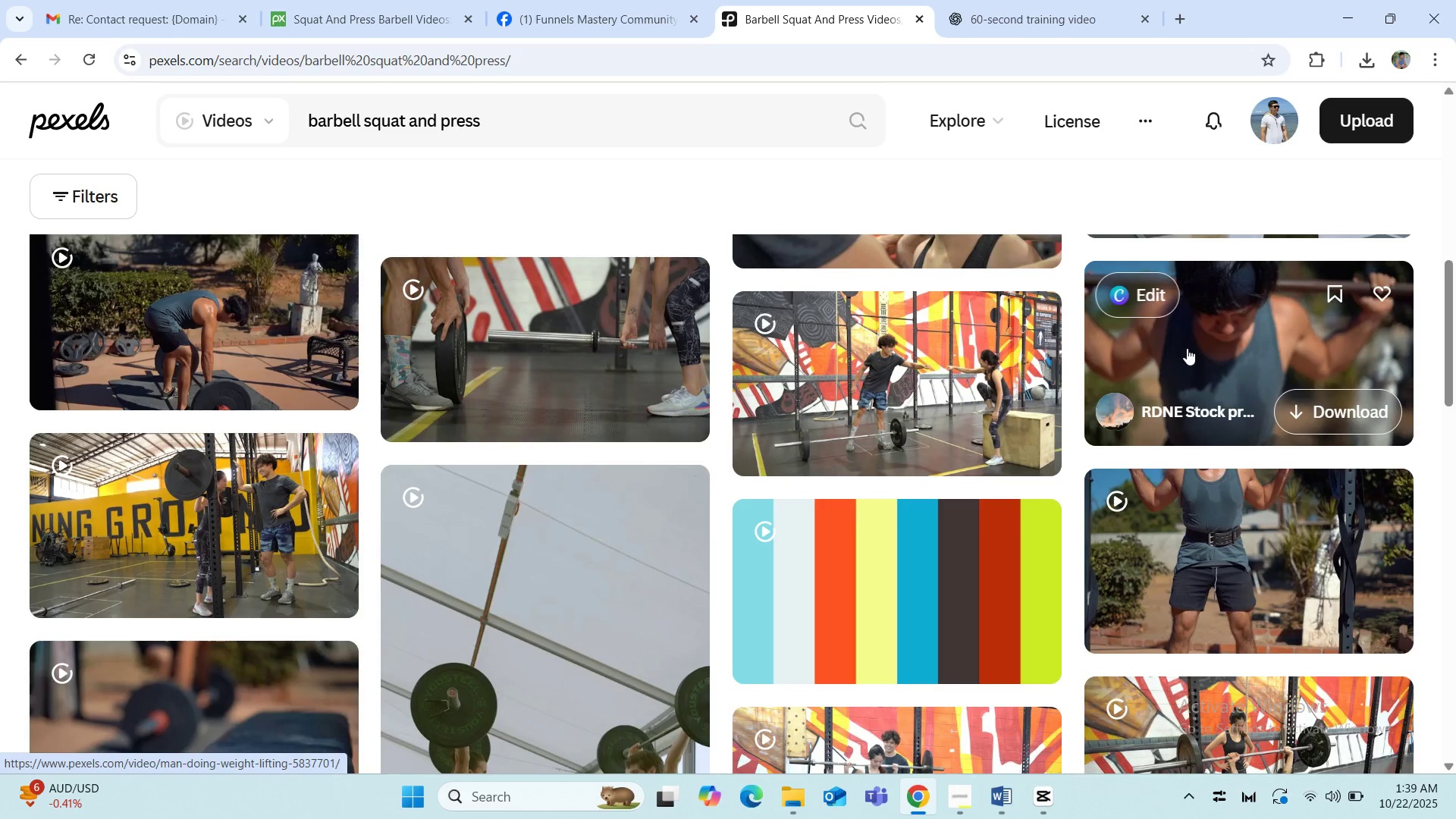 
scroll: coordinate [547, 520], scroll_direction: down, amount: 2.0
 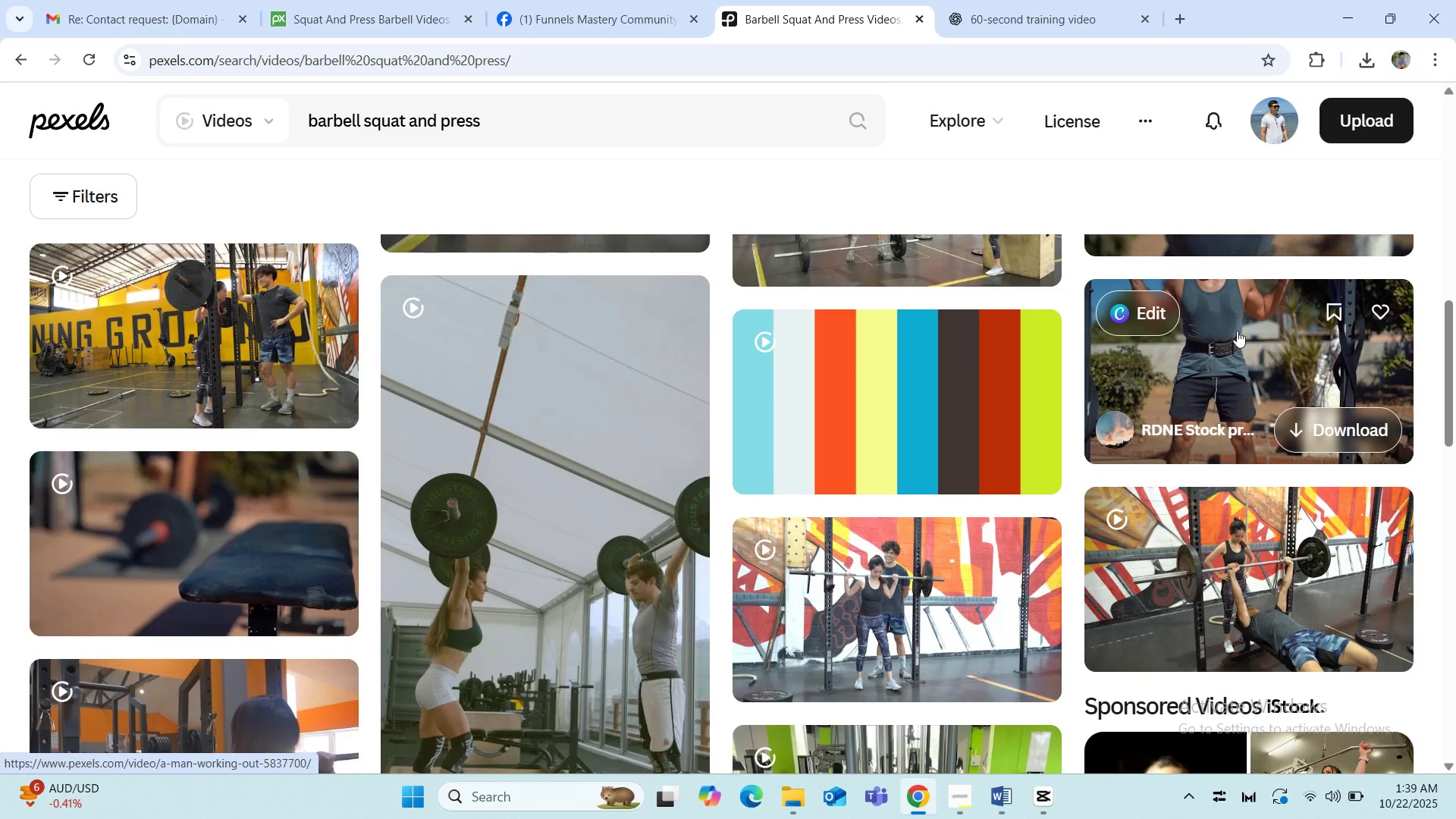 
scroll: coordinate [774, 465], scroll_direction: up, amount: 10.0
 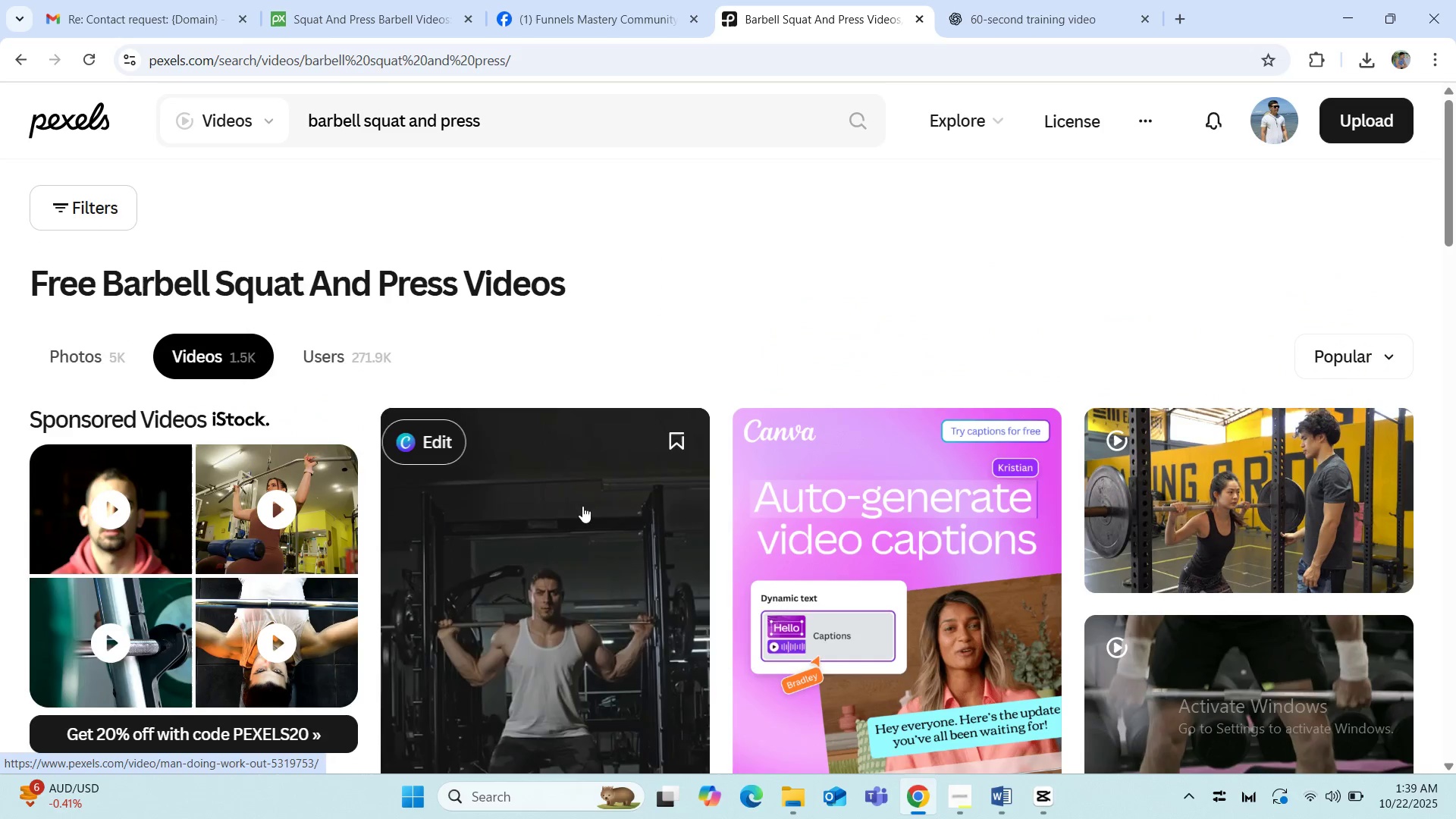 
scroll: coordinate [235, 532], scroll_direction: down, amount: 7.0
 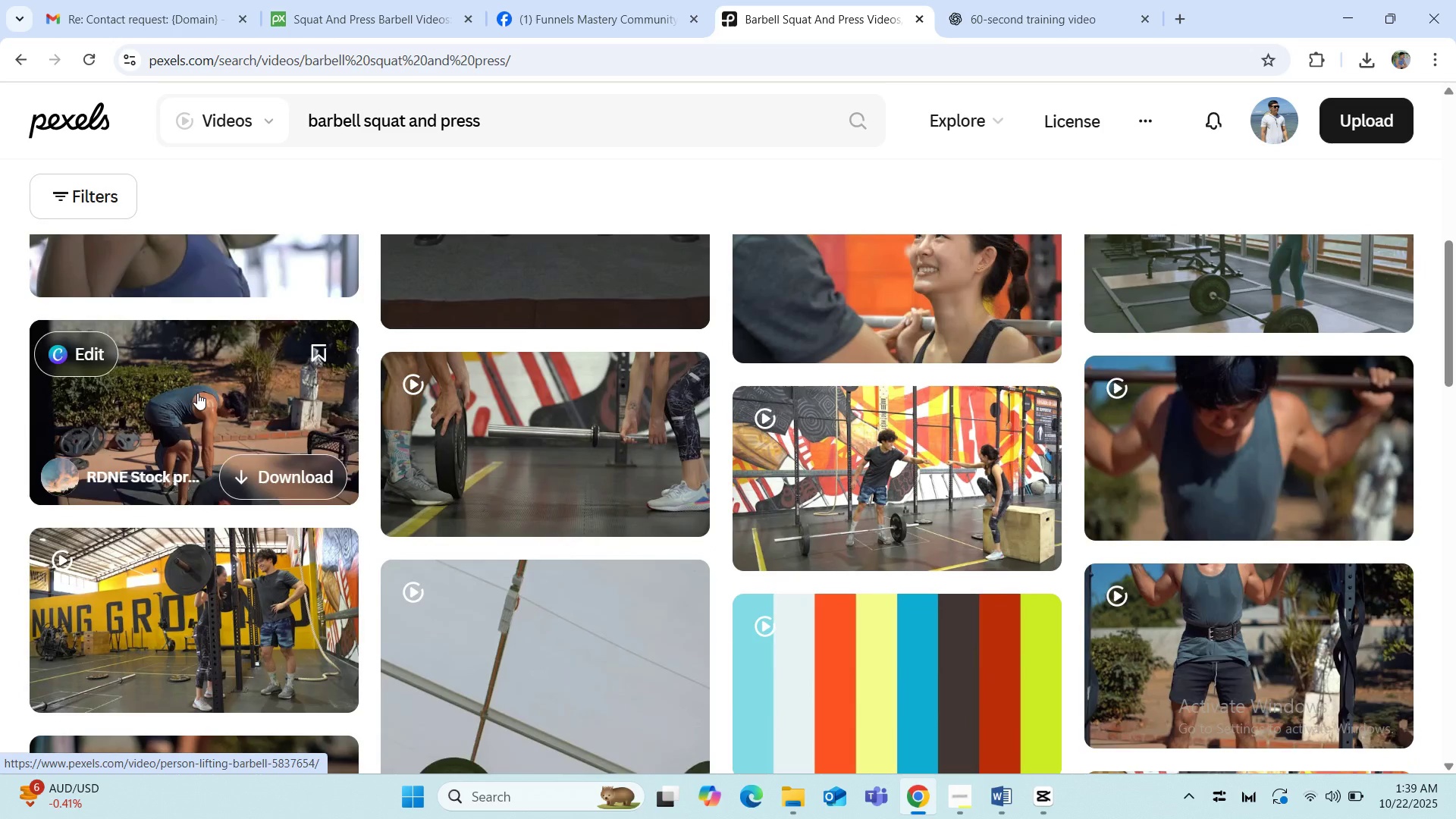 
left_click([197, 392])
 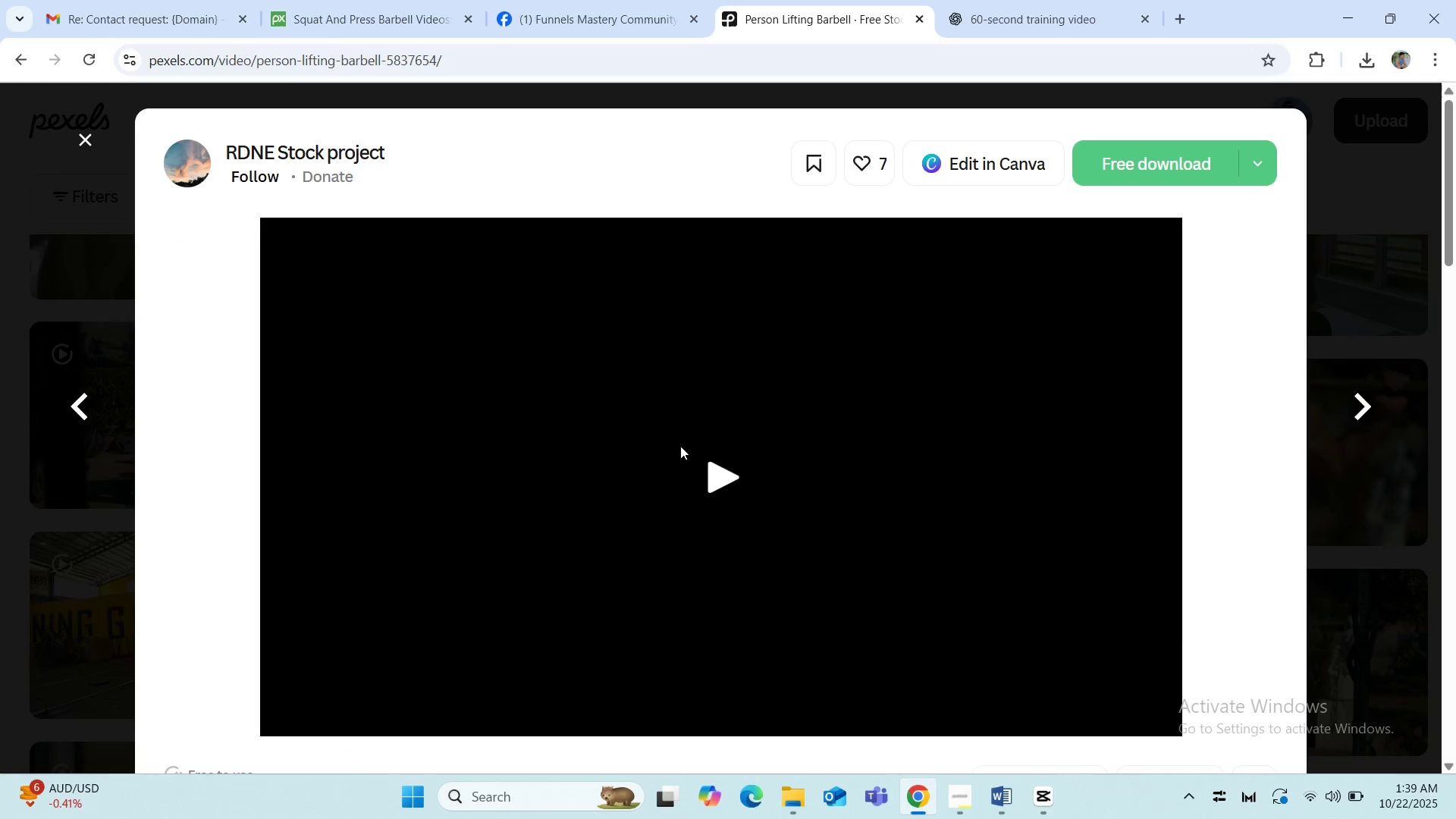 
scroll: coordinate [623, 448], scroll_direction: down, amount: 8.0
 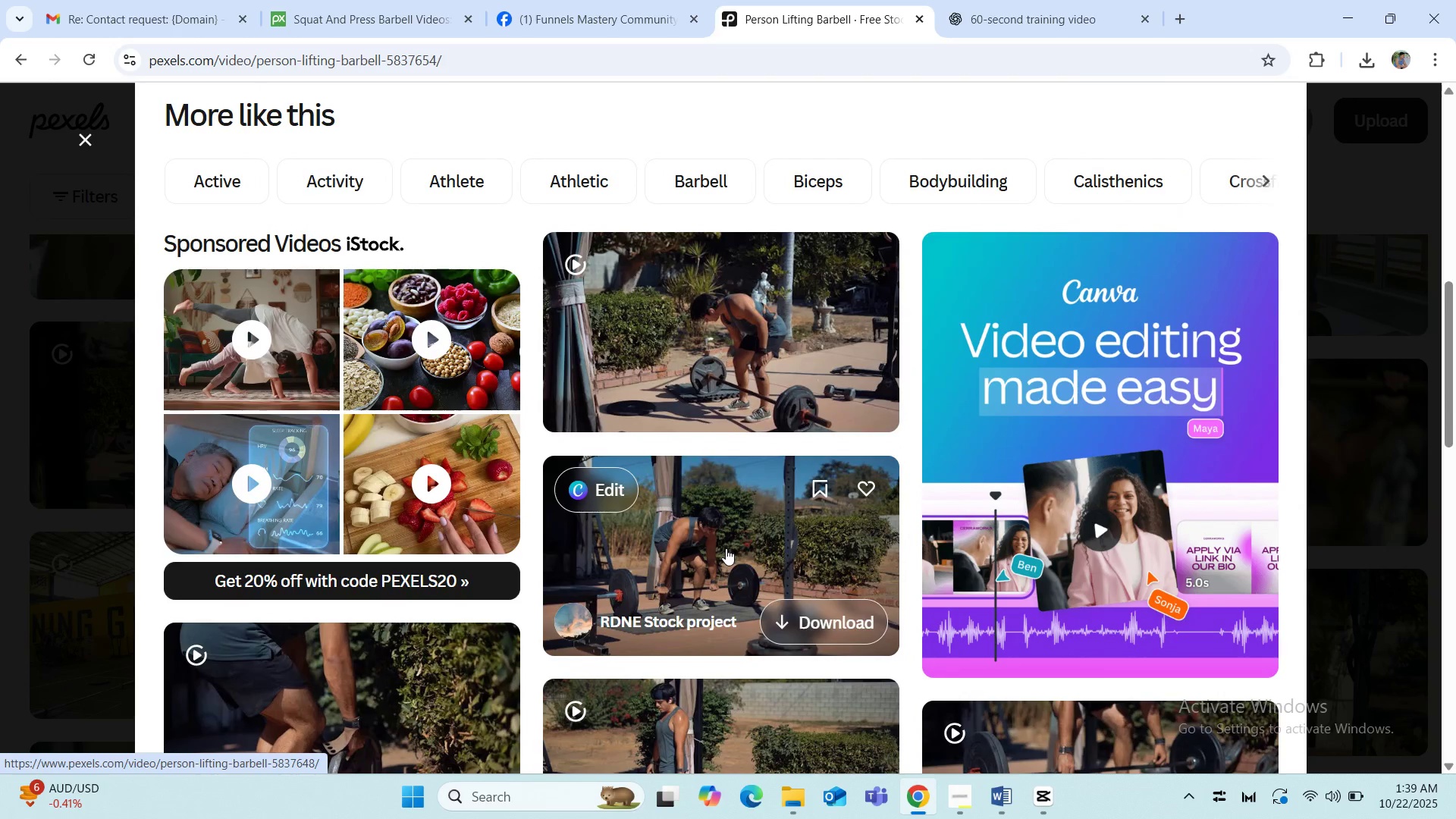 
left_click([726, 548])
 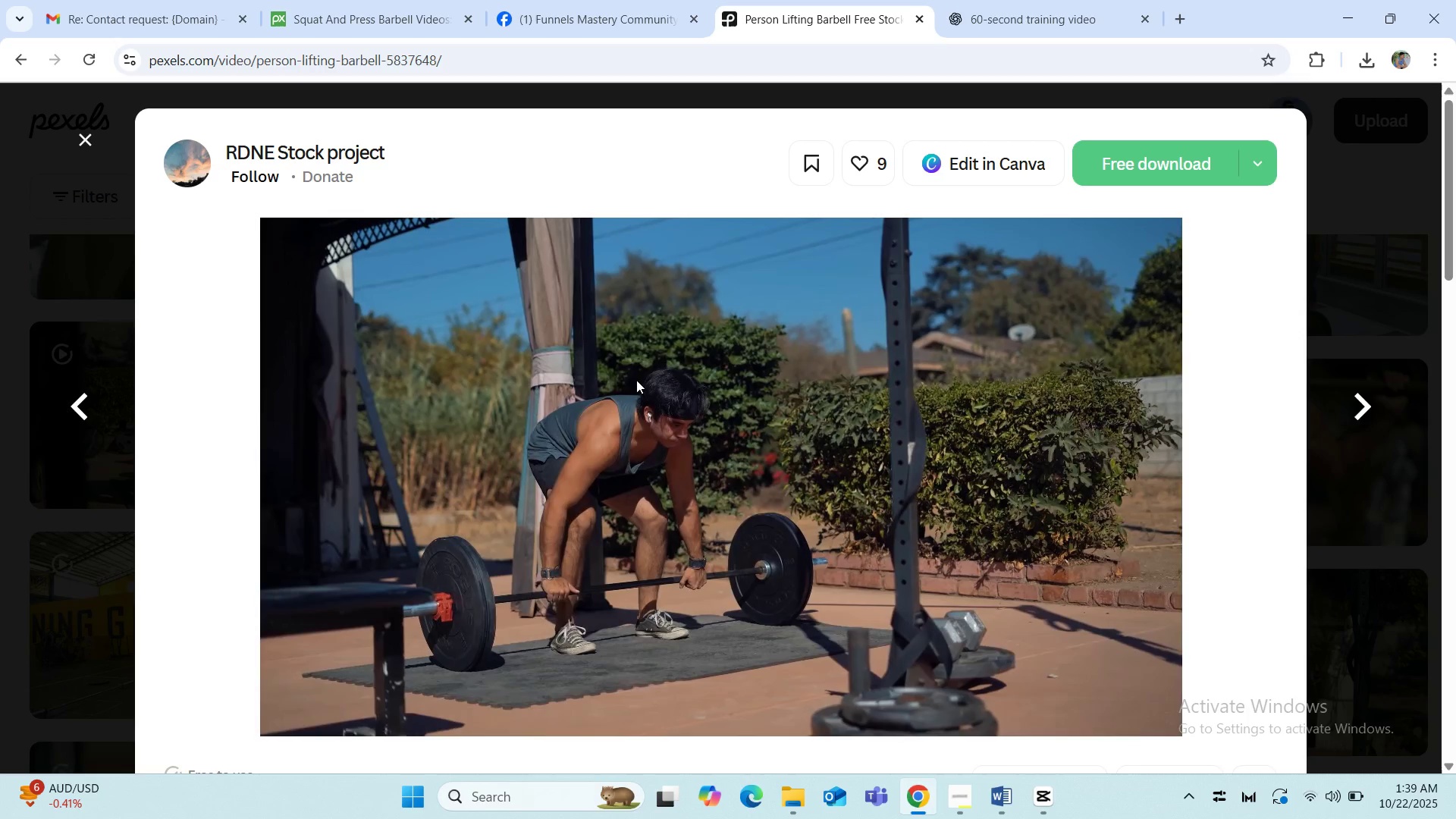 
wait(11.77)
 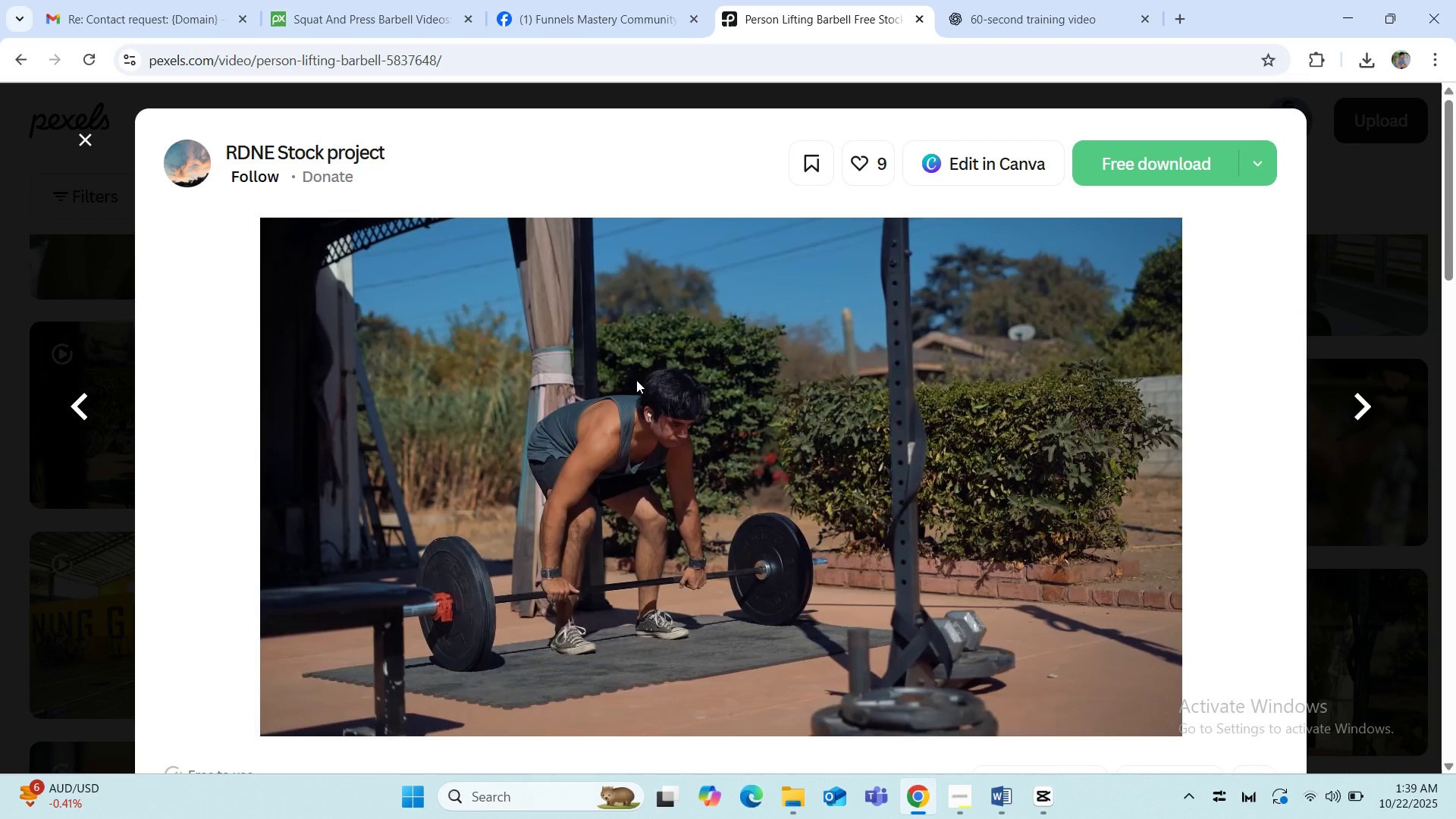 
left_click([76, 142])
 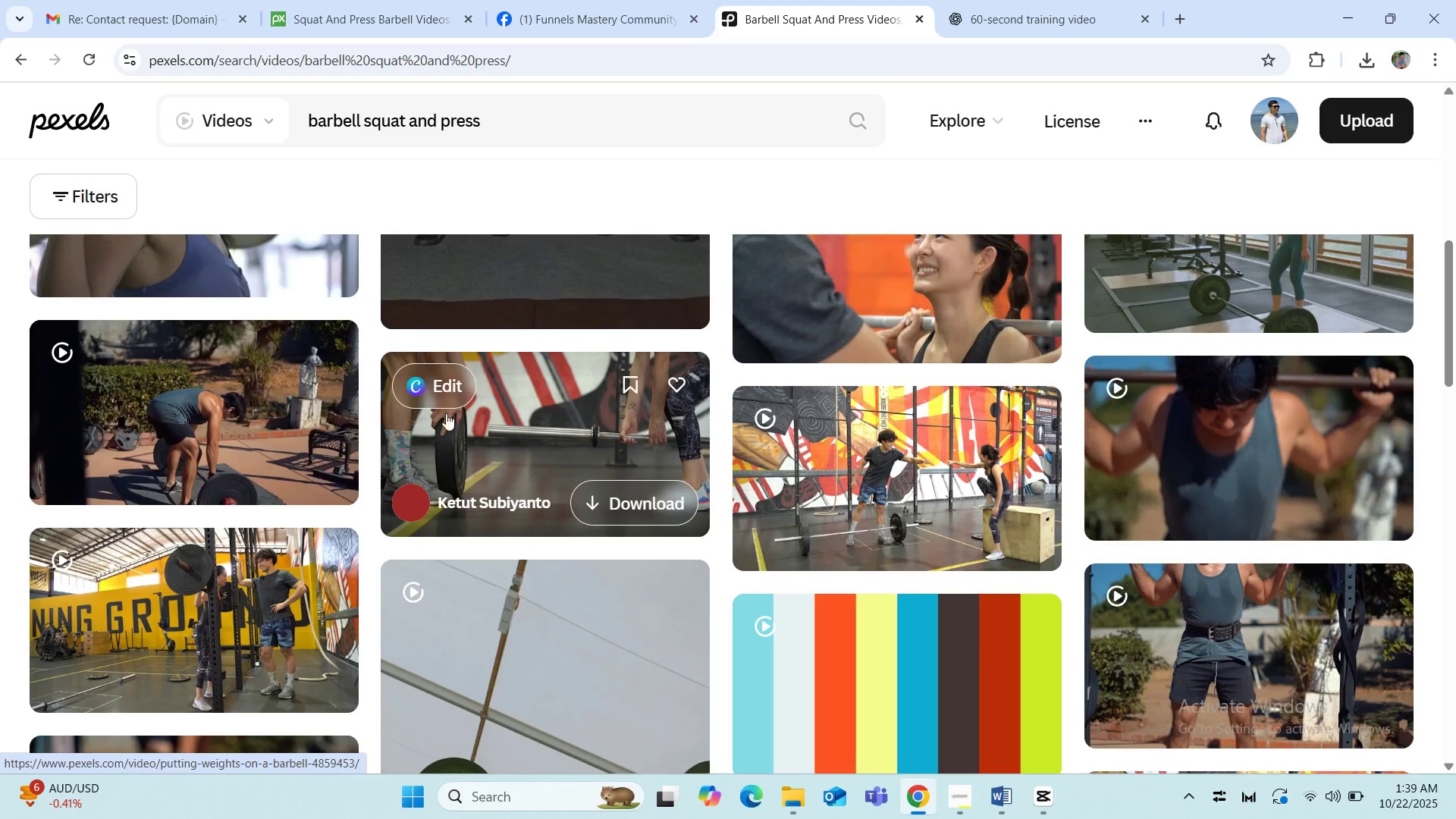 
scroll: coordinate [405, 450], scroll_direction: up, amount: 2.0
 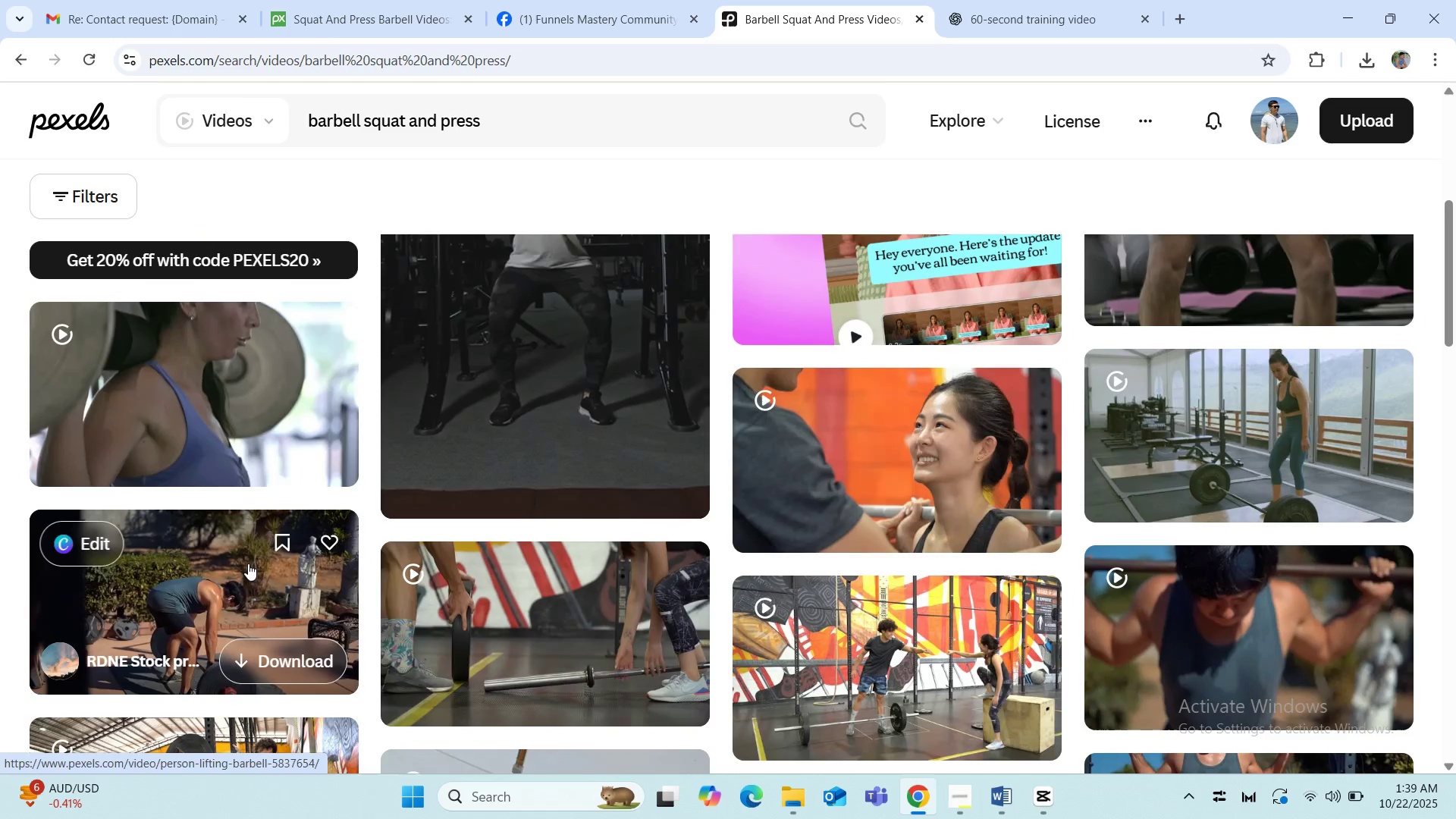 
left_click([248, 563])
 